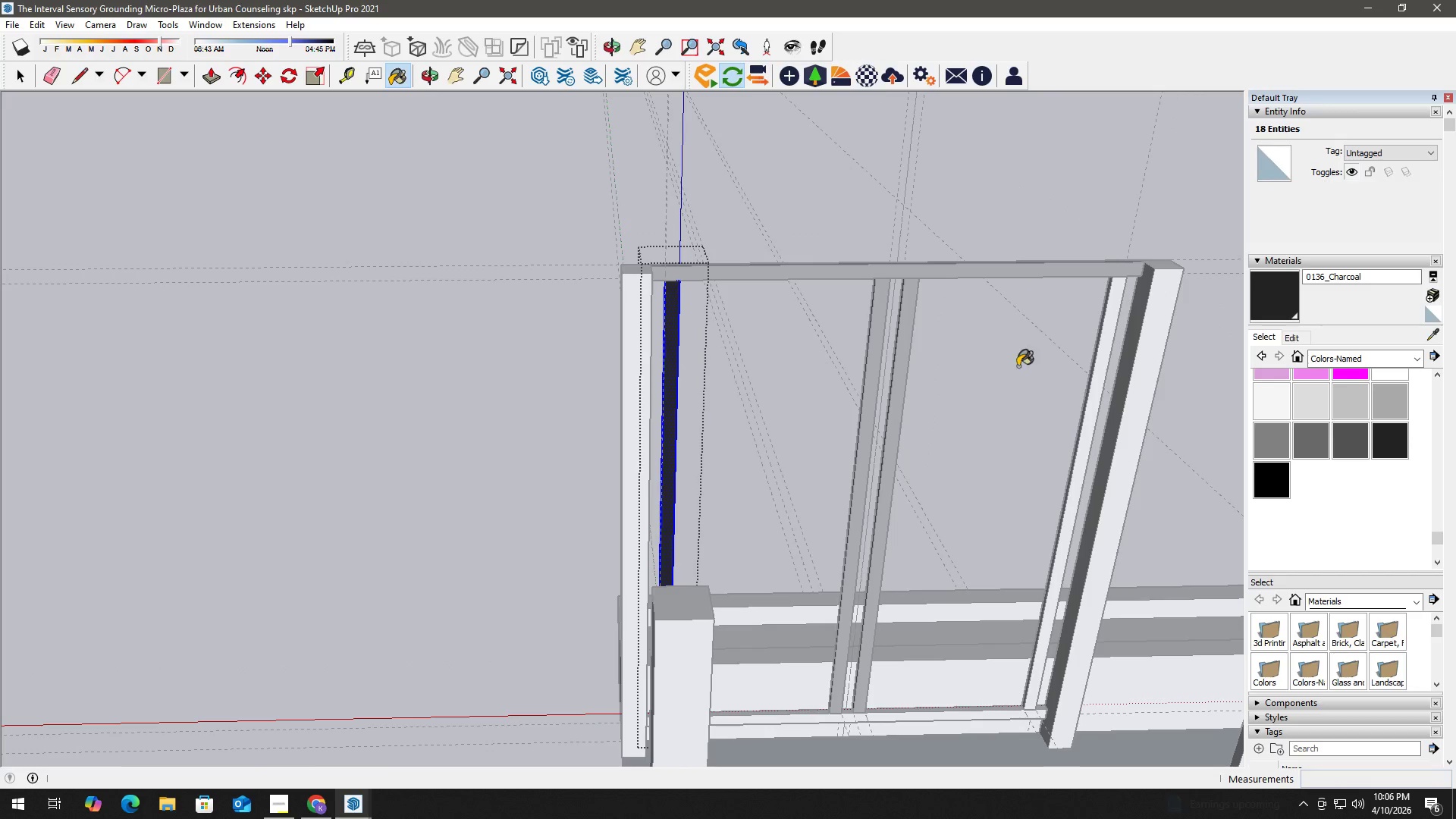 
key(Escape)
 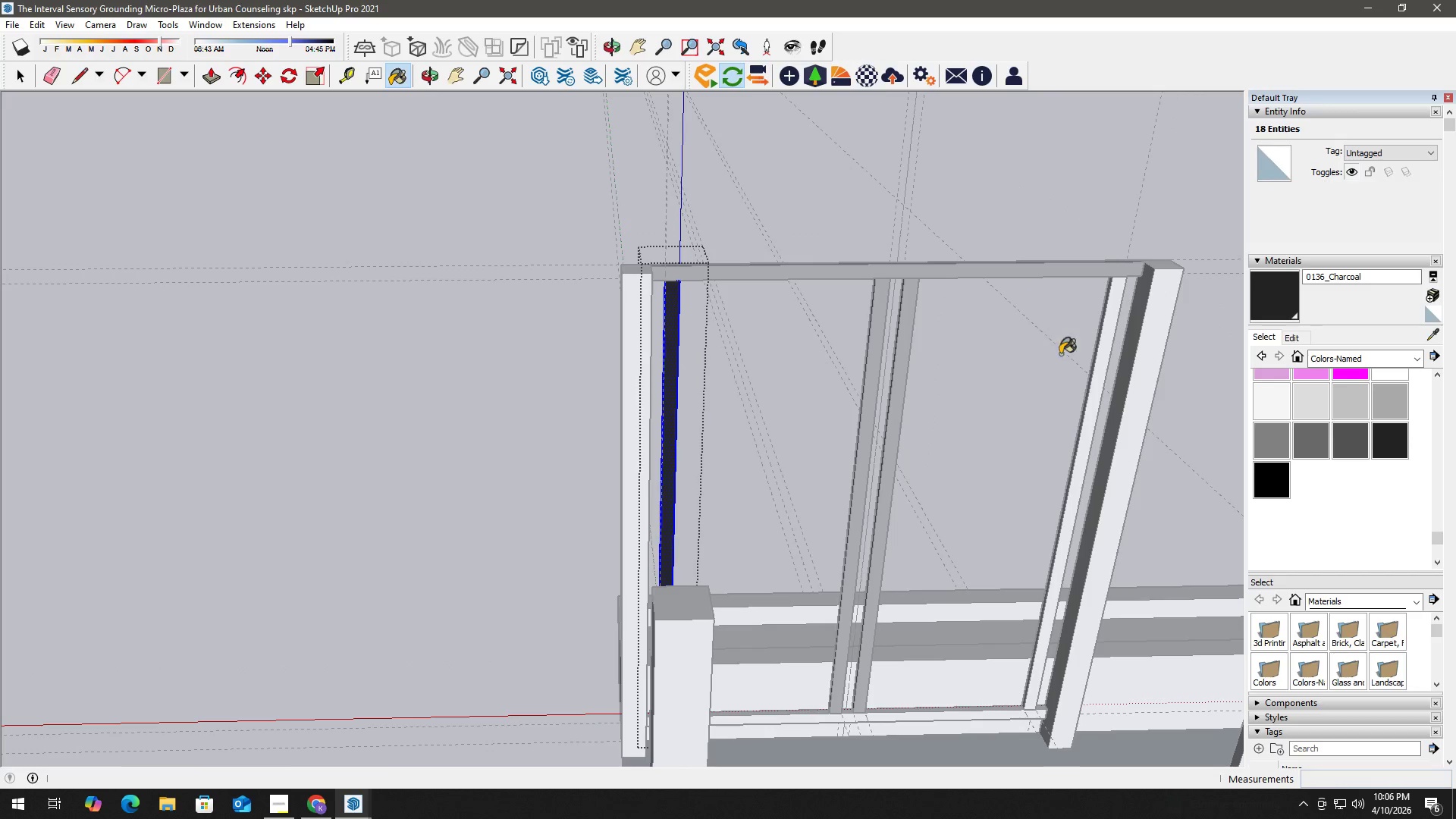 
key(Escape)
 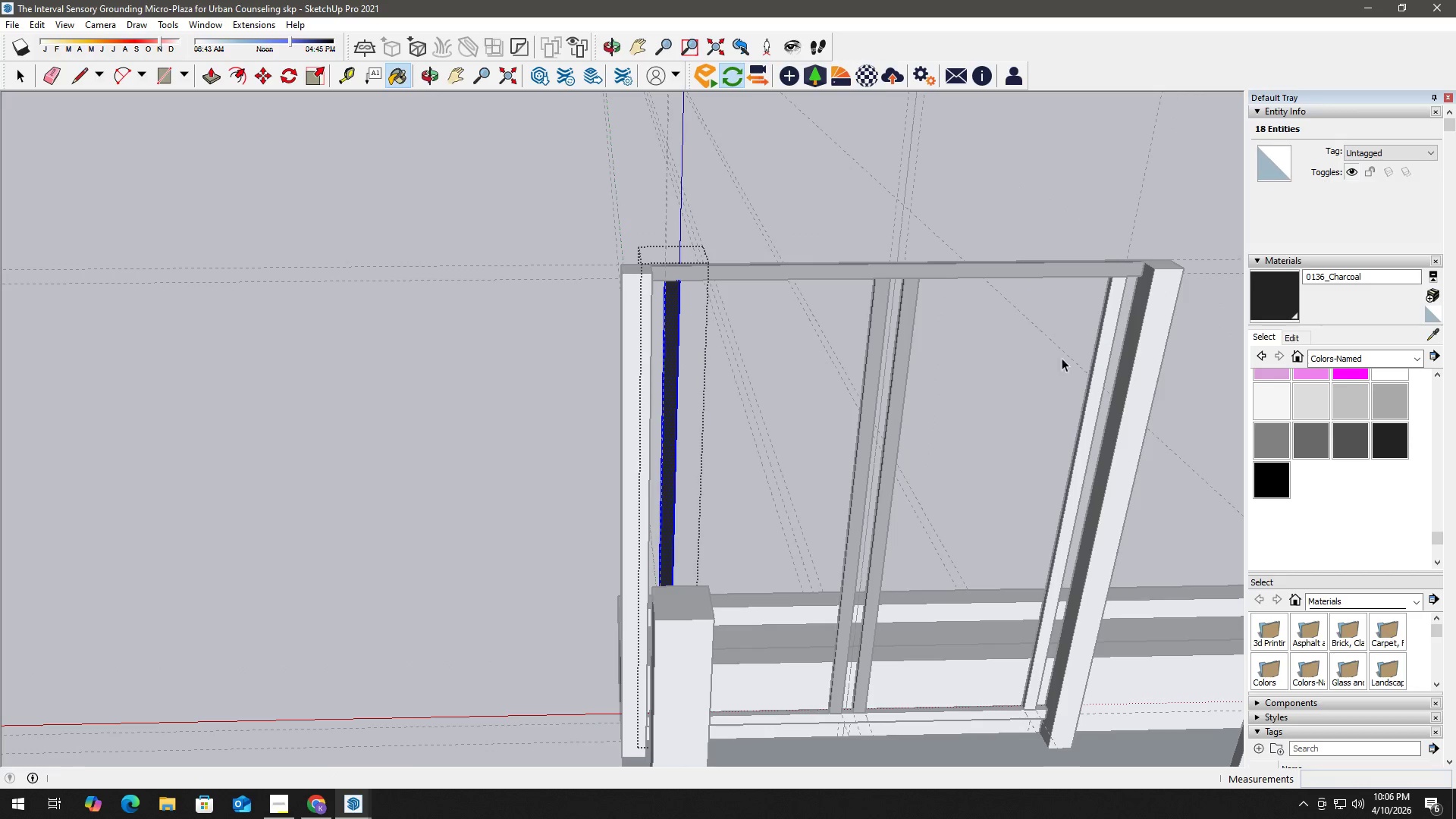 
key(Space)
 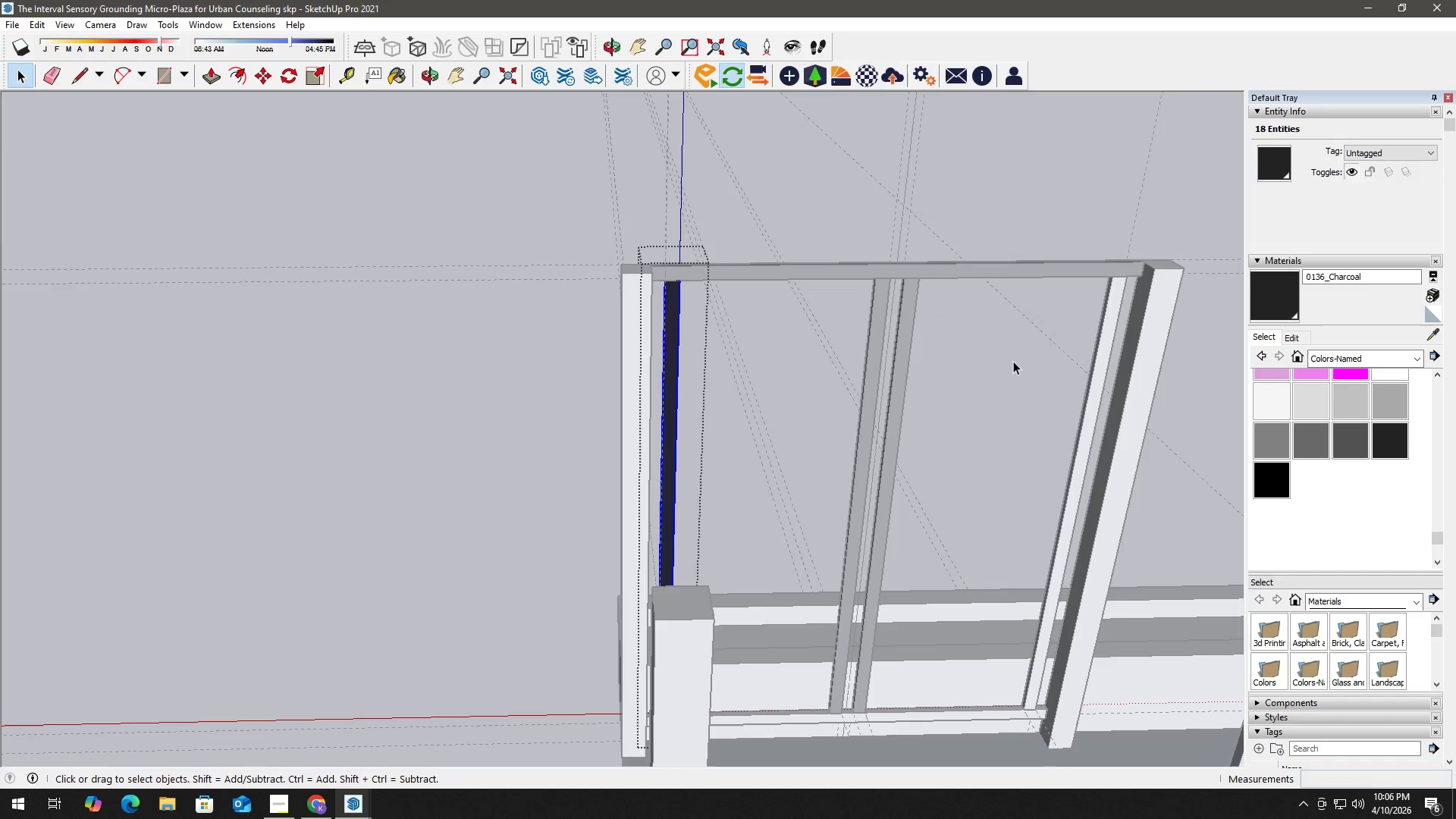 
key(Escape)
 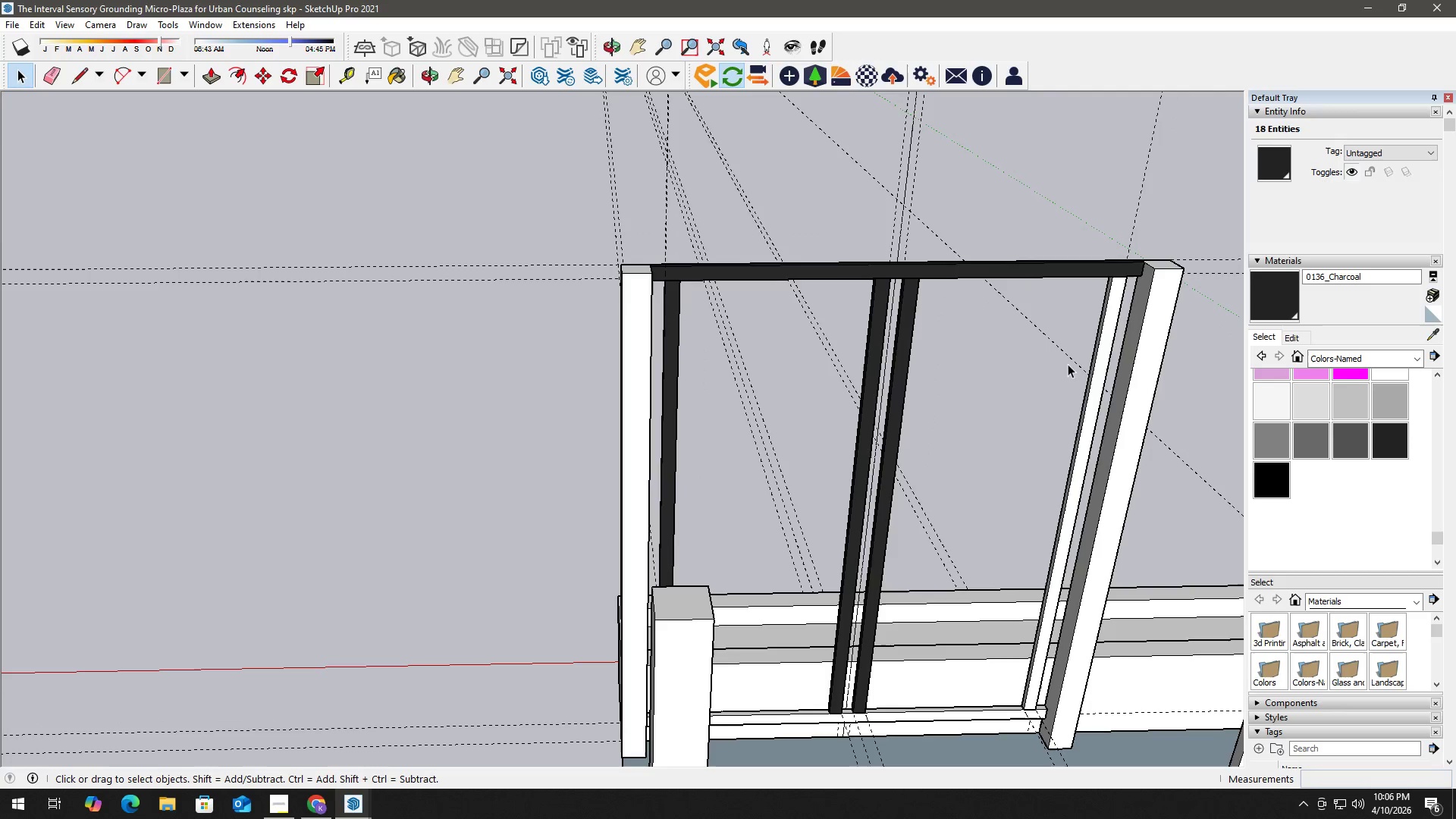 
key(Escape)
 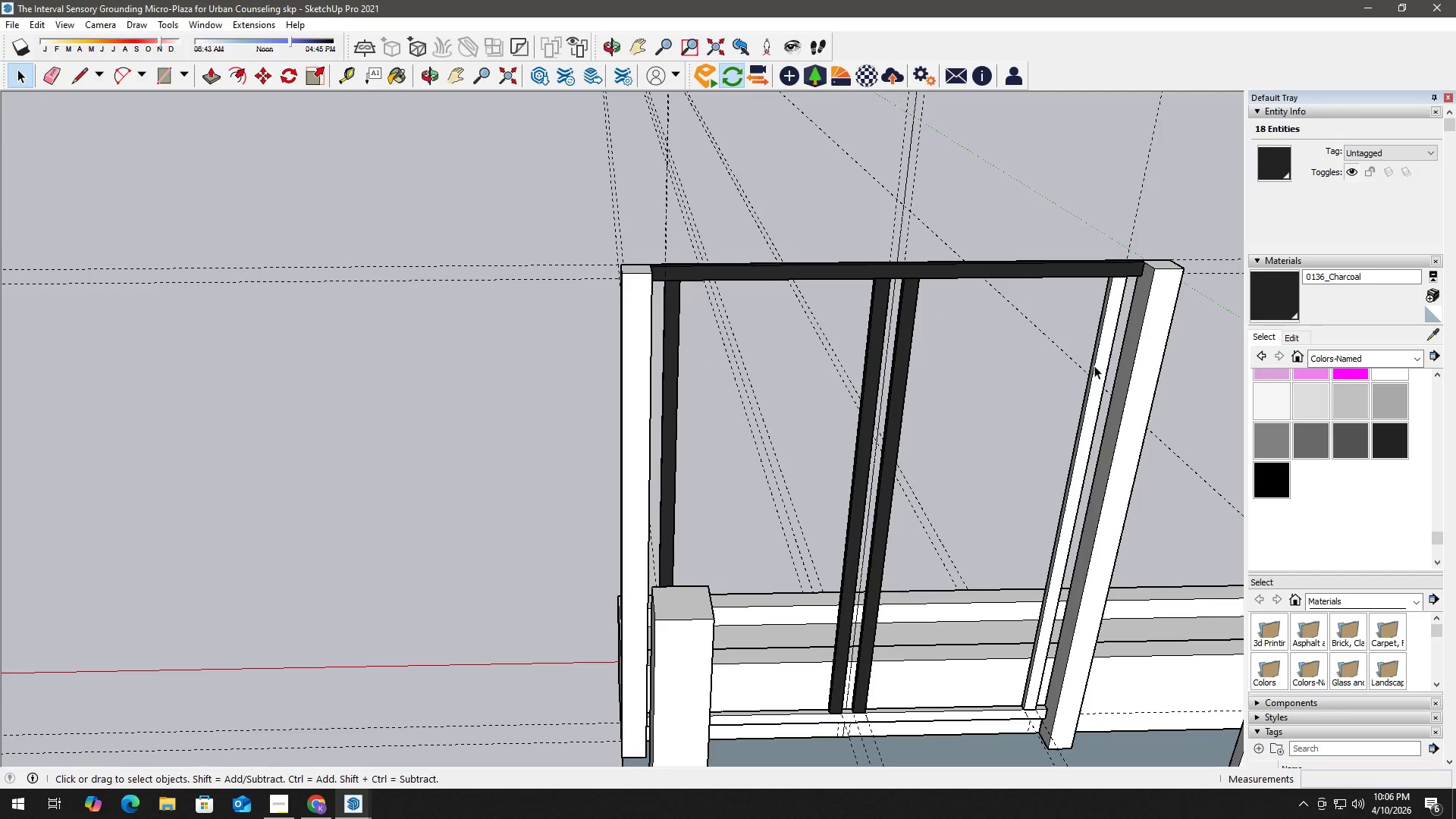 
double_click([1094, 366])
 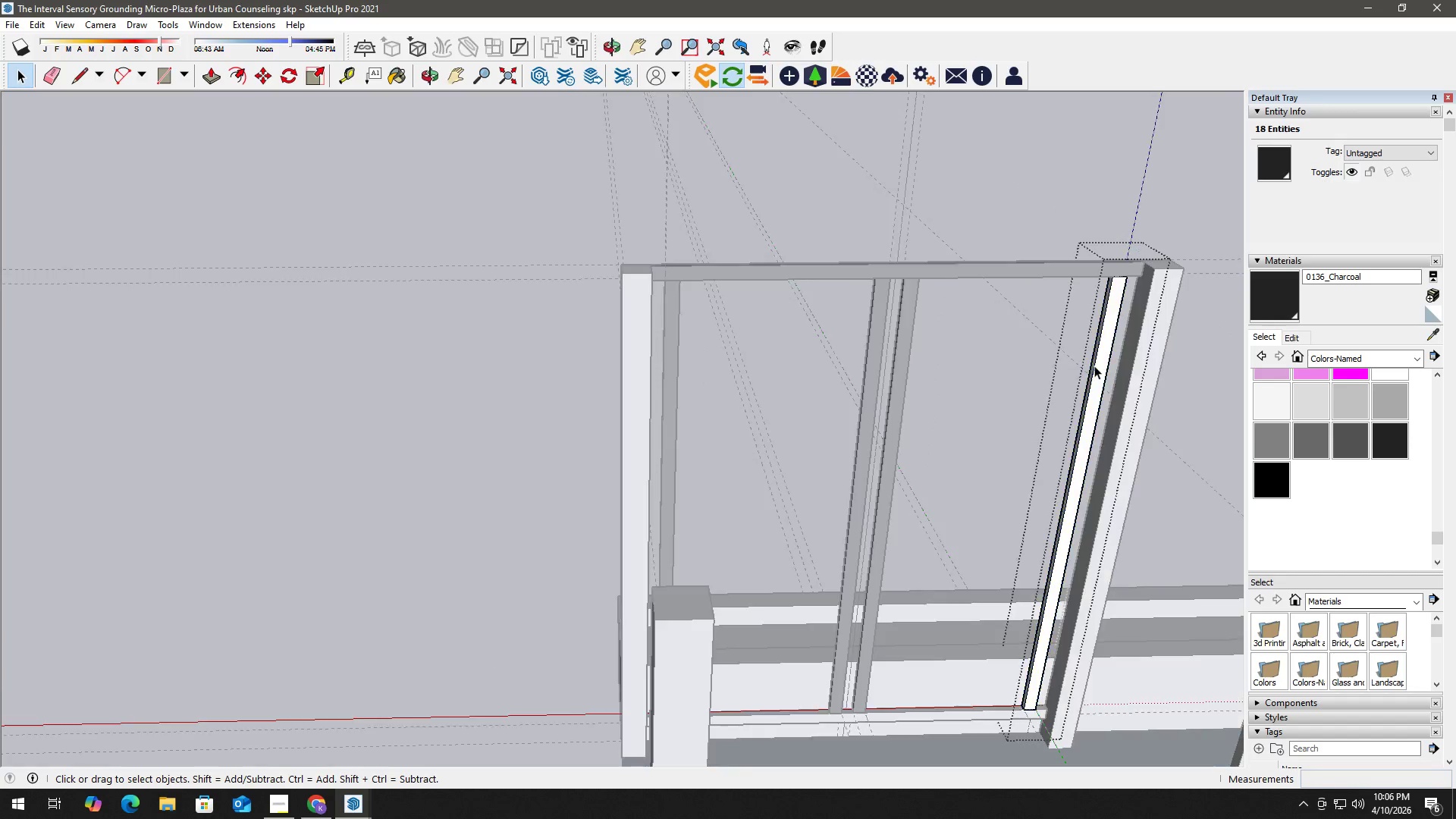 
triple_click([1094, 366])
 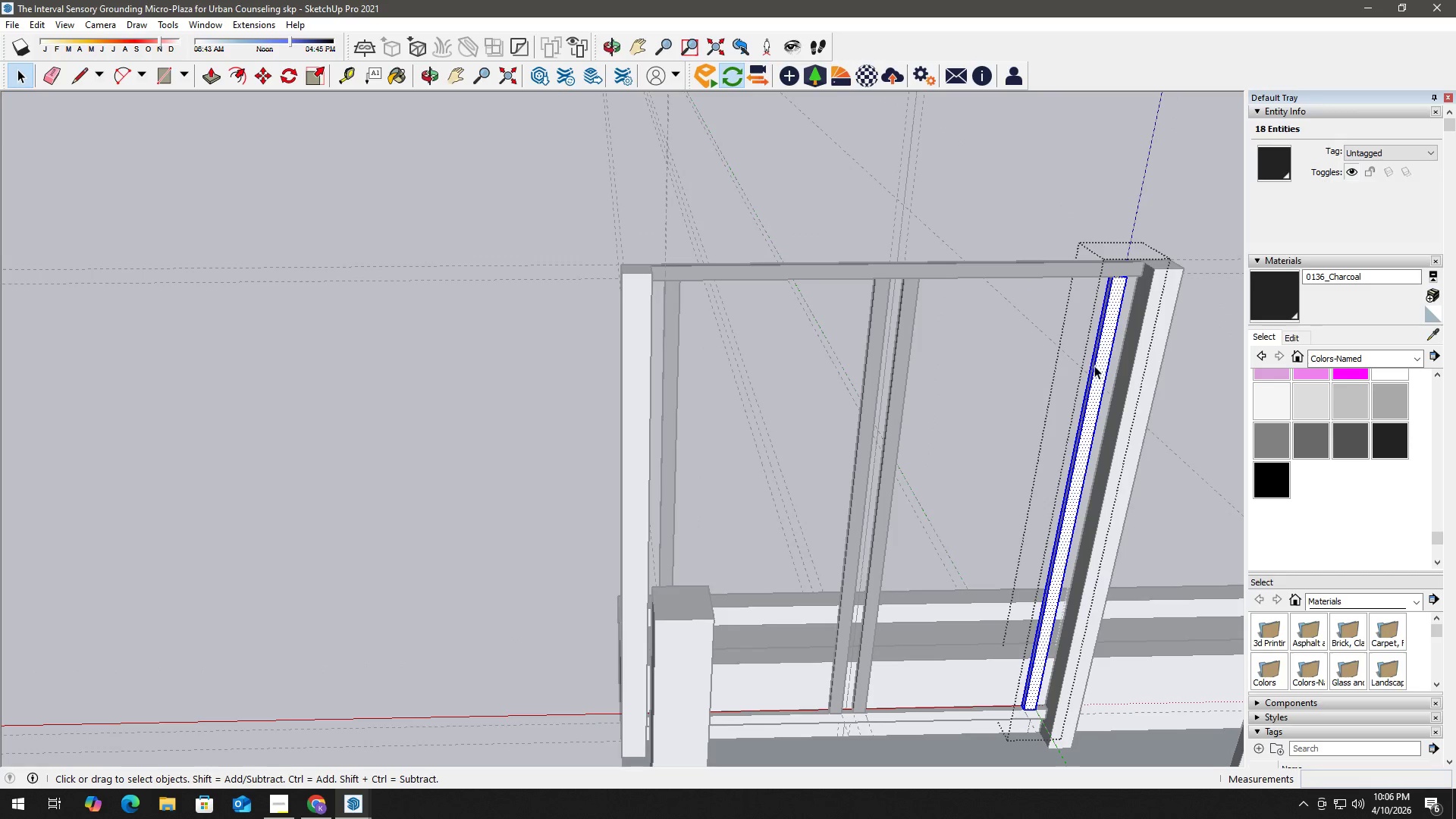 
triple_click([1094, 366])
 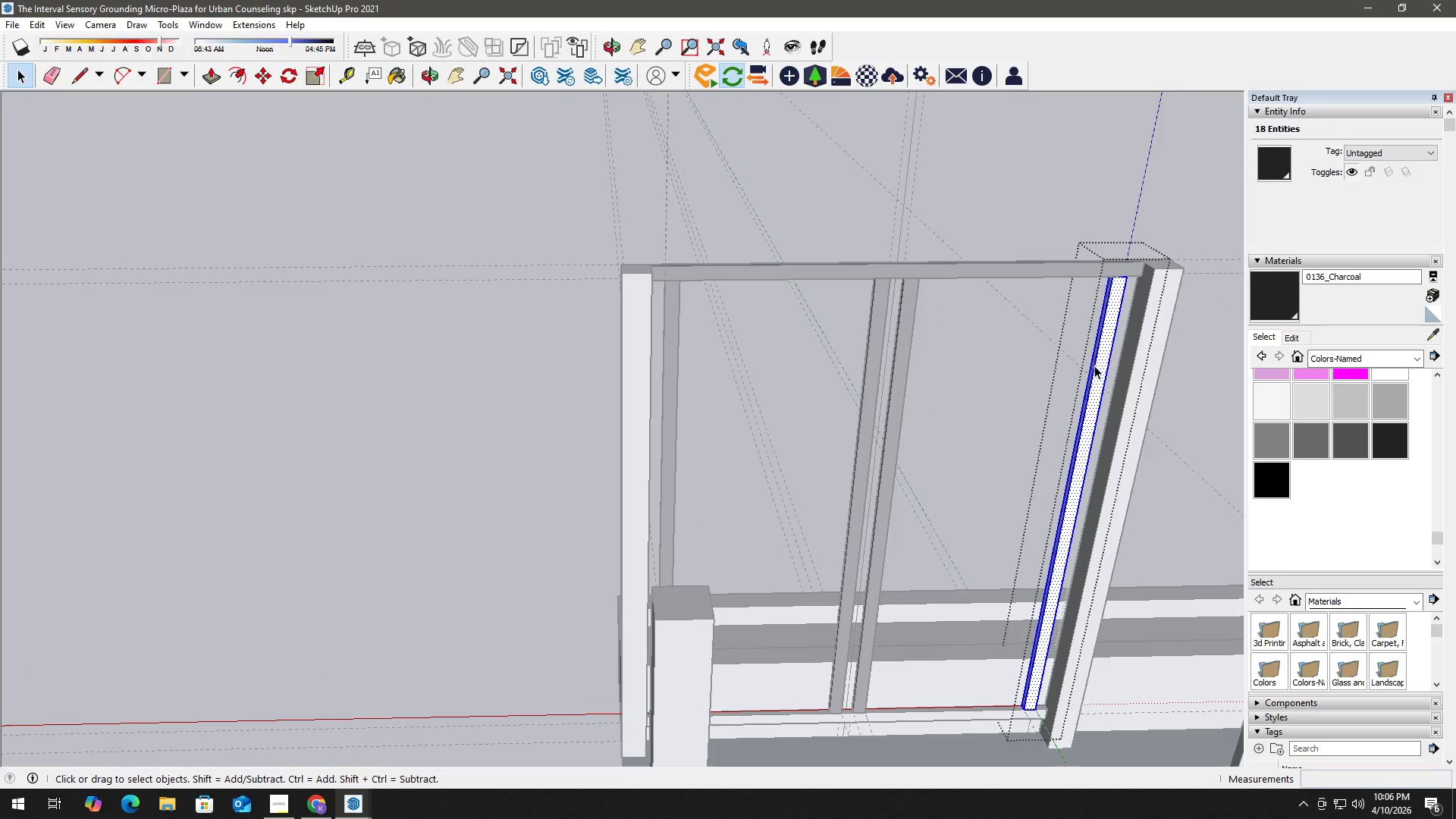 
key(B)
 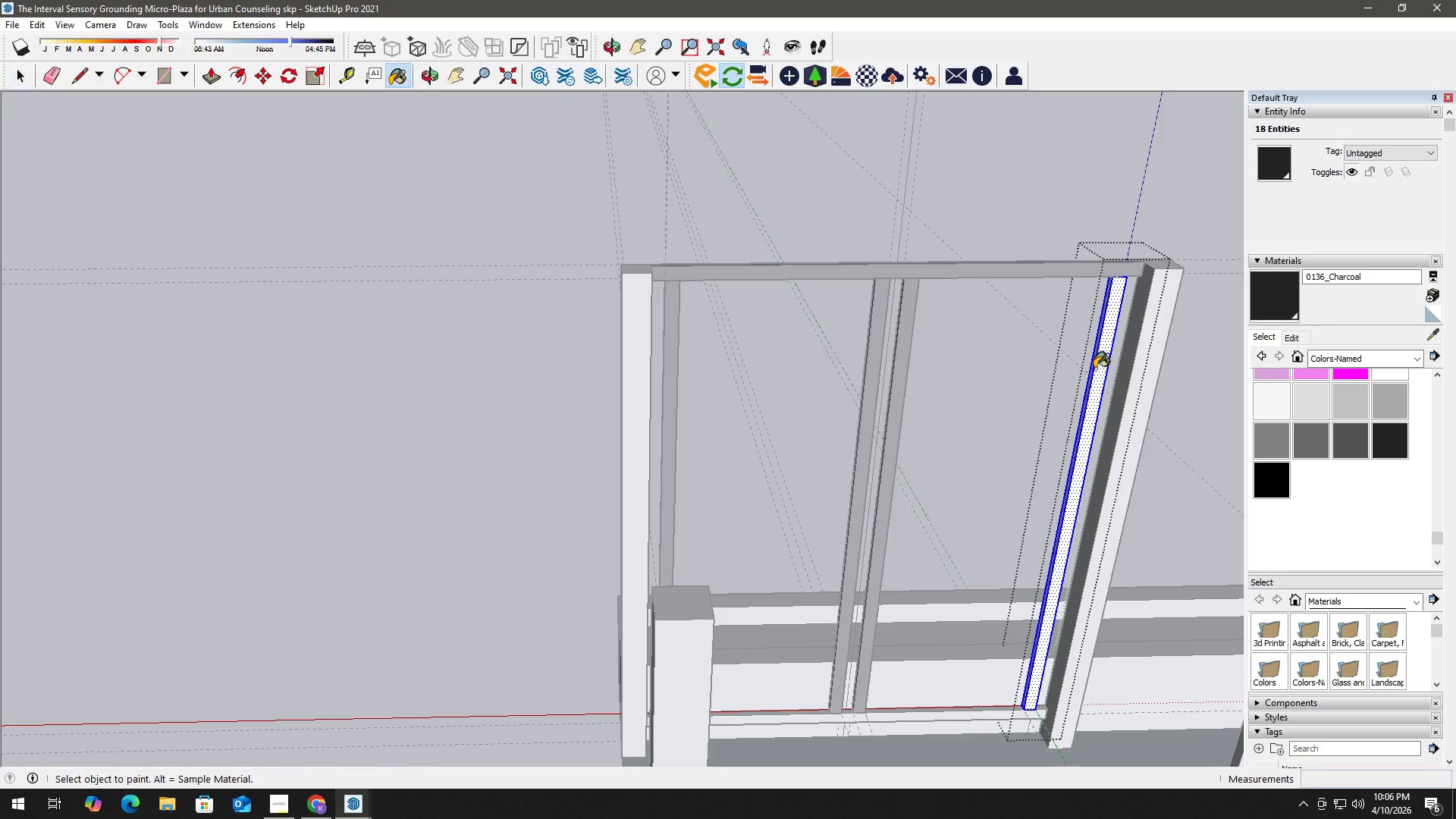 
triple_click([1094, 369])
 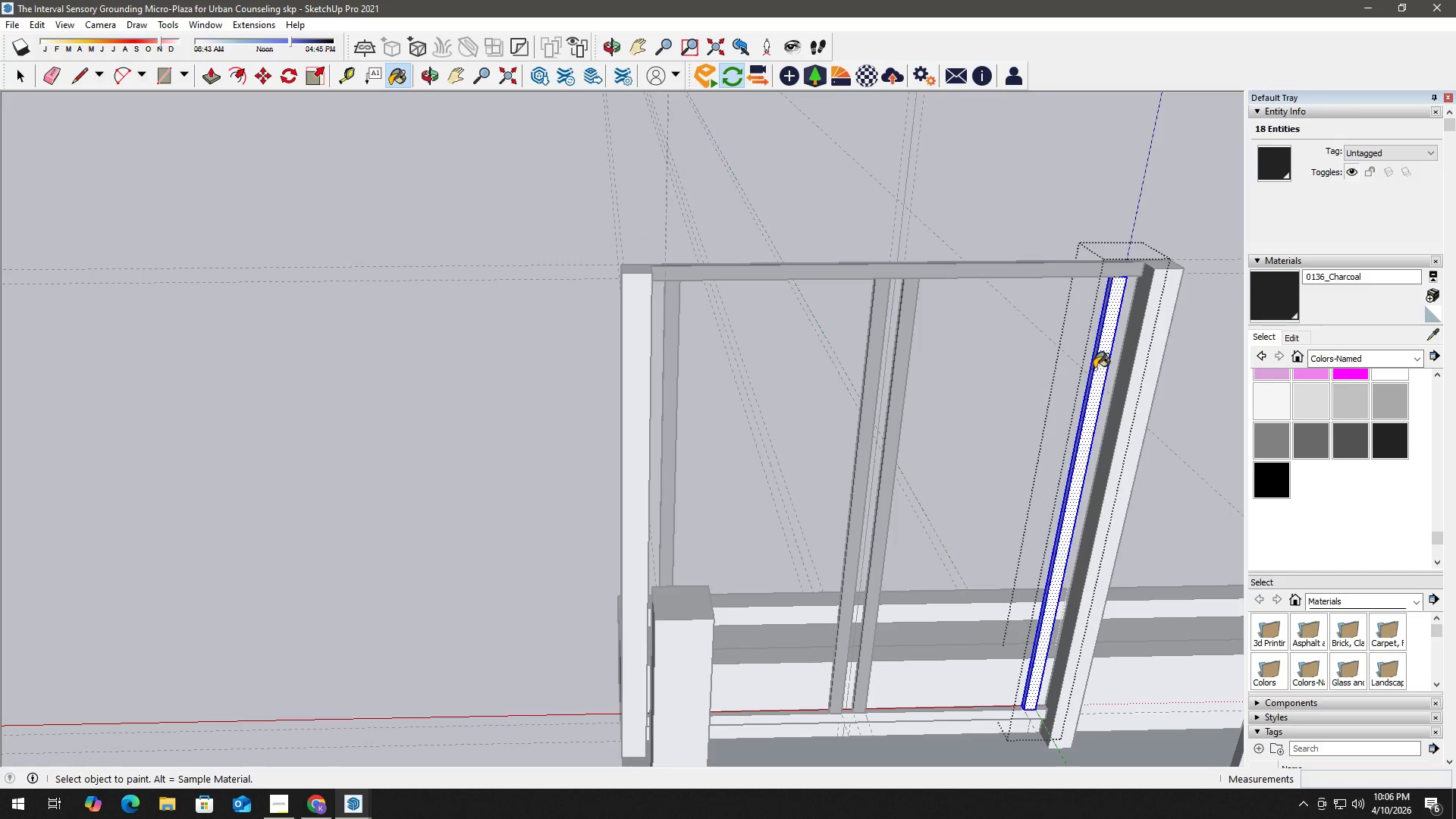 
triple_click([1094, 369])
 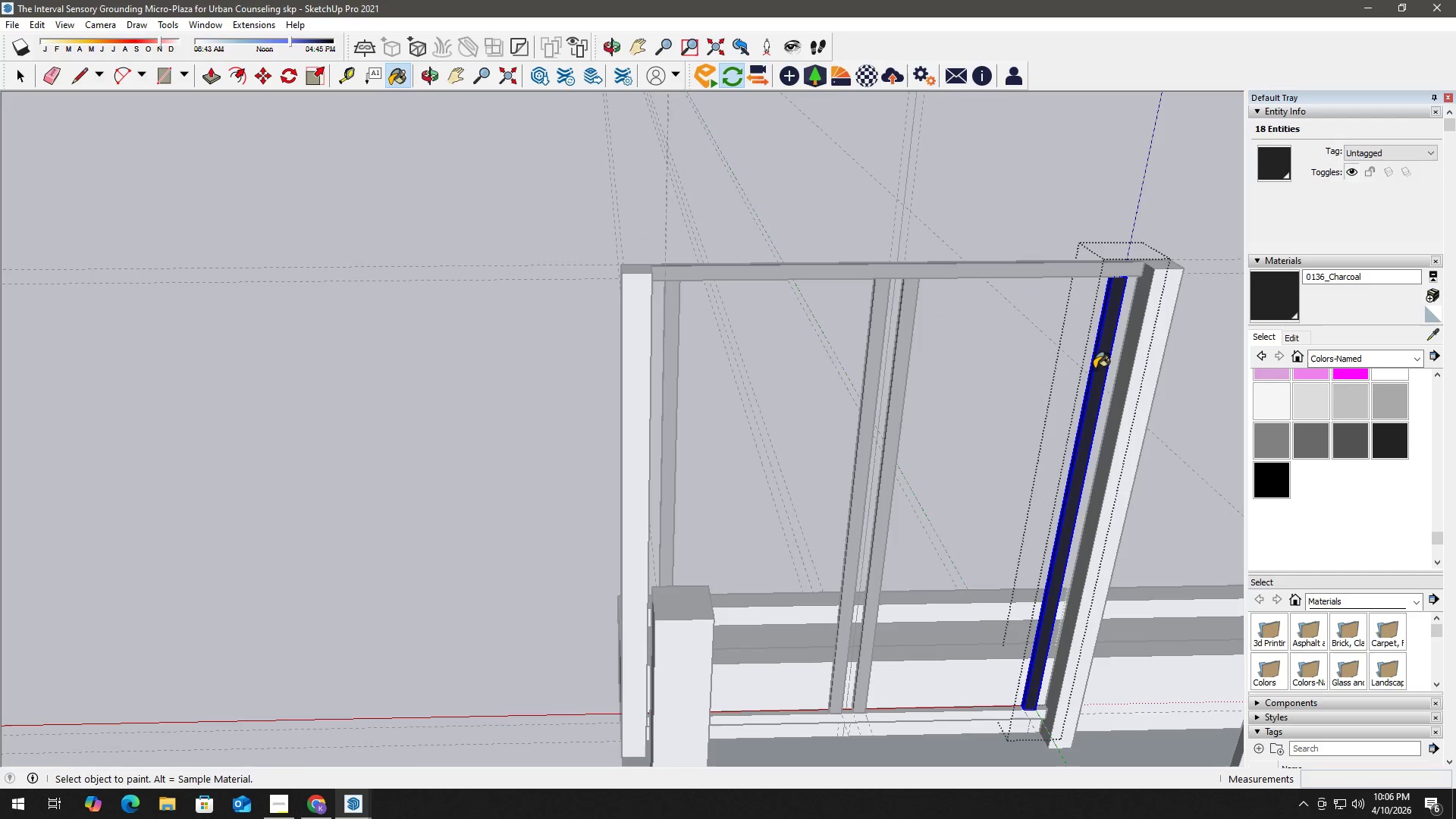 
triple_click([1094, 369])
 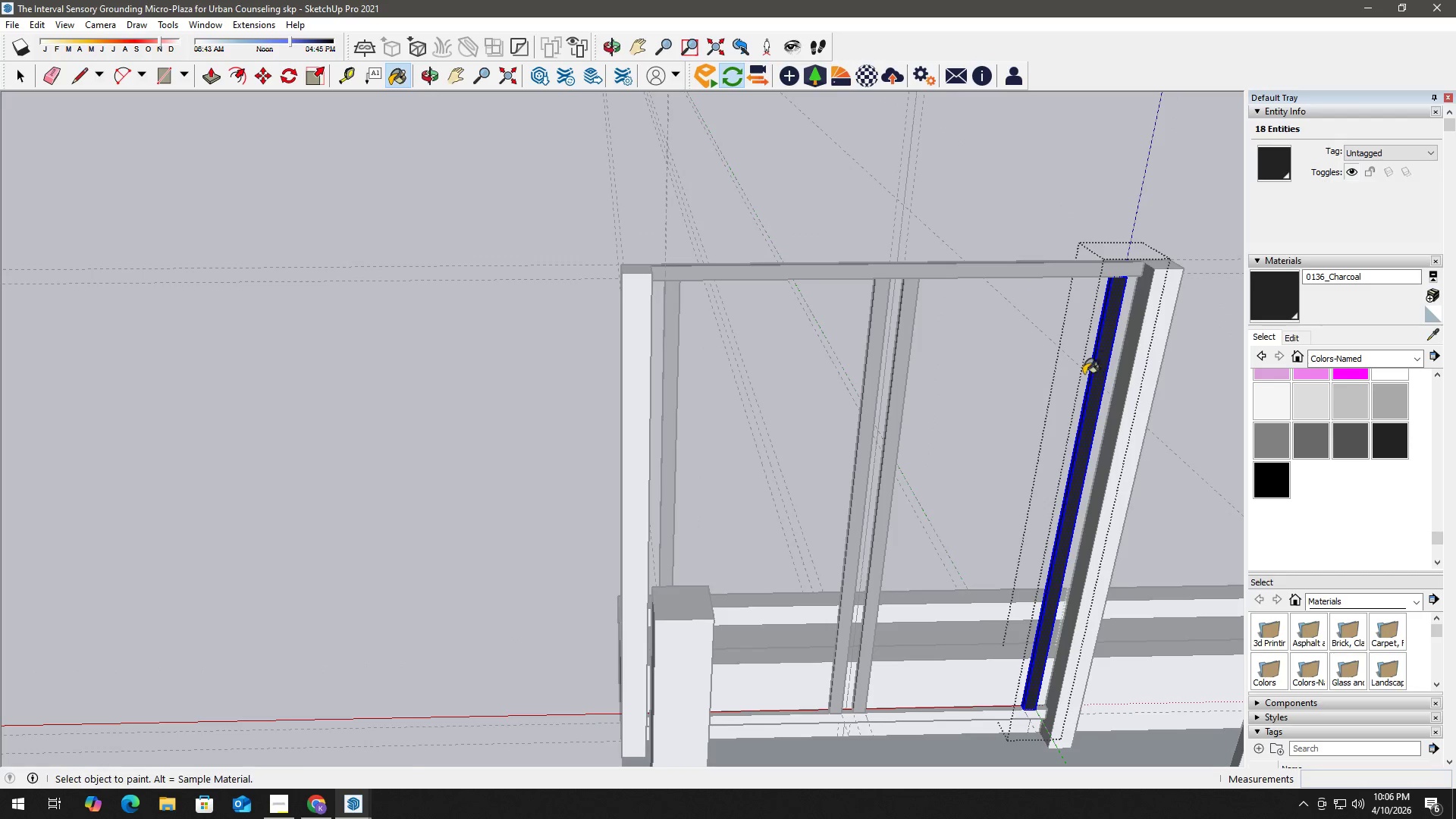 
key(Space)
 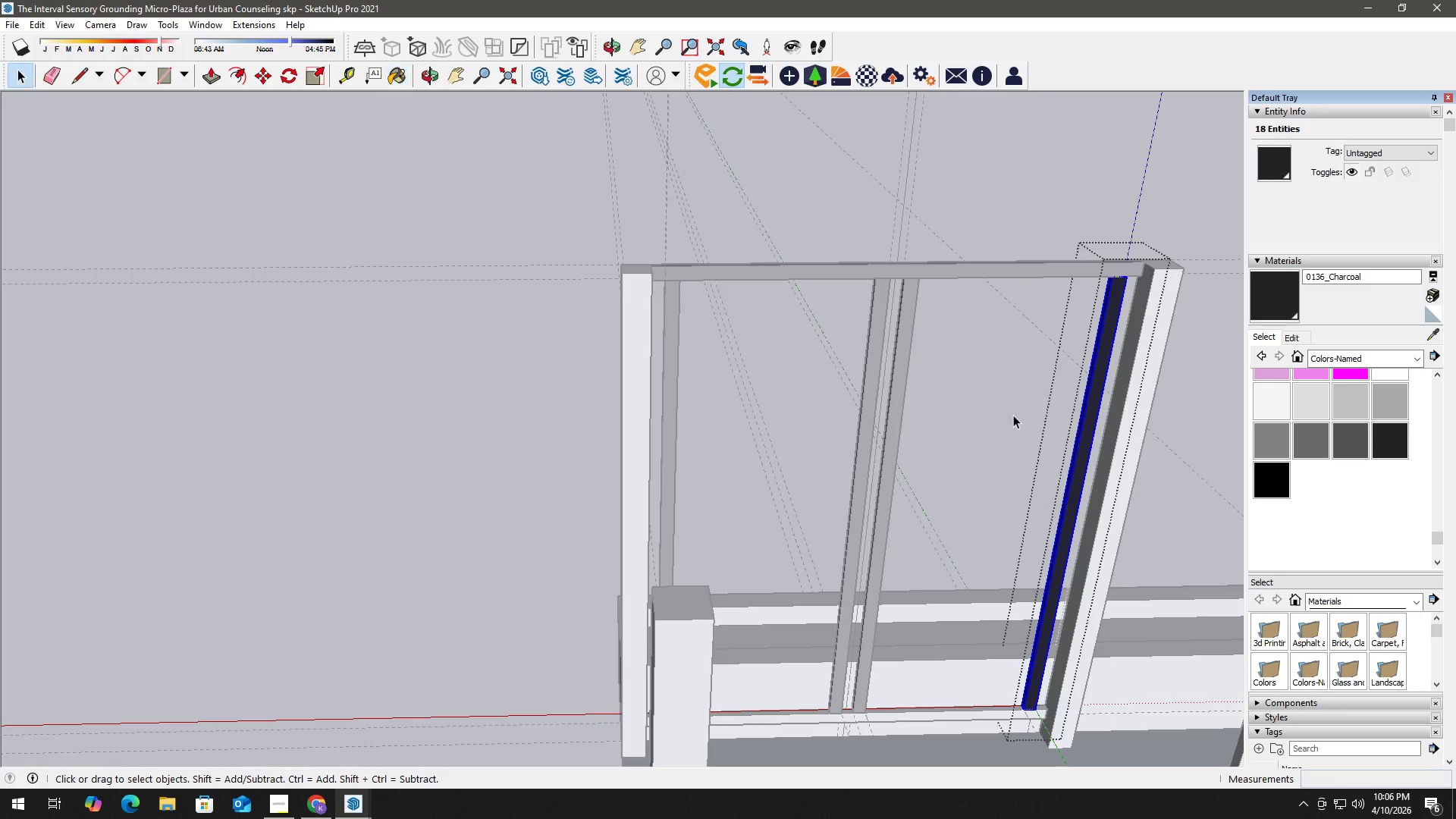 
key(Escape)
 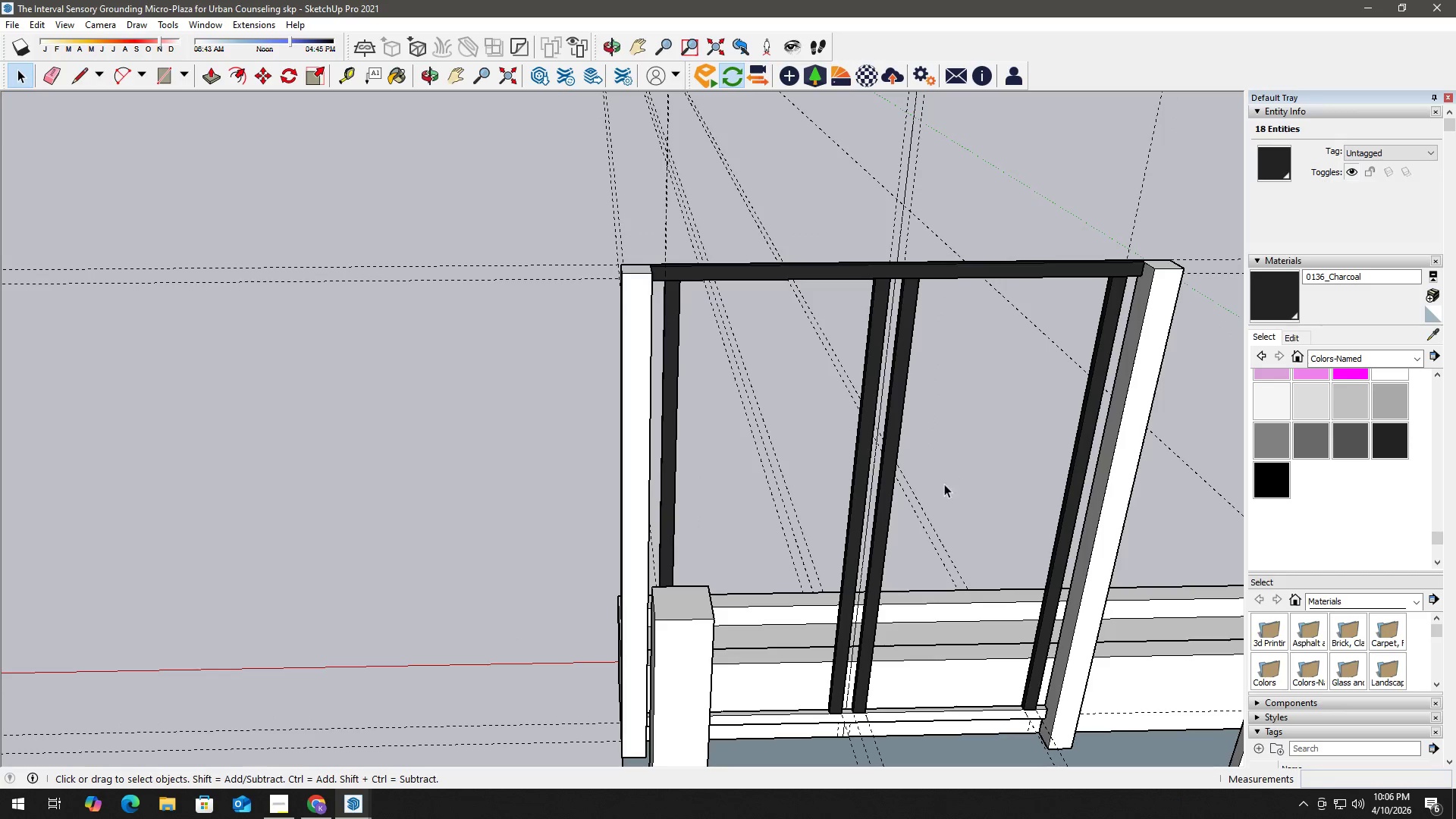 
key(H)
 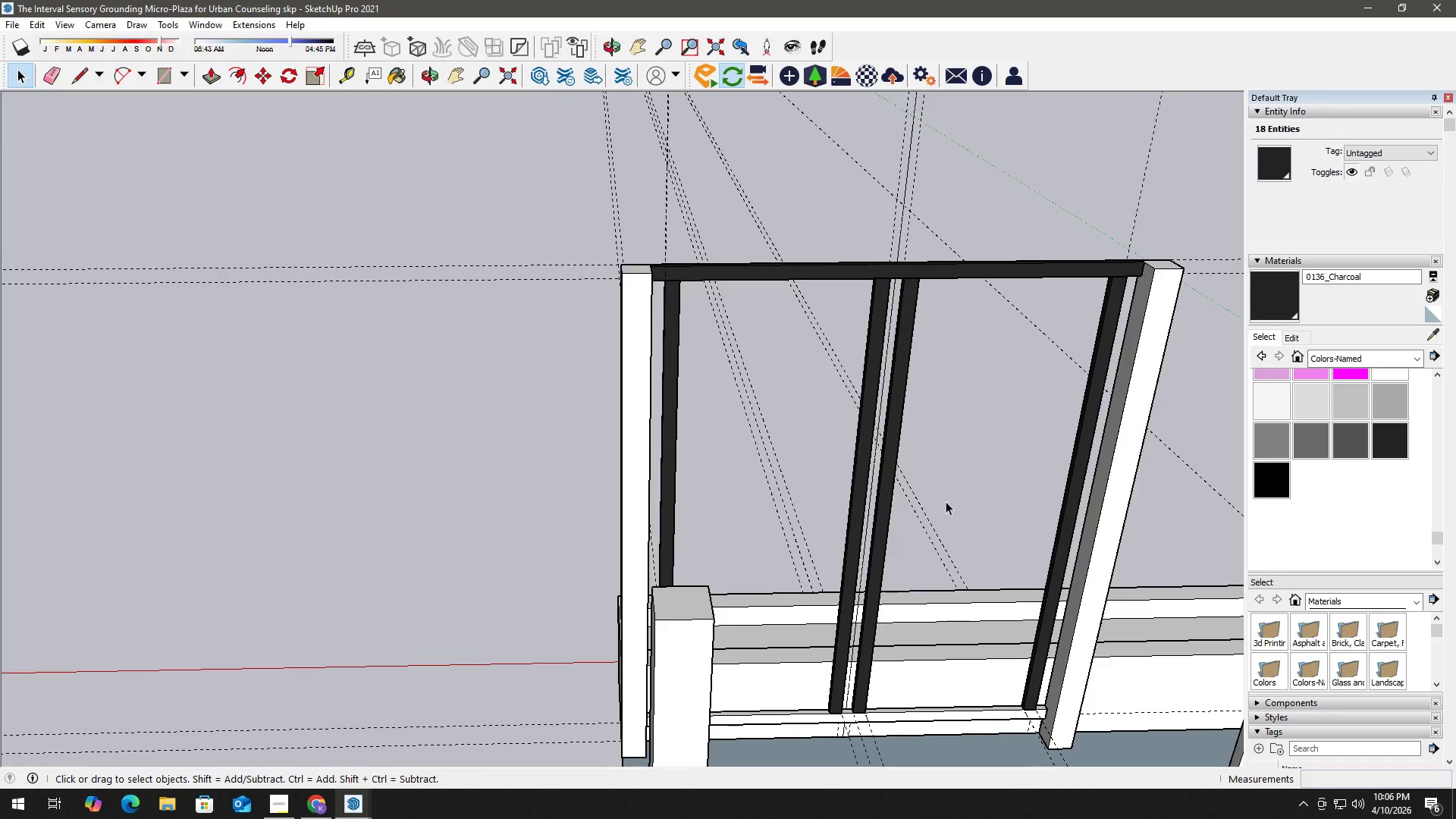 
left_click_drag(start_coordinate=[948, 507], to_coordinate=[937, 394])
 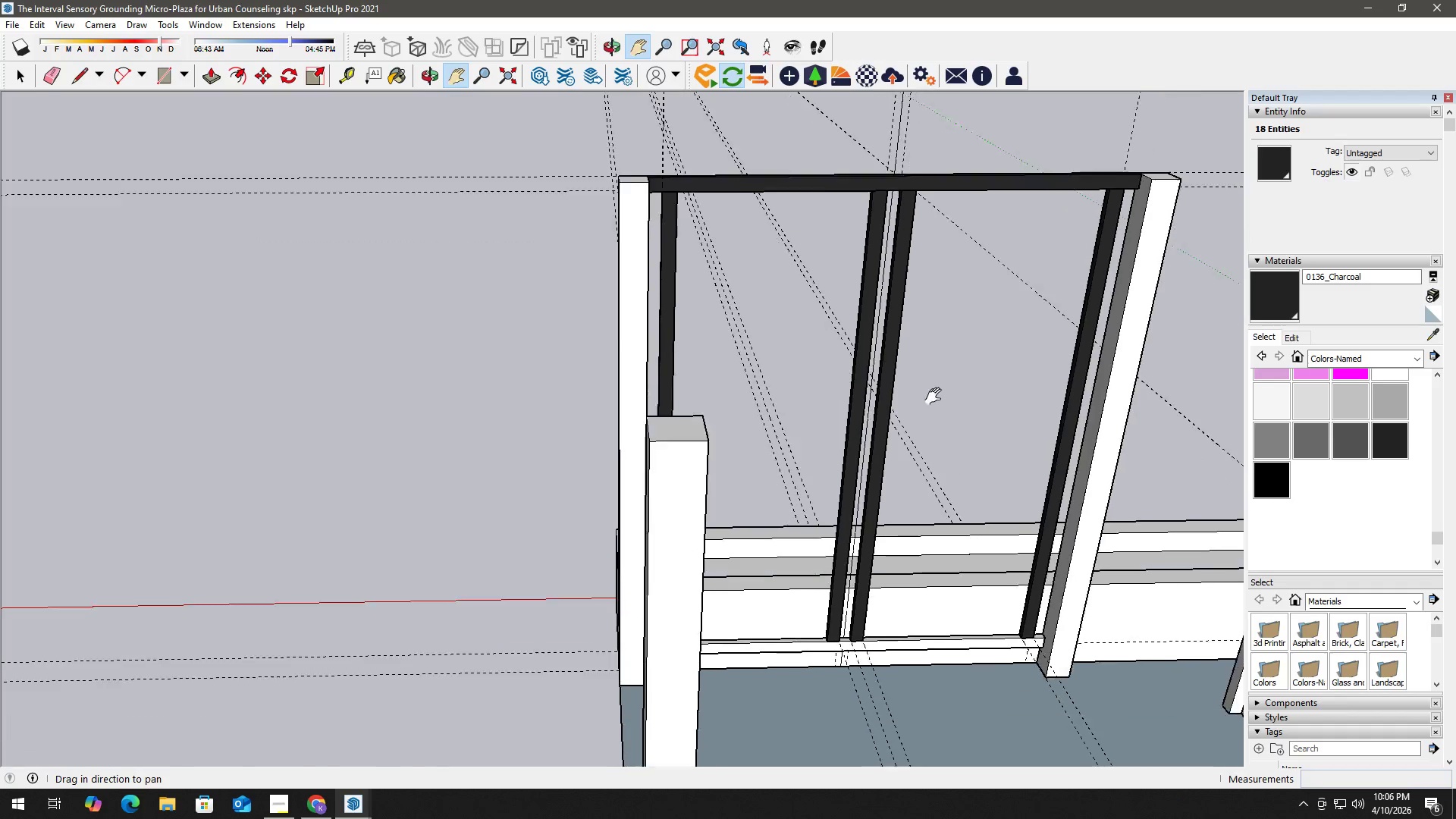 
key(Space)
 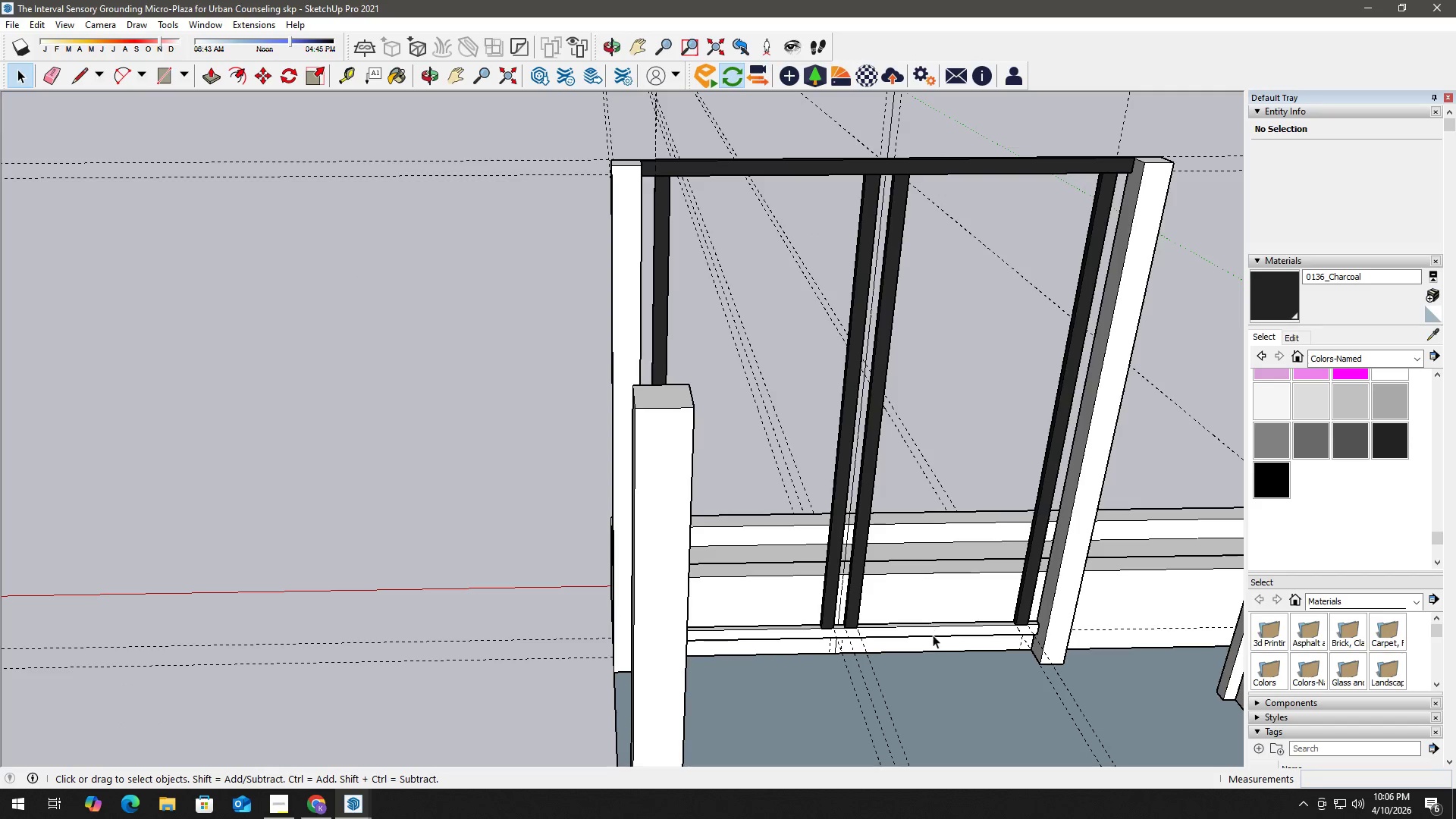 
double_click([937, 633])
 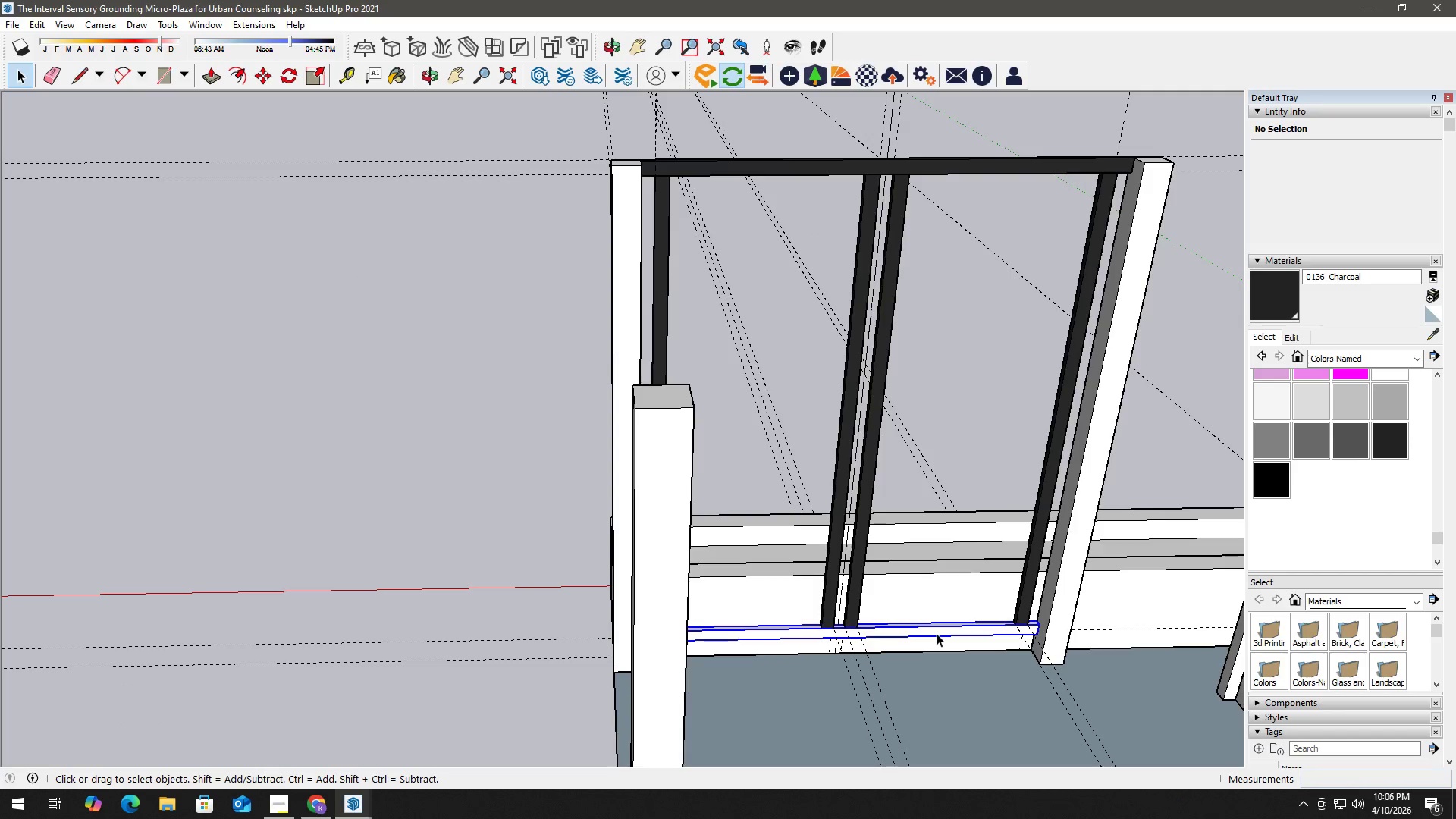 
triple_click([937, 633])
 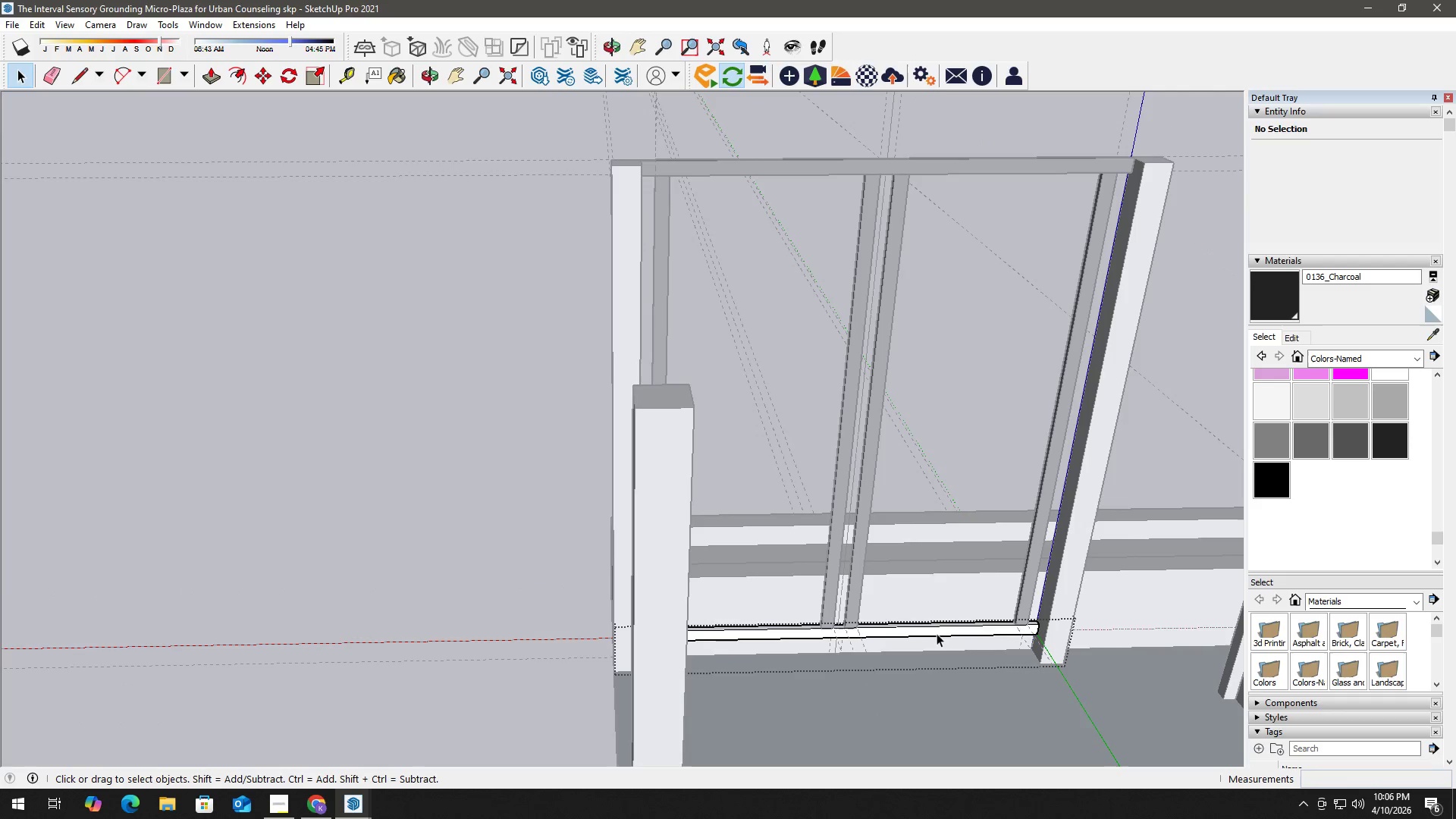 
triple_click([937, 633])
 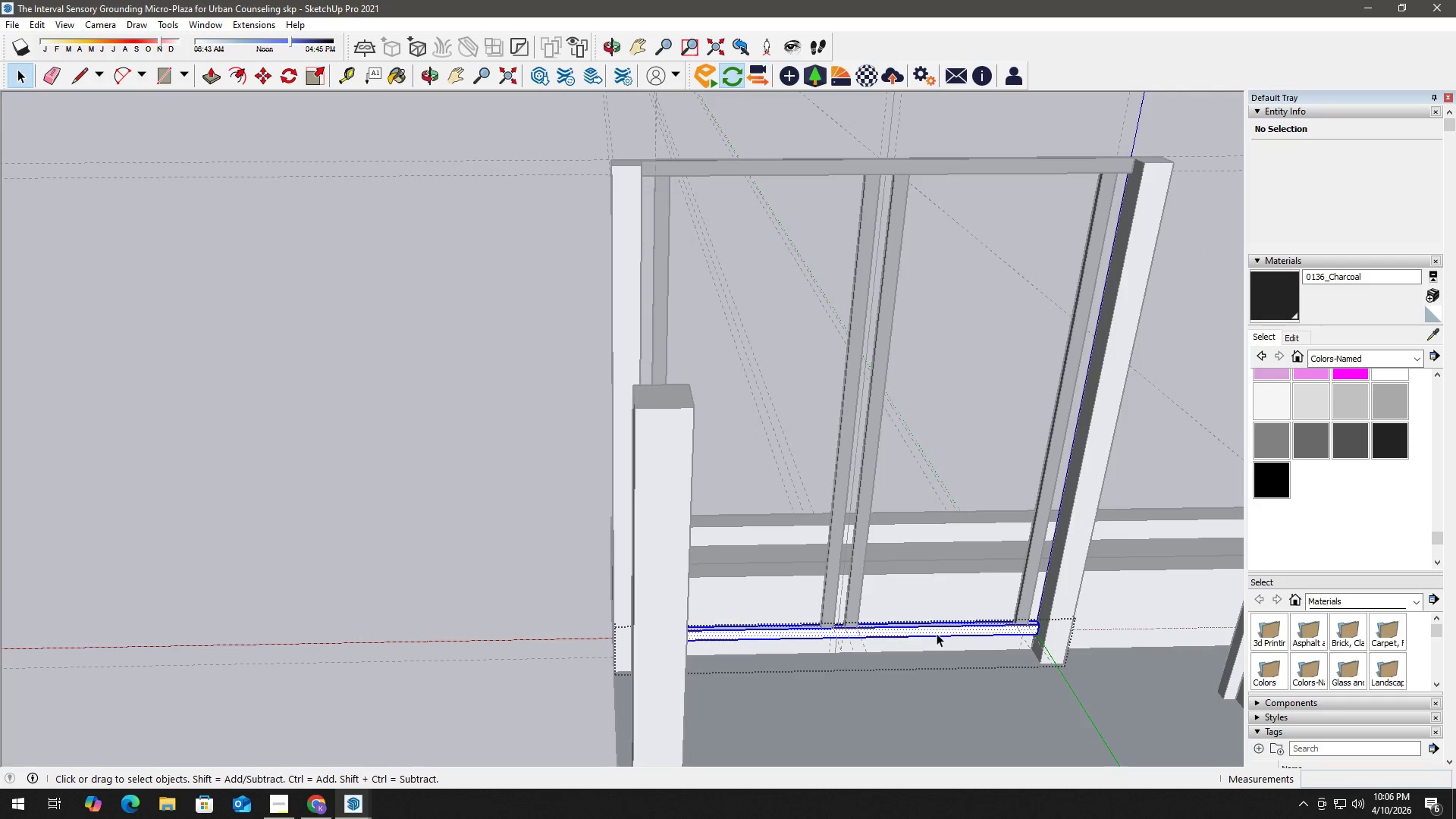 
triple_click([937, 633])
 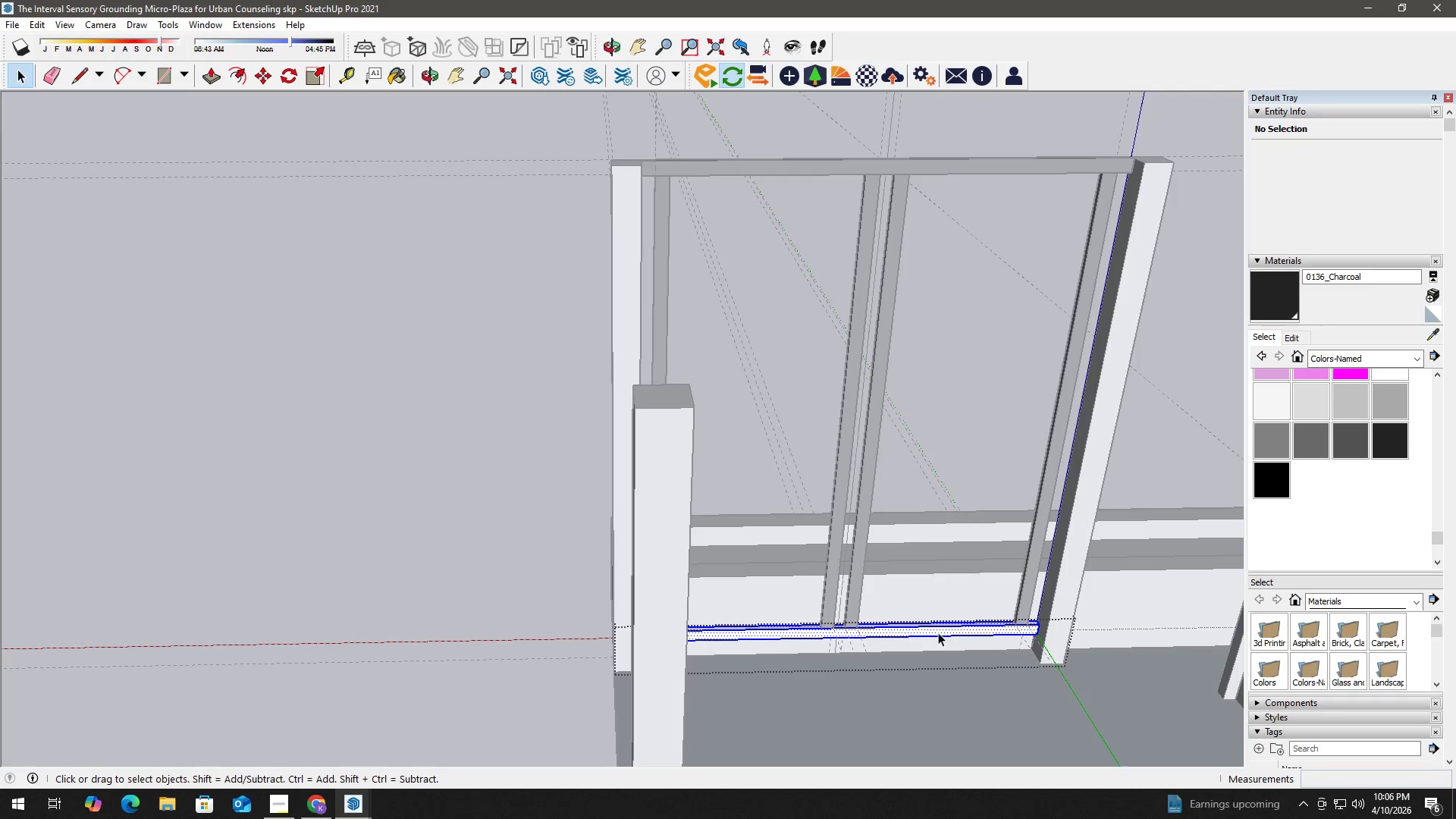 
triple_click([943, 629])
 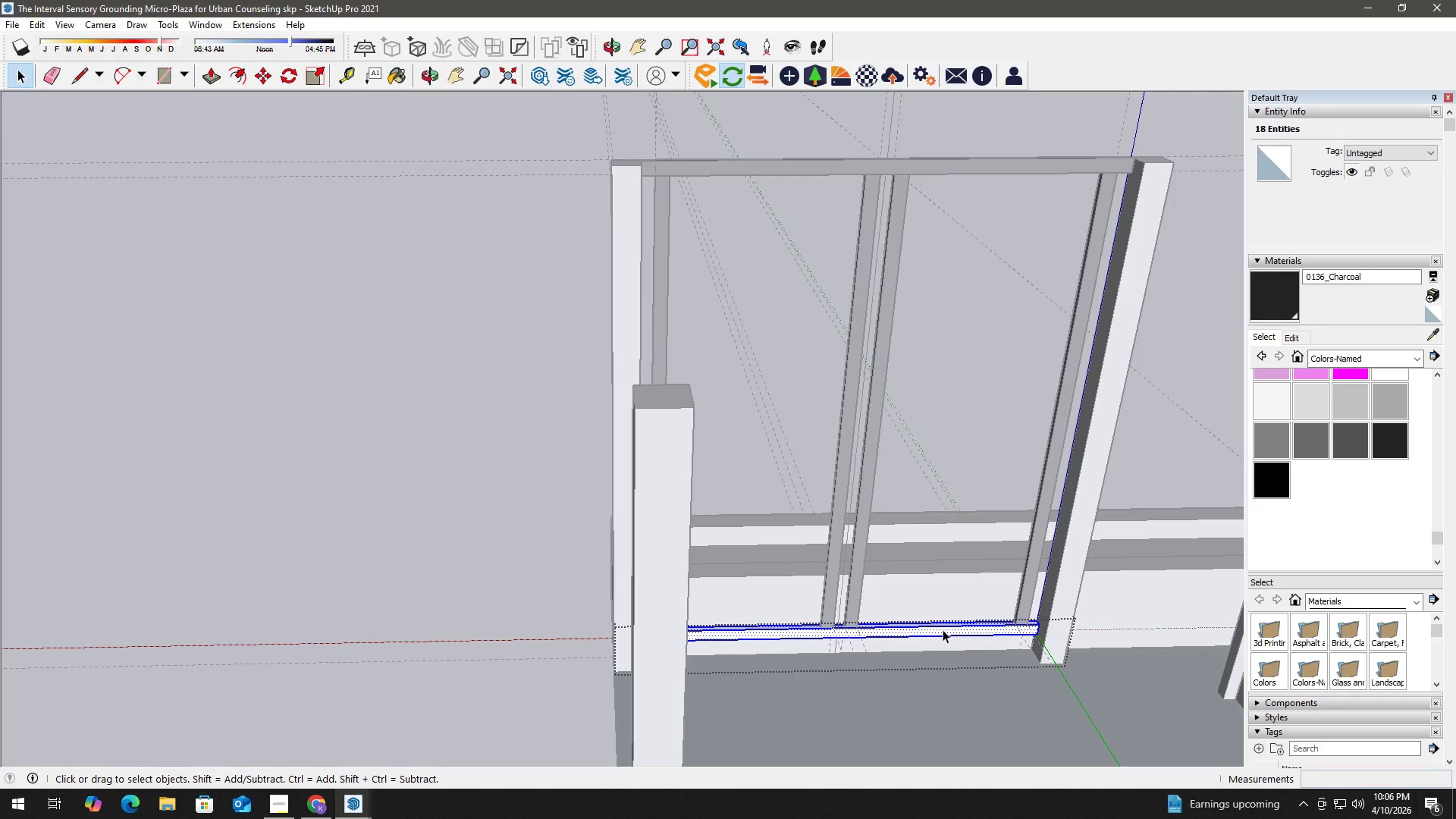 
triple_click([943, 629])
 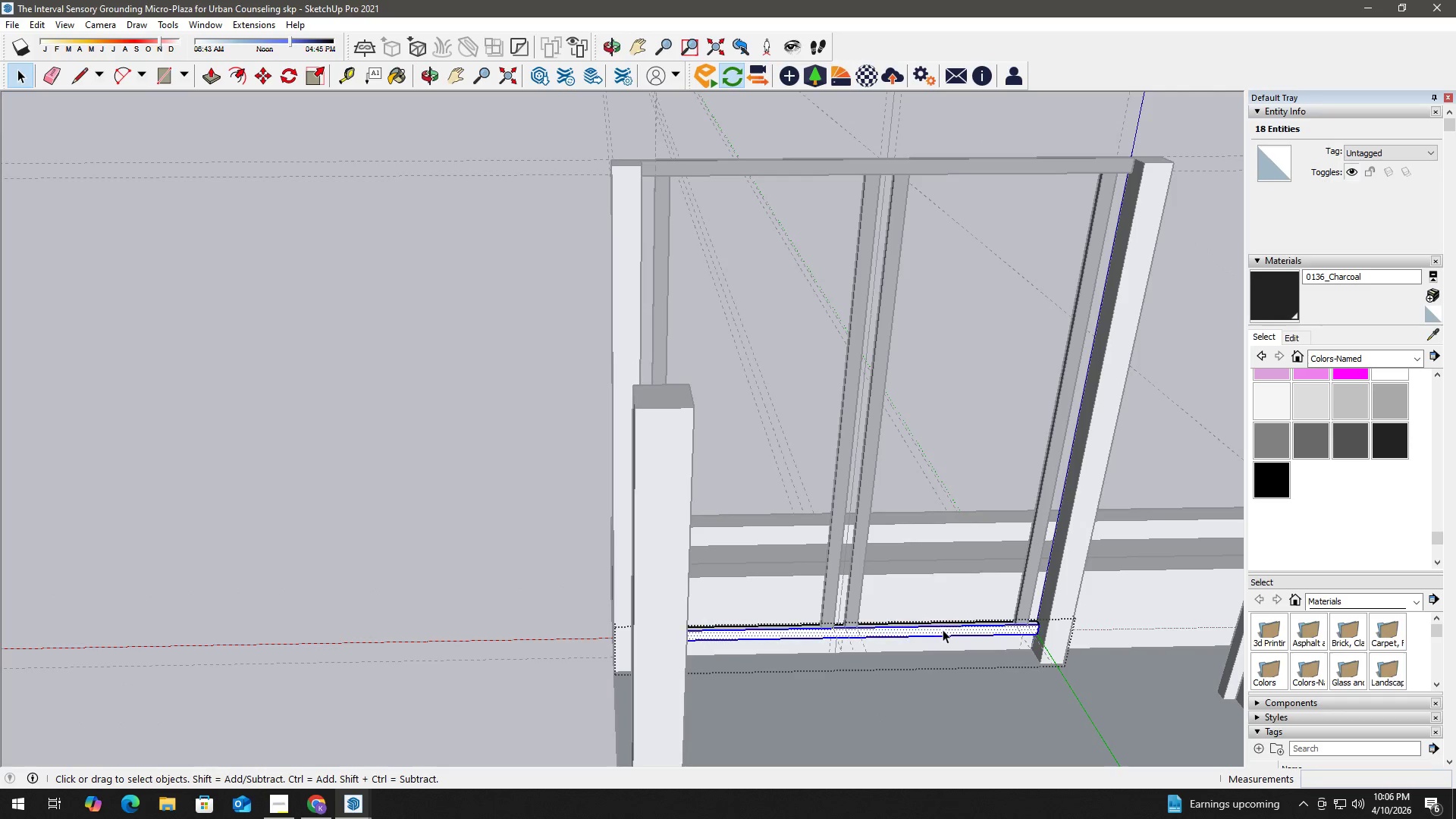 
triple_click([943, 629])
 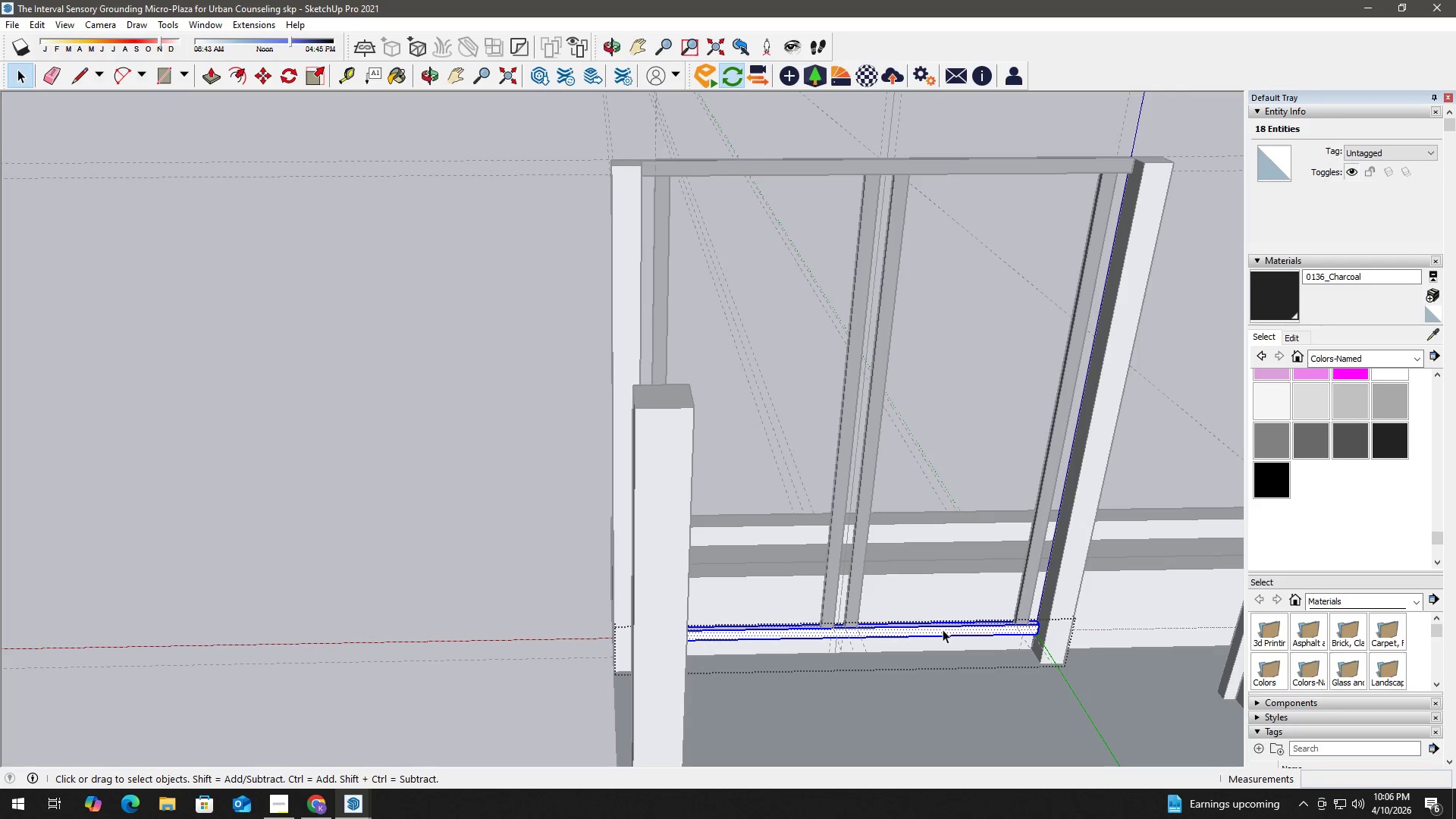 
key(B)
 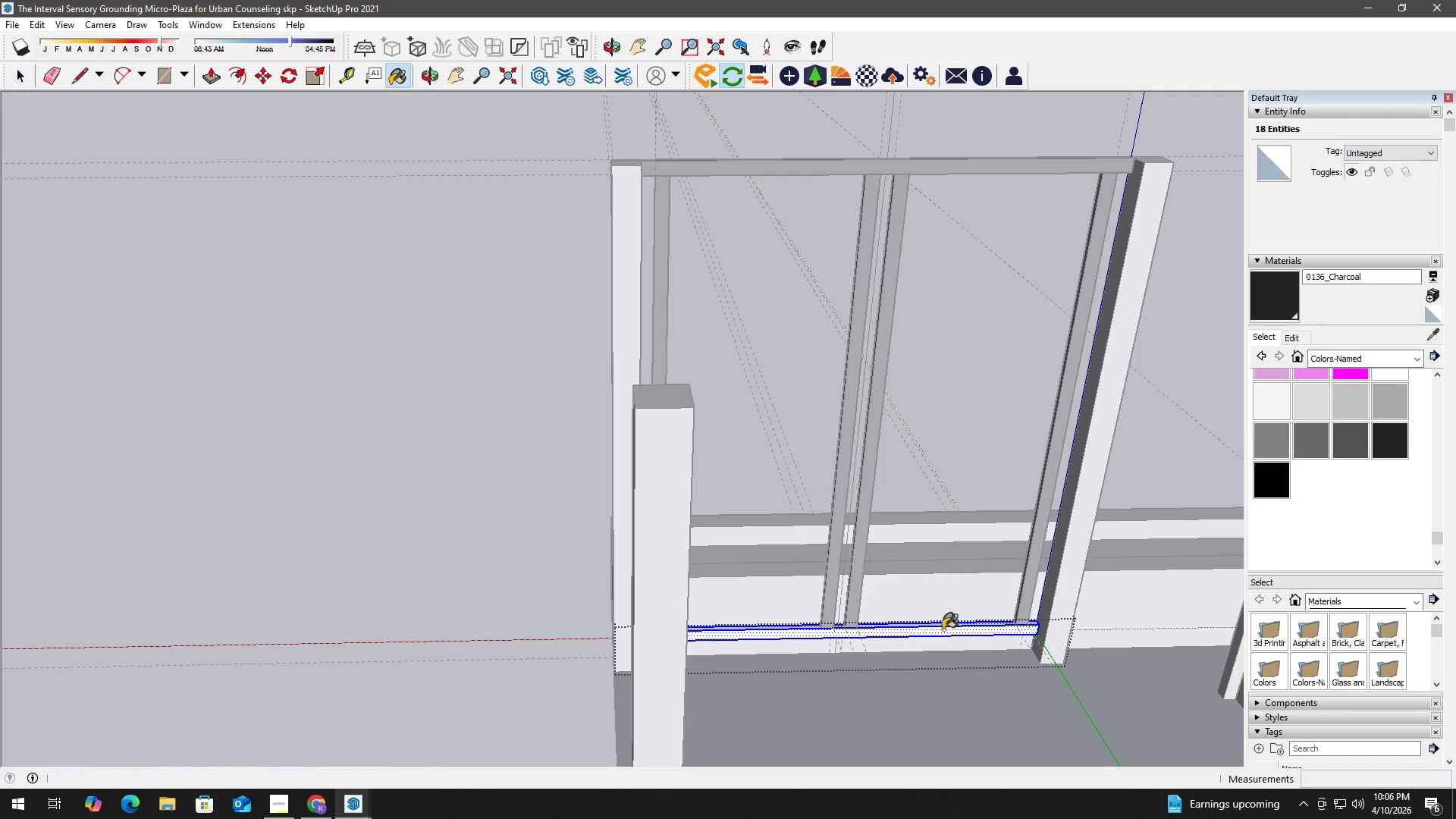 
triple_click([943, 629])
 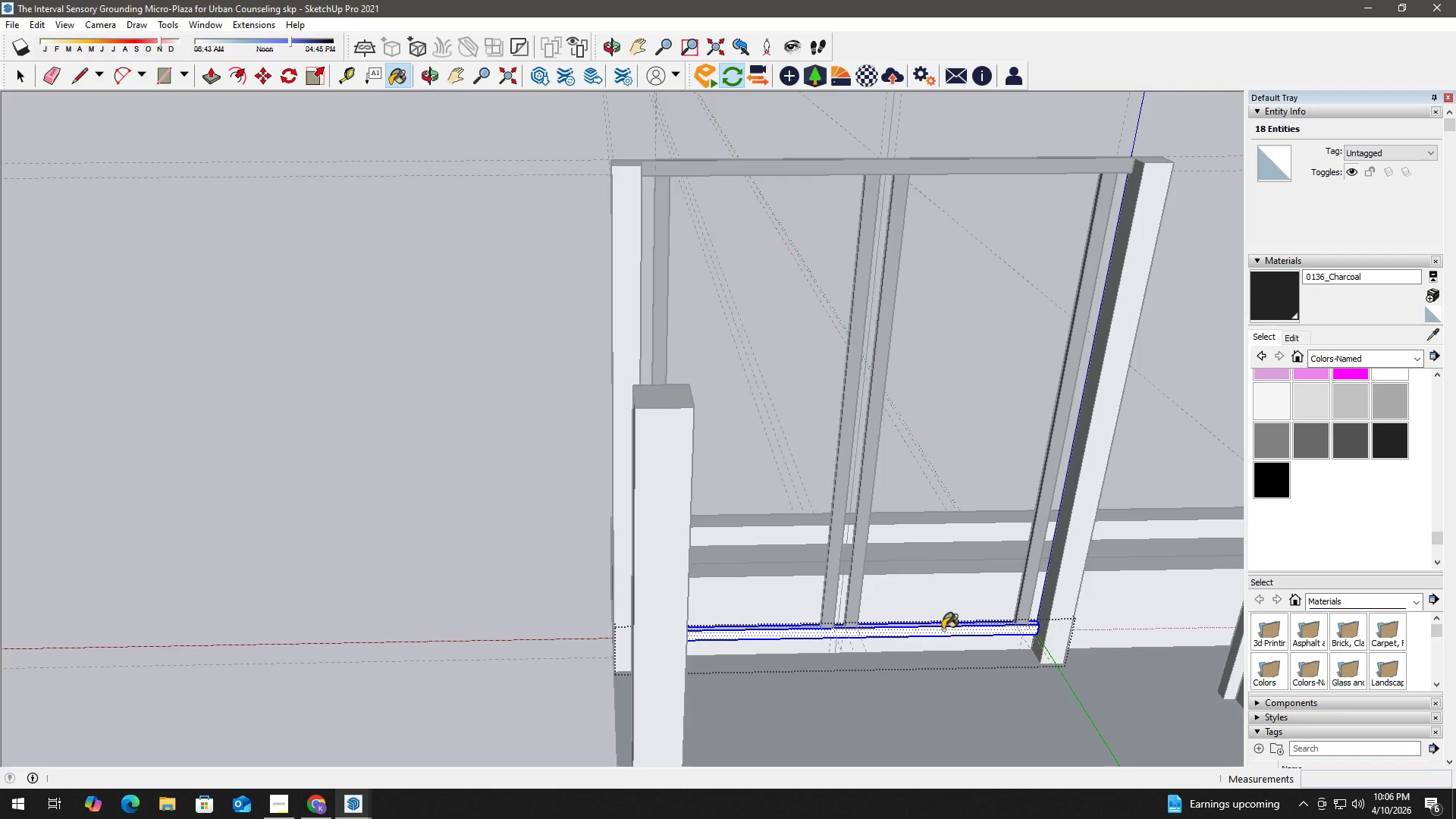 
triple_click([943, 629])
 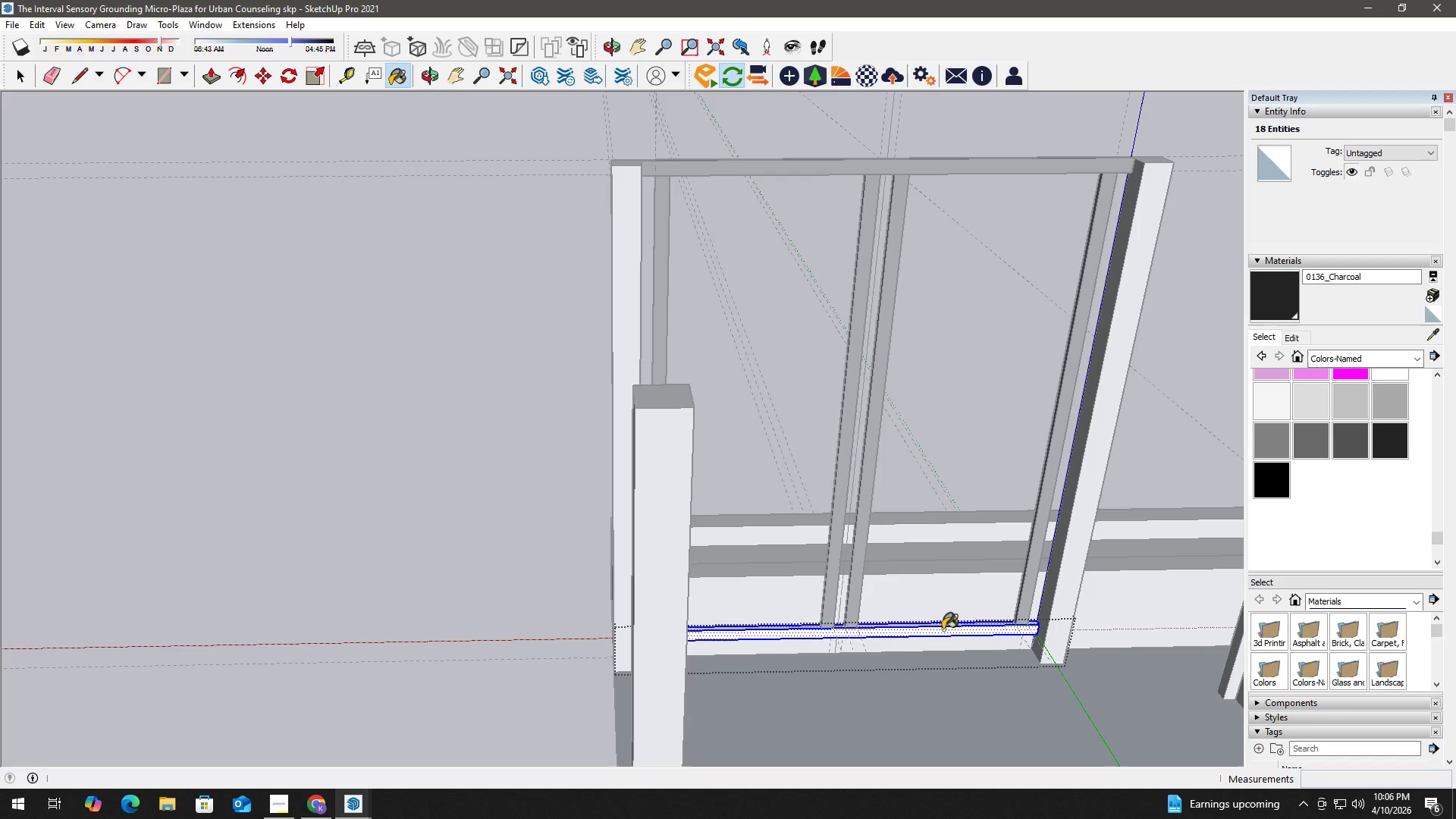 
triple_click([943, 629])
 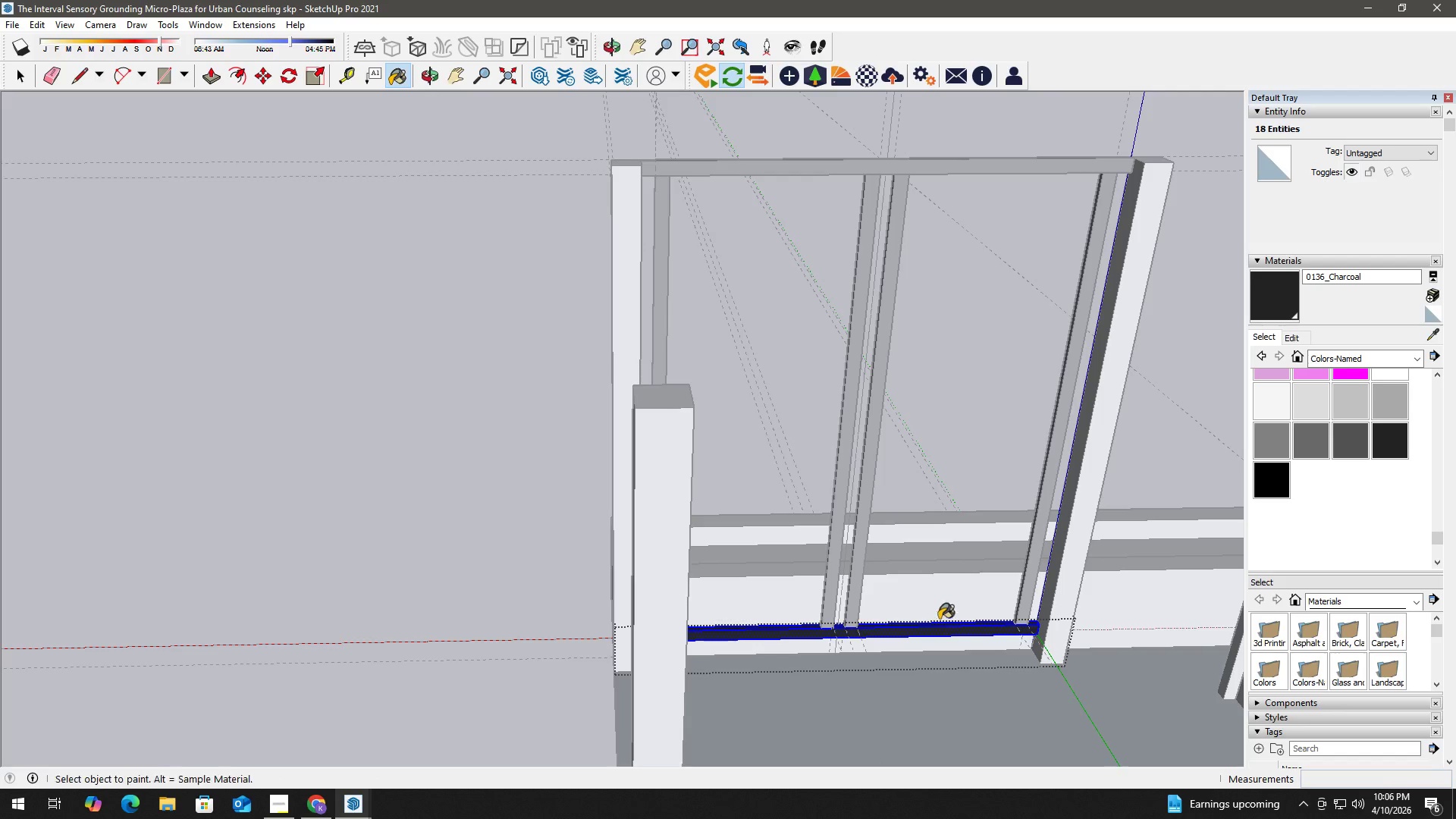 
key(Space)
 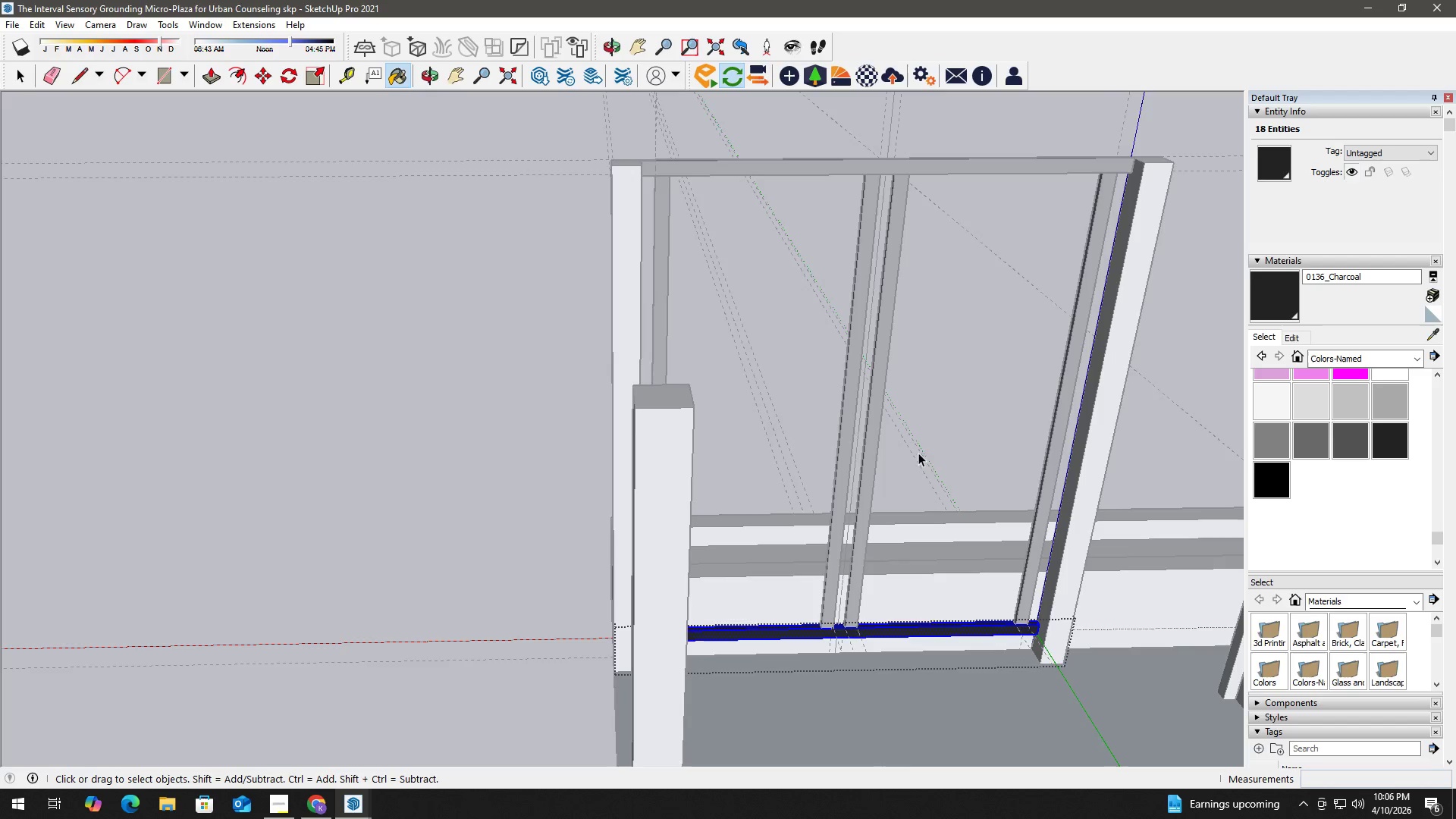 
key(Escape)
 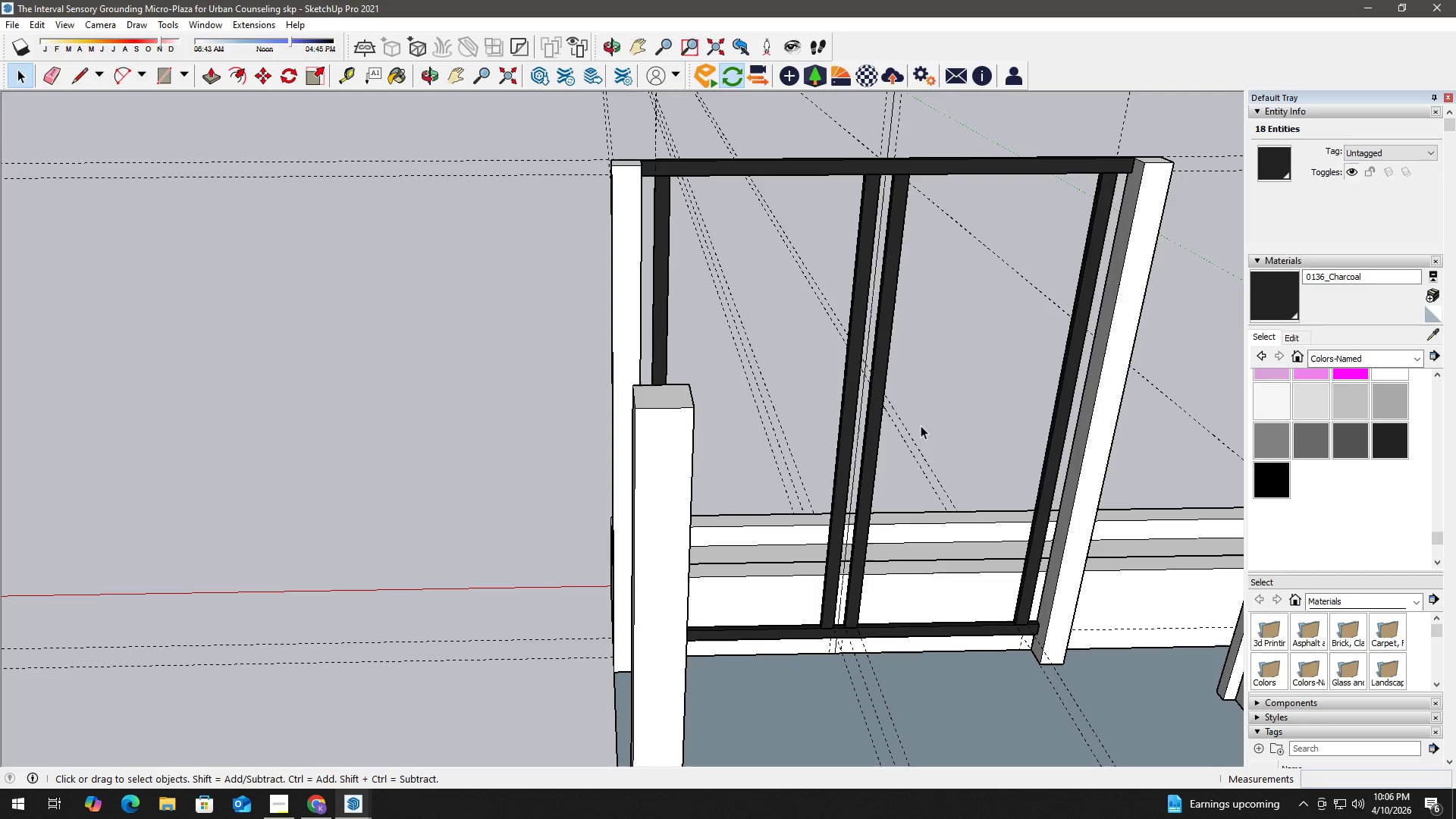 
key(Escape)
 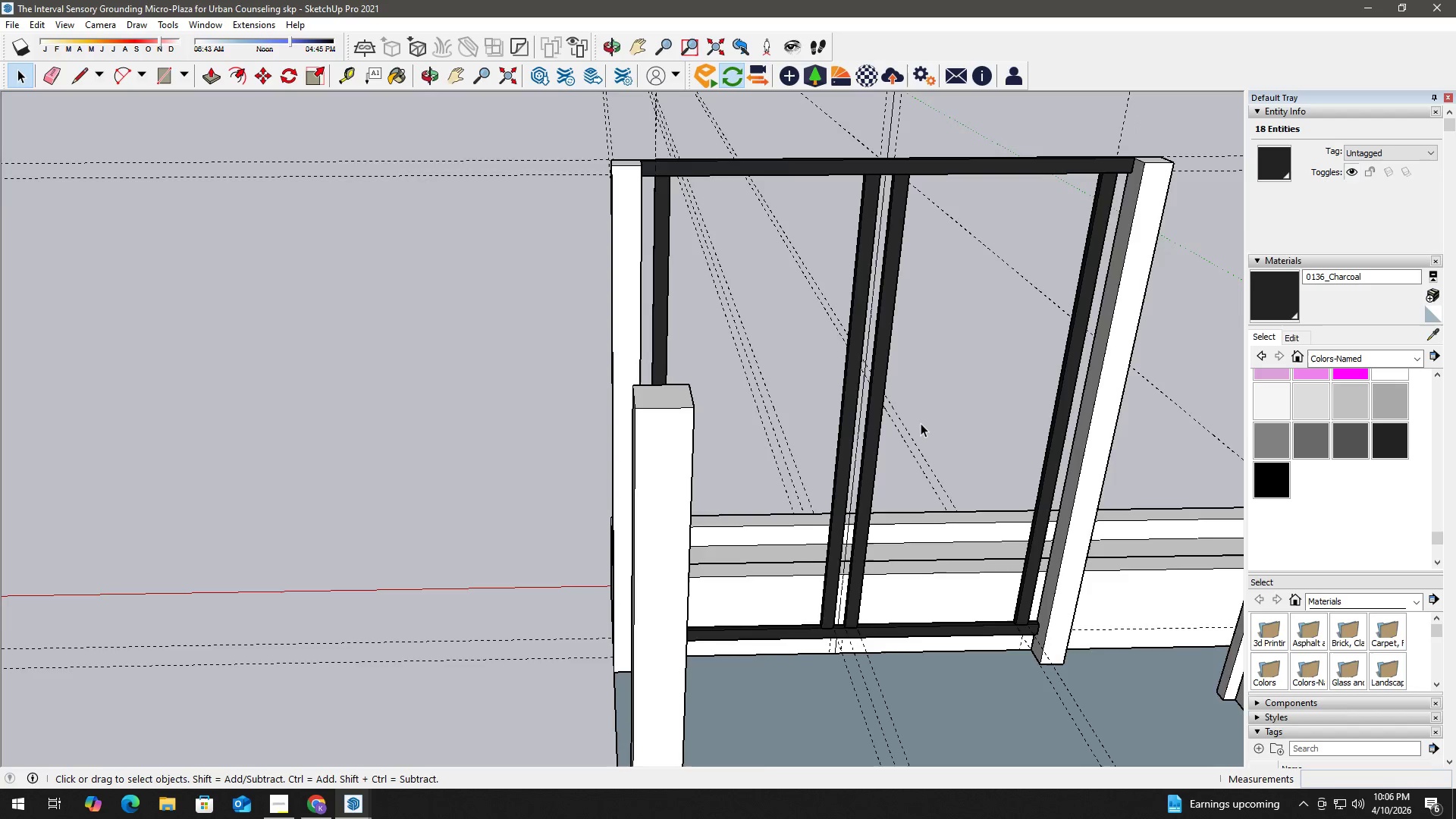 
key(Escape)
 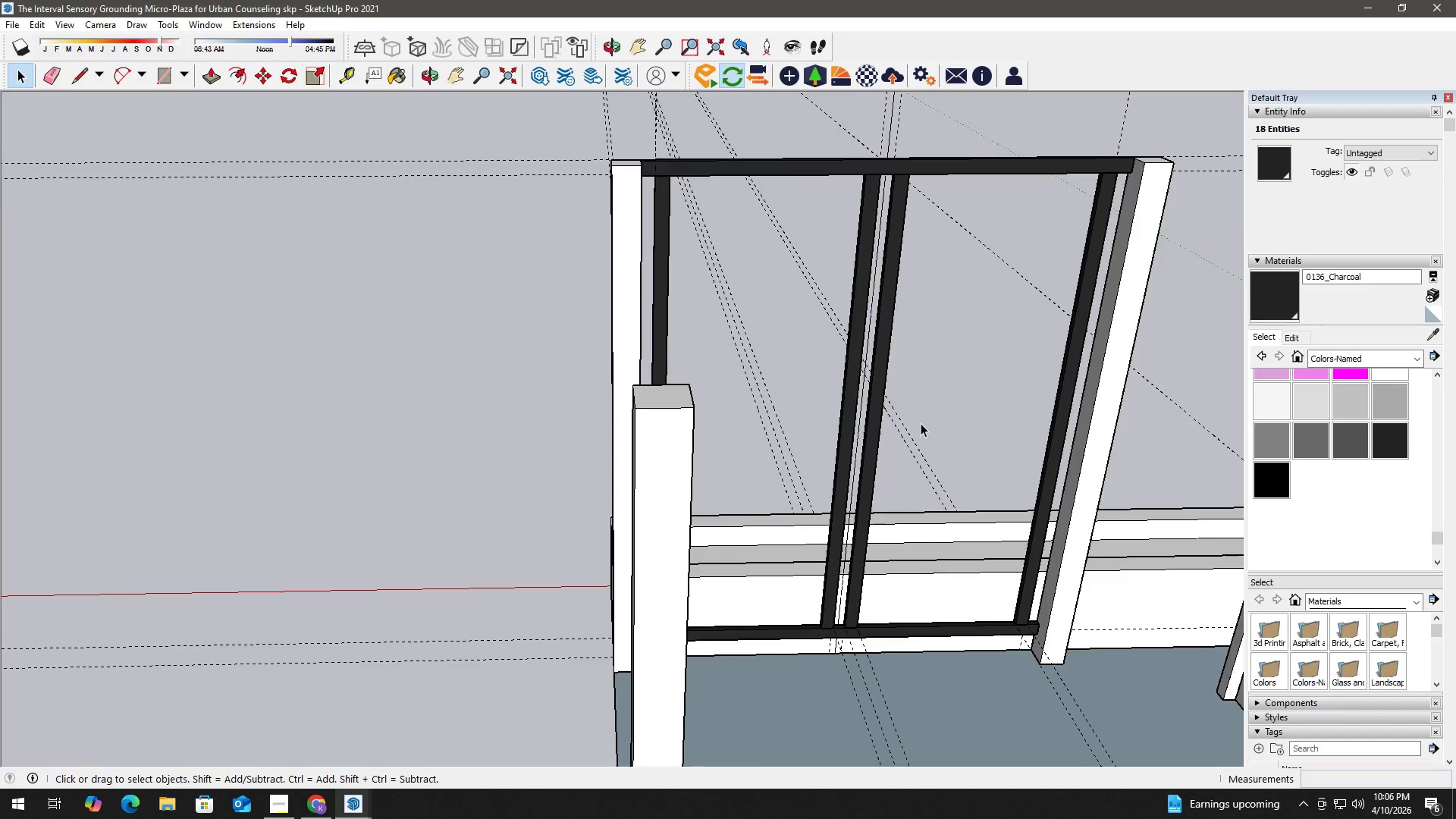 
scroll: coordinate [921, 423], scroll_direction: down, amount: 3.0
 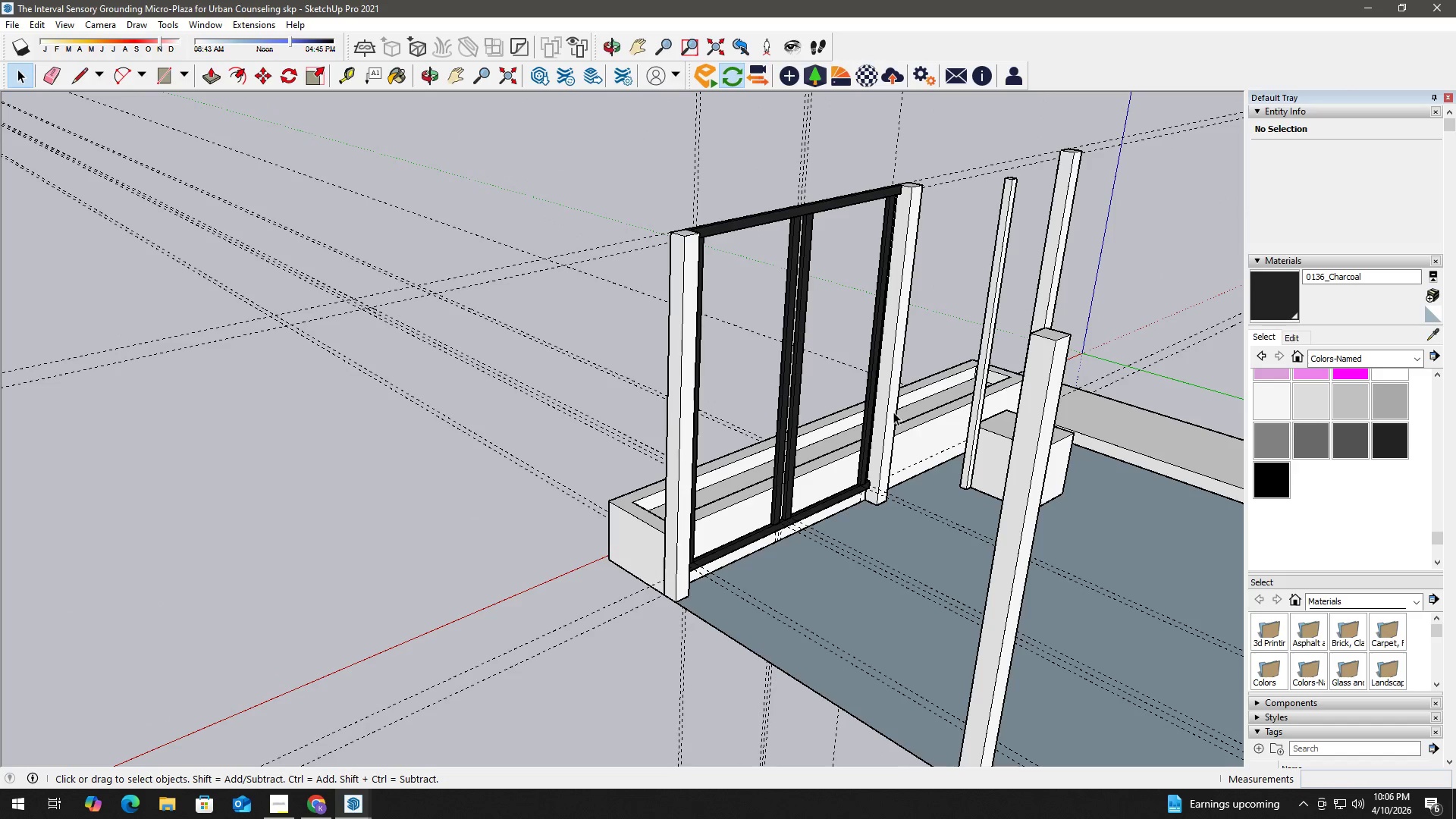 
wait(5.63)
 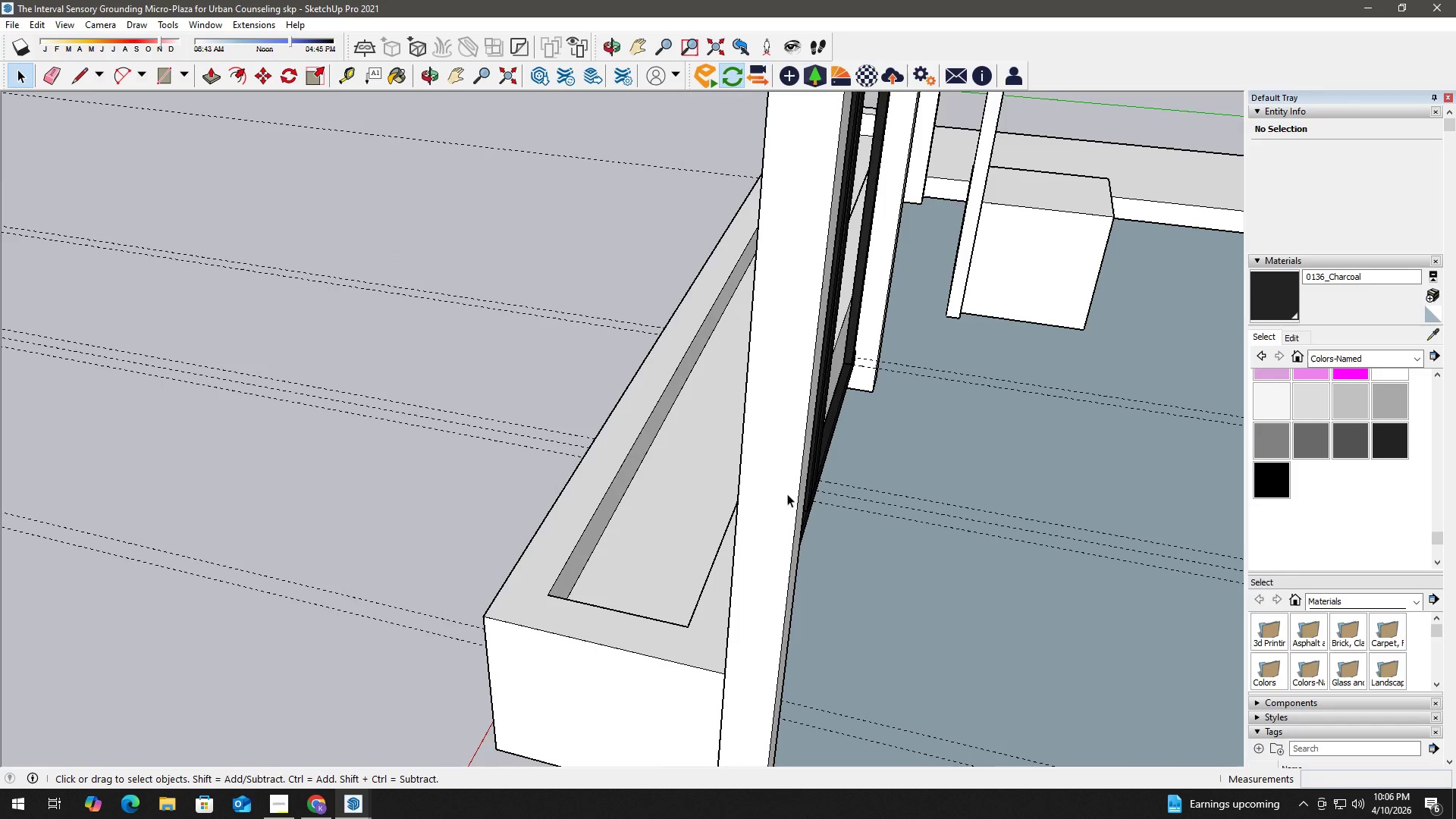 
key(H)
 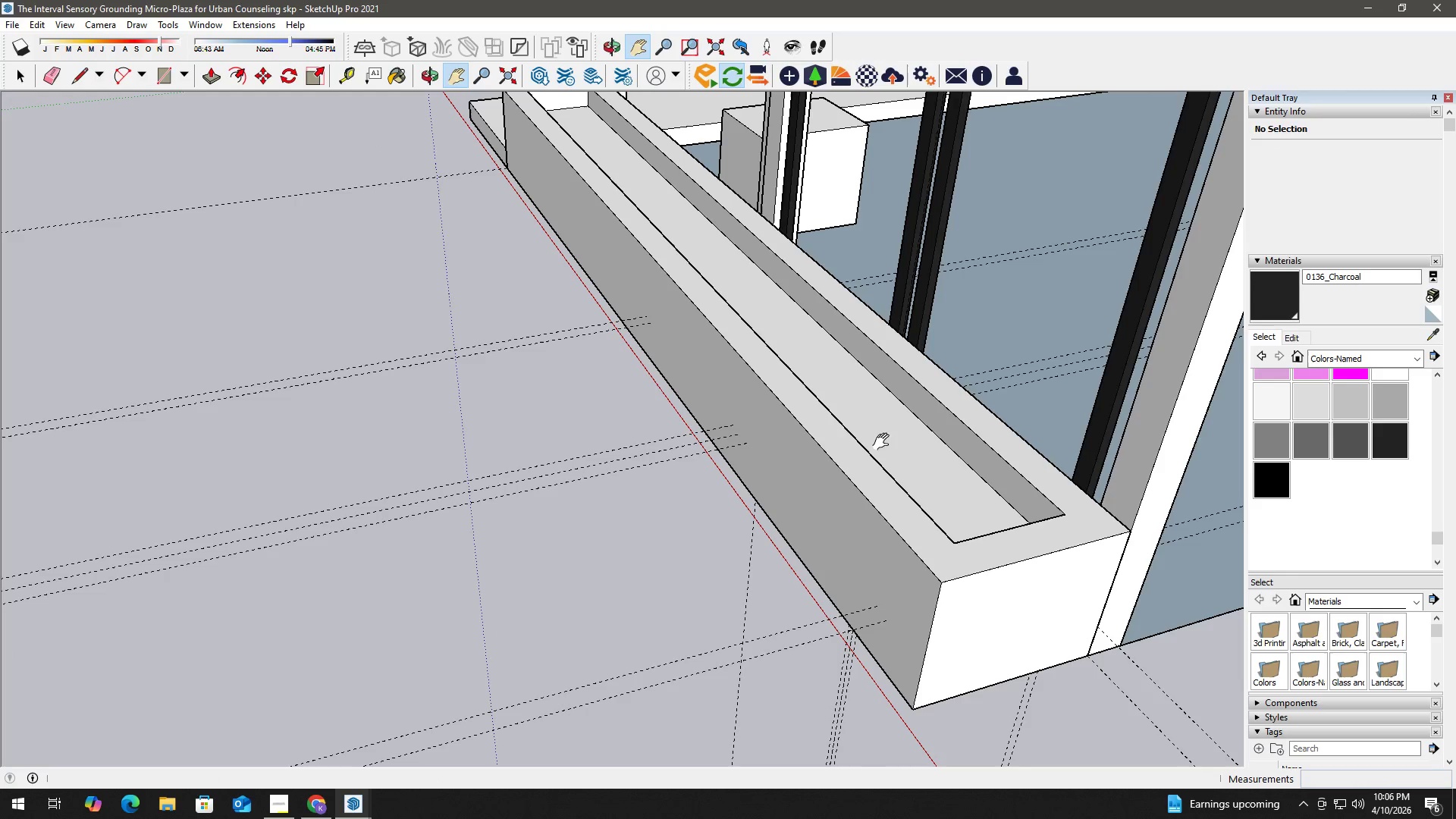 
scroll: coordinate [742, 519], scroll_direction: up, amount: 8.0
 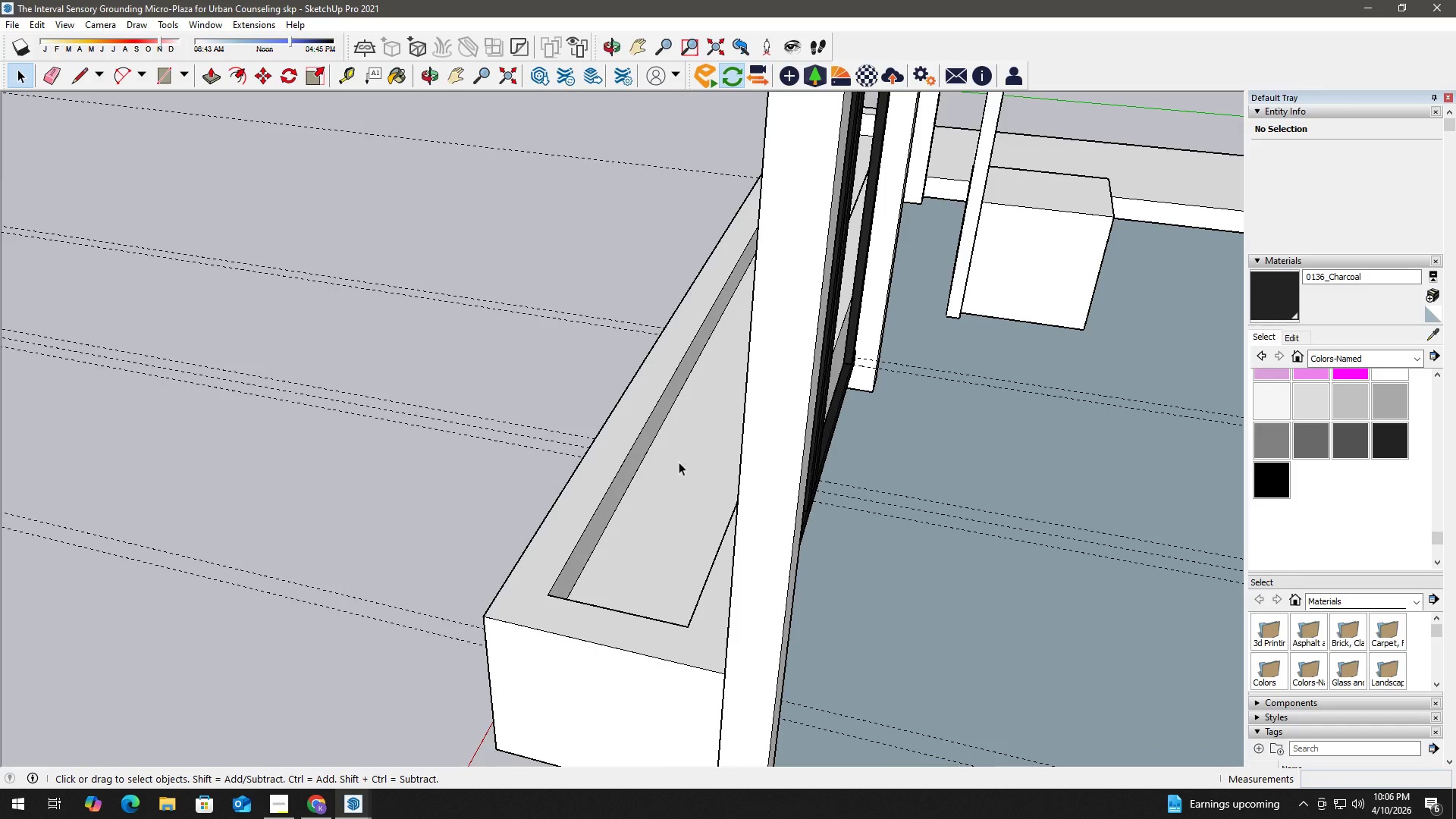 
key(Space)
 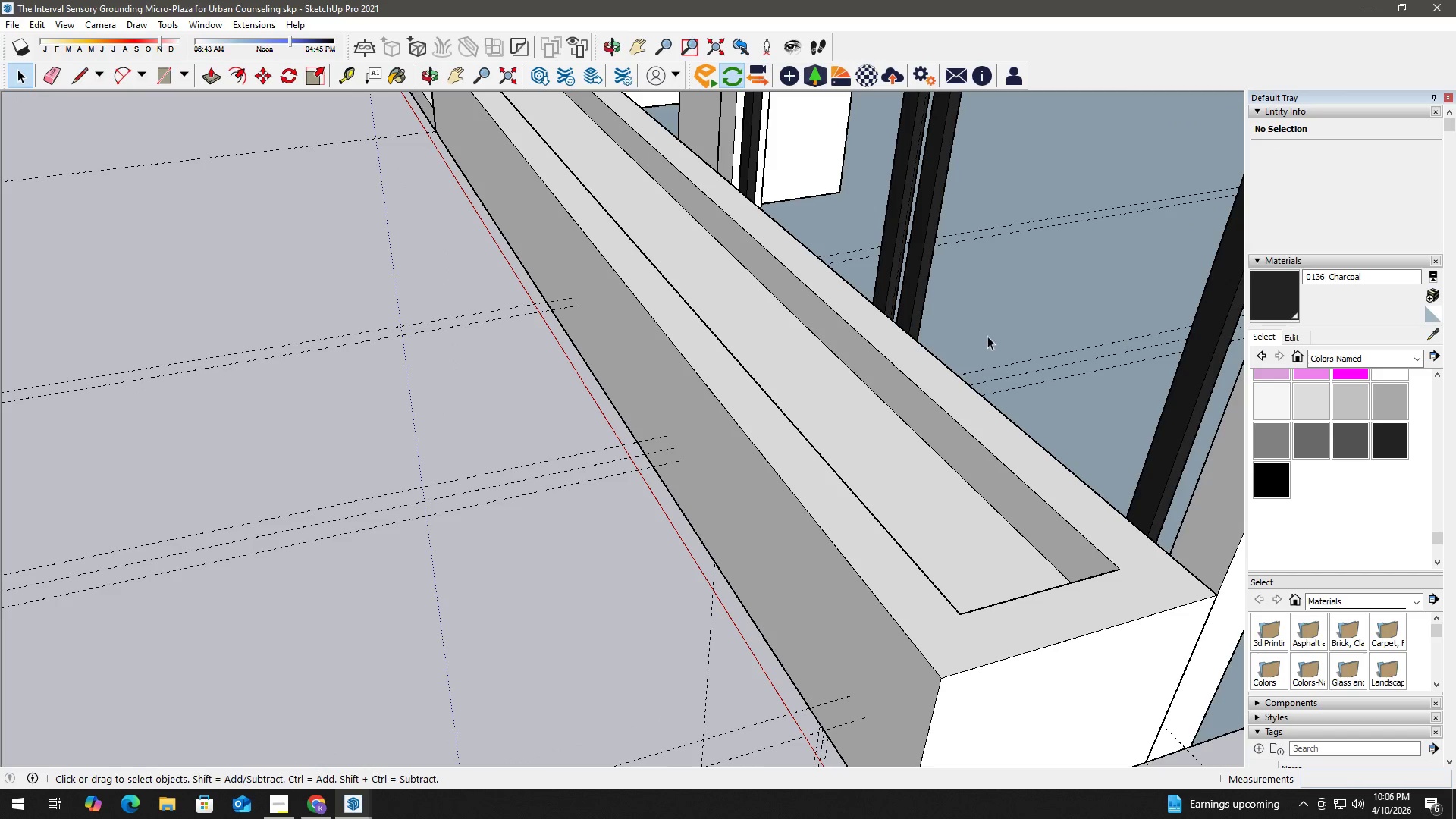 
key(H)
 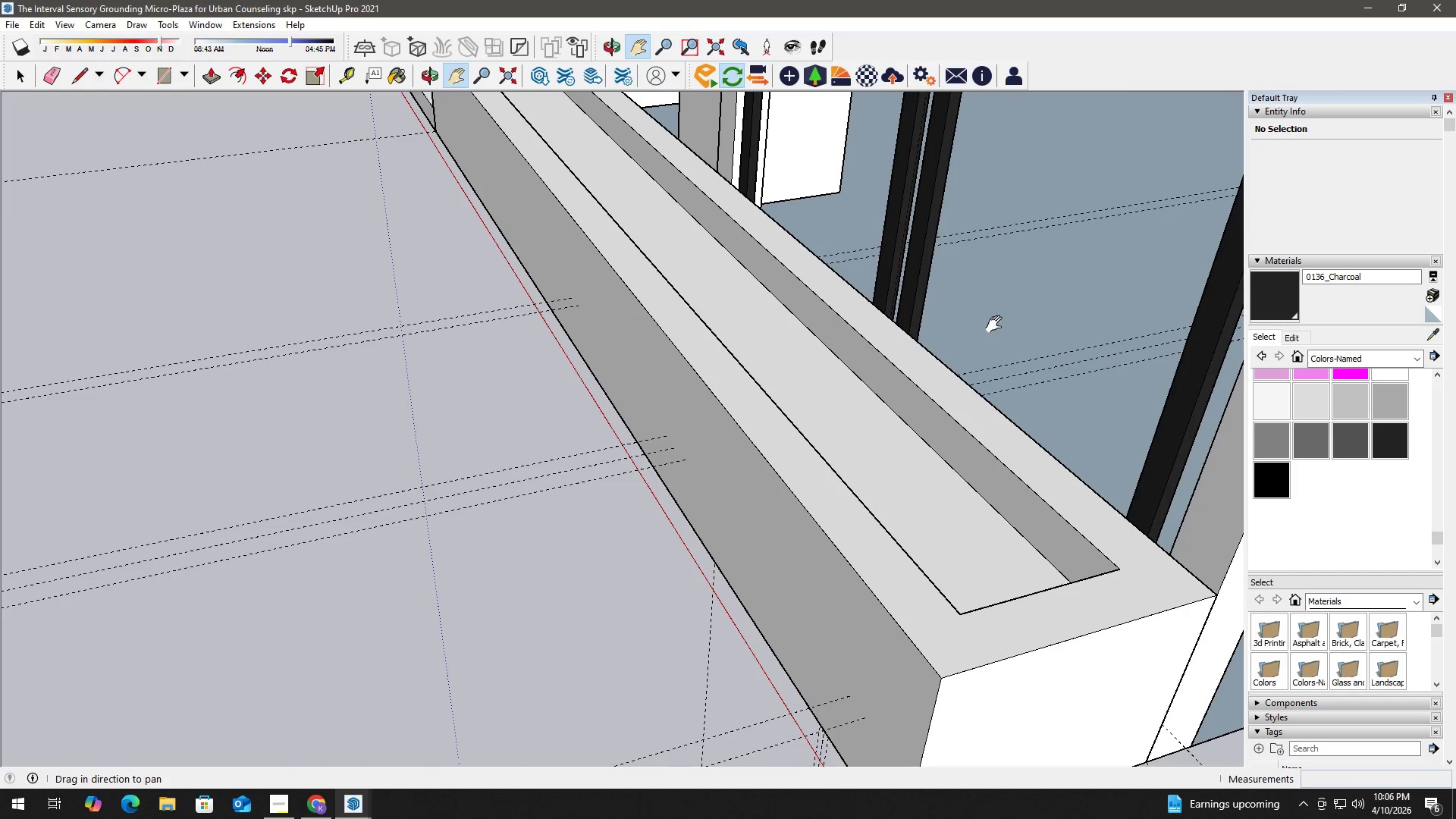 
scroll: coordinate [952, 381], scroll_direction: up, amount: 3.0
 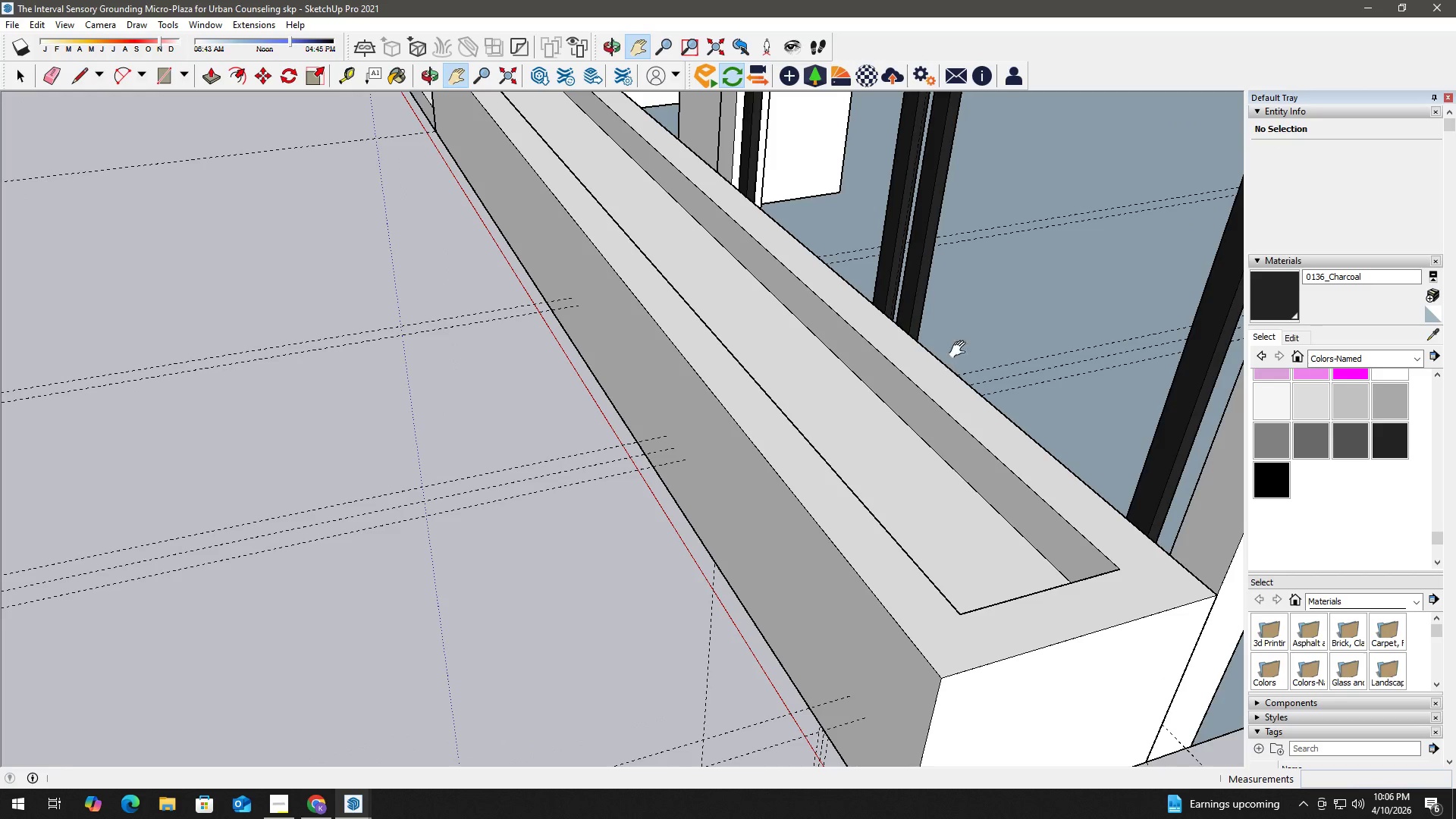 
left_click_drag(start_coordinate=[996, 325], to_coordinate=[807, 369])
 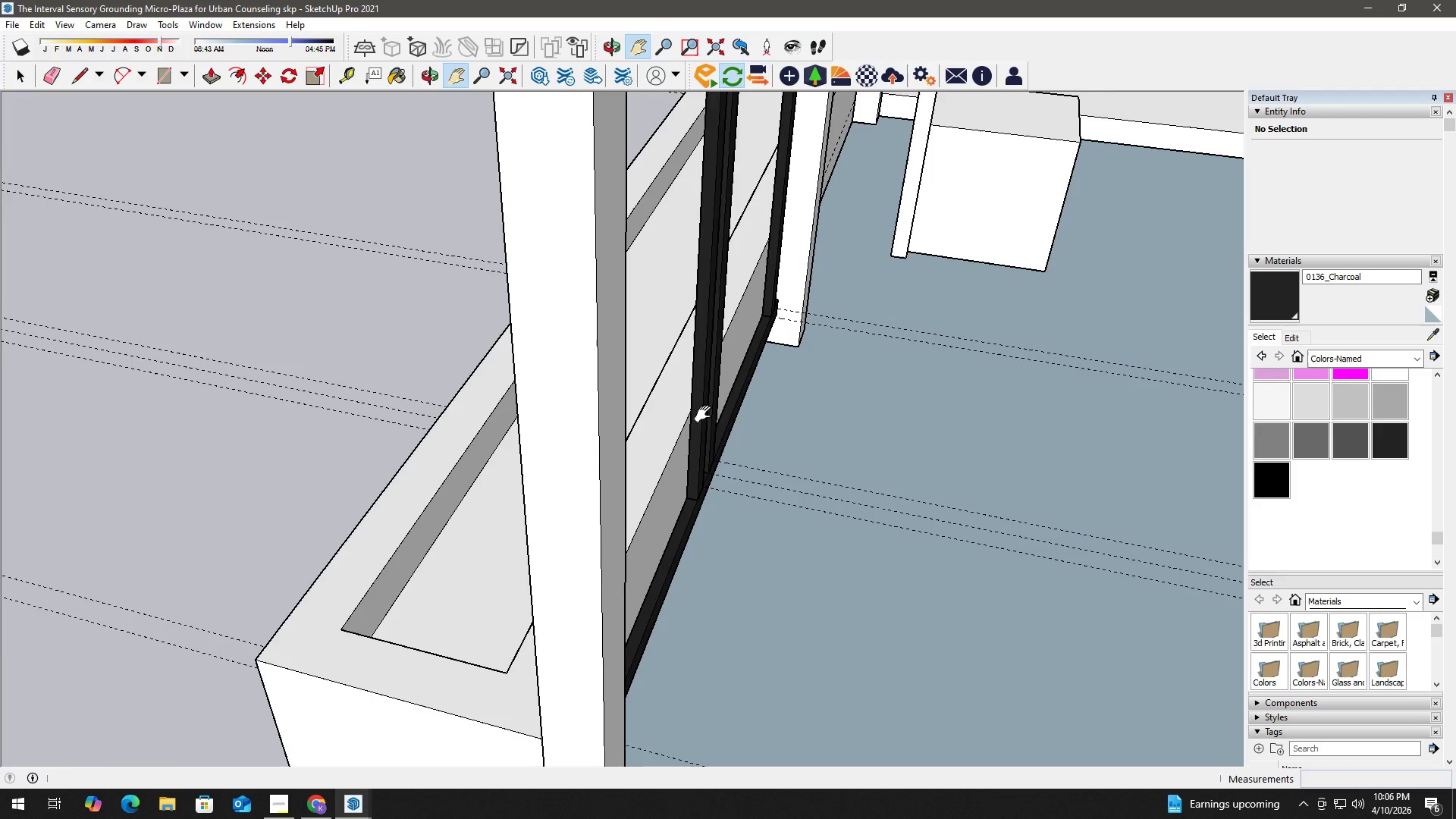 
key(Space)
 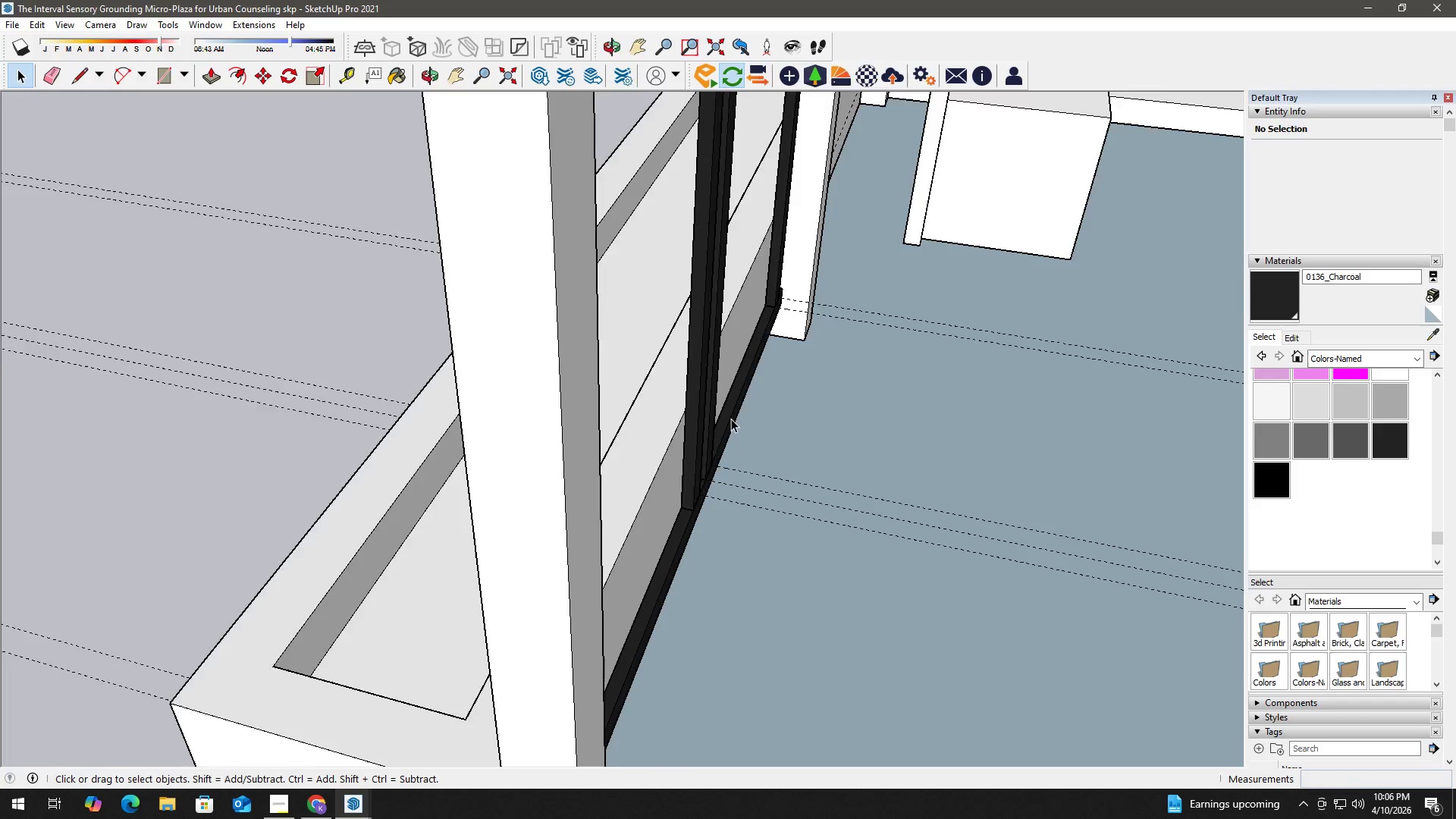 
key(T)
 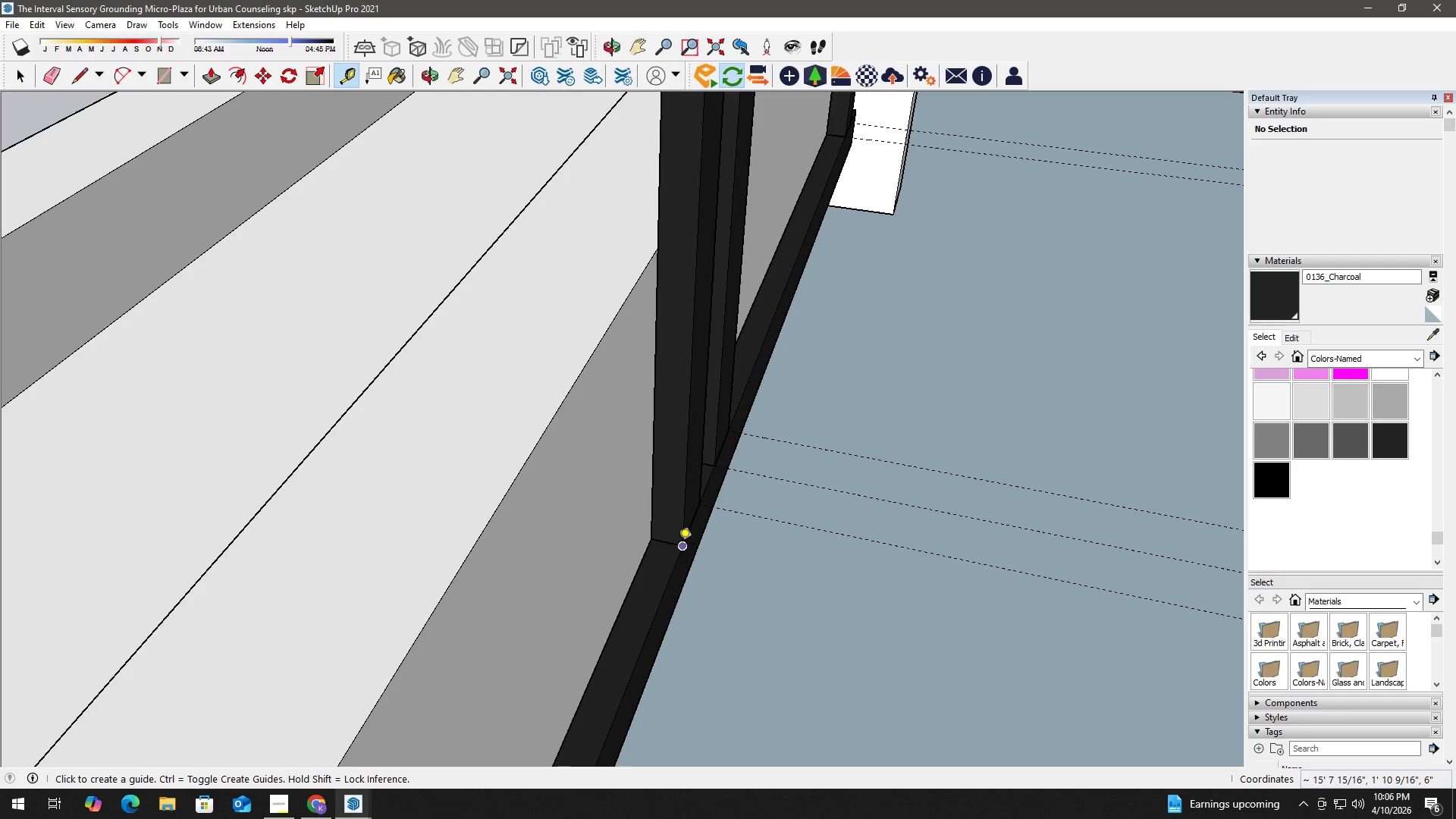 
scroll: coordinate [672, 547], scroll_direction: up, amount: 17.0
 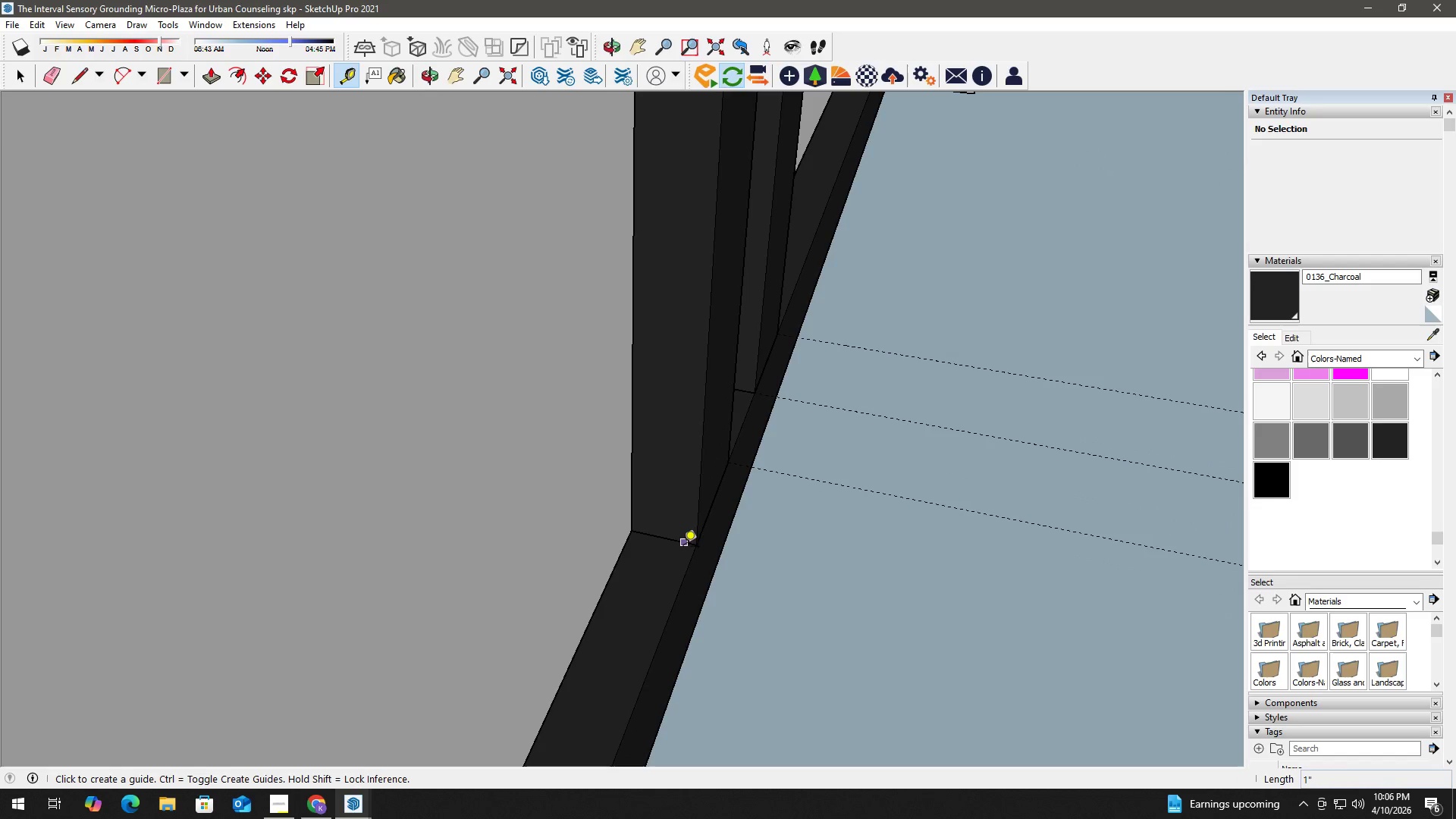 
left_click_drag(start_coordinate=[684, 544], to_coordinate=[684, 541])
 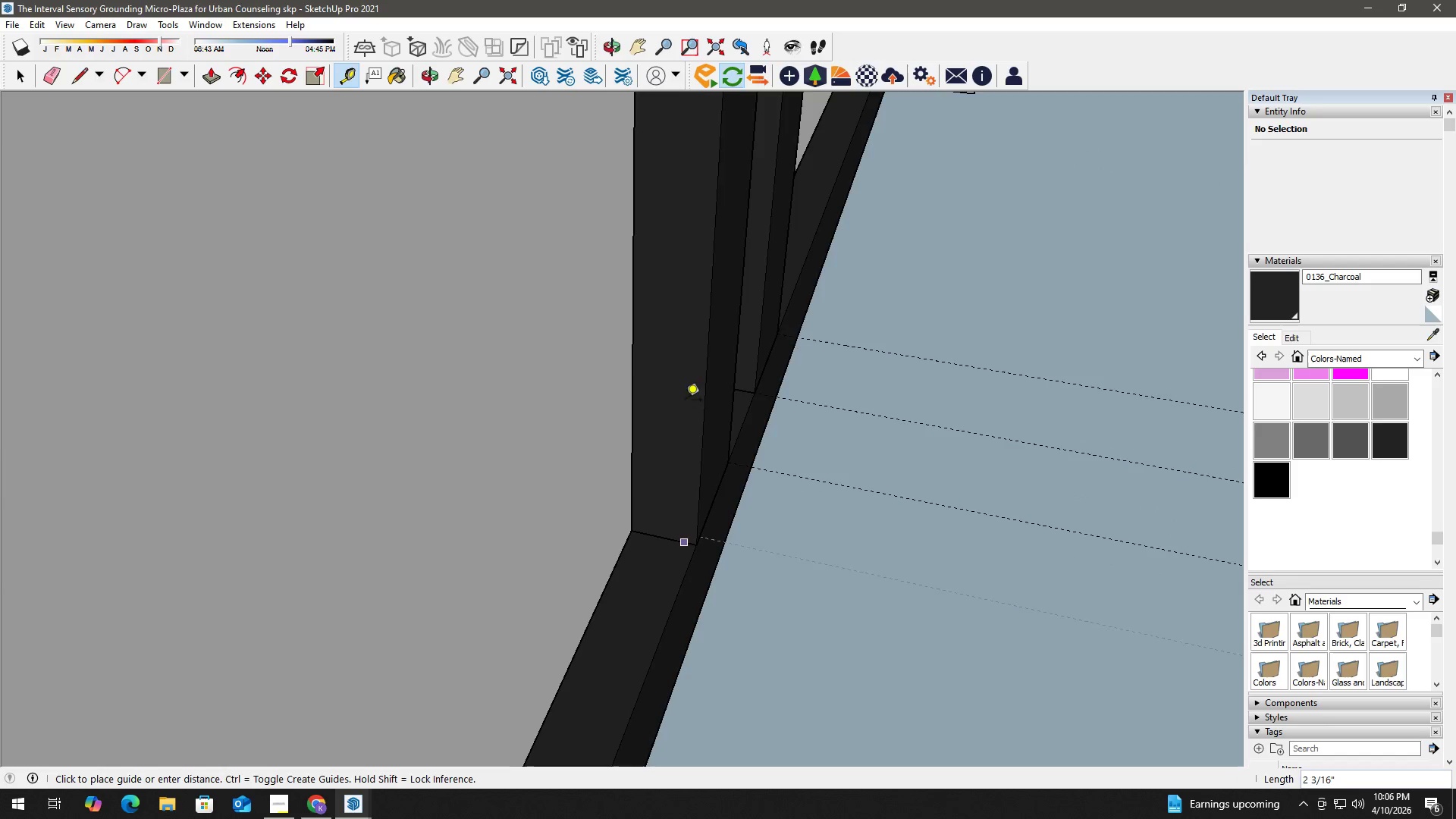 
scroll: coordinate [689, 347], scroll_direction: down, amount: 4.0
 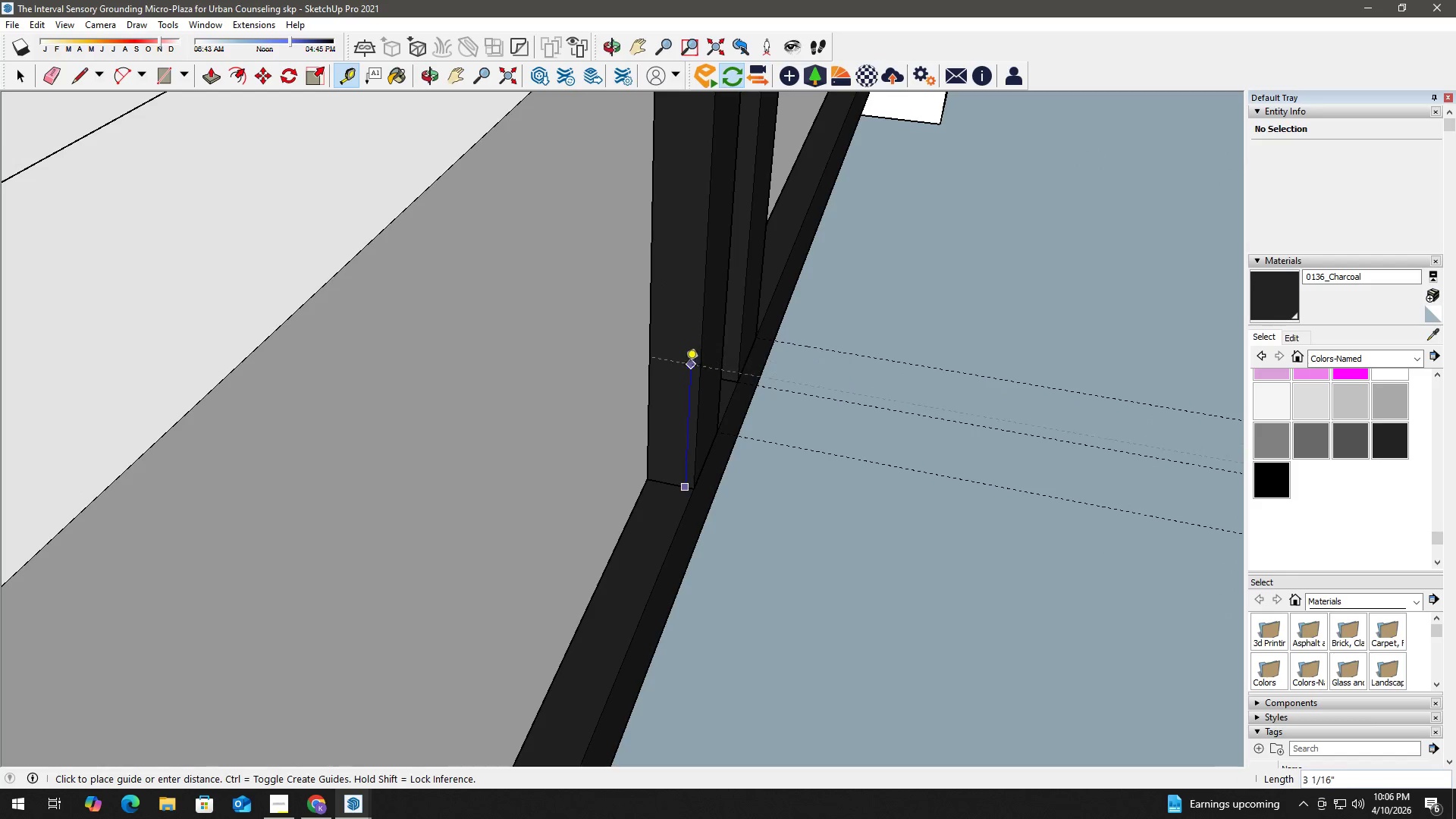 
key(Space)
 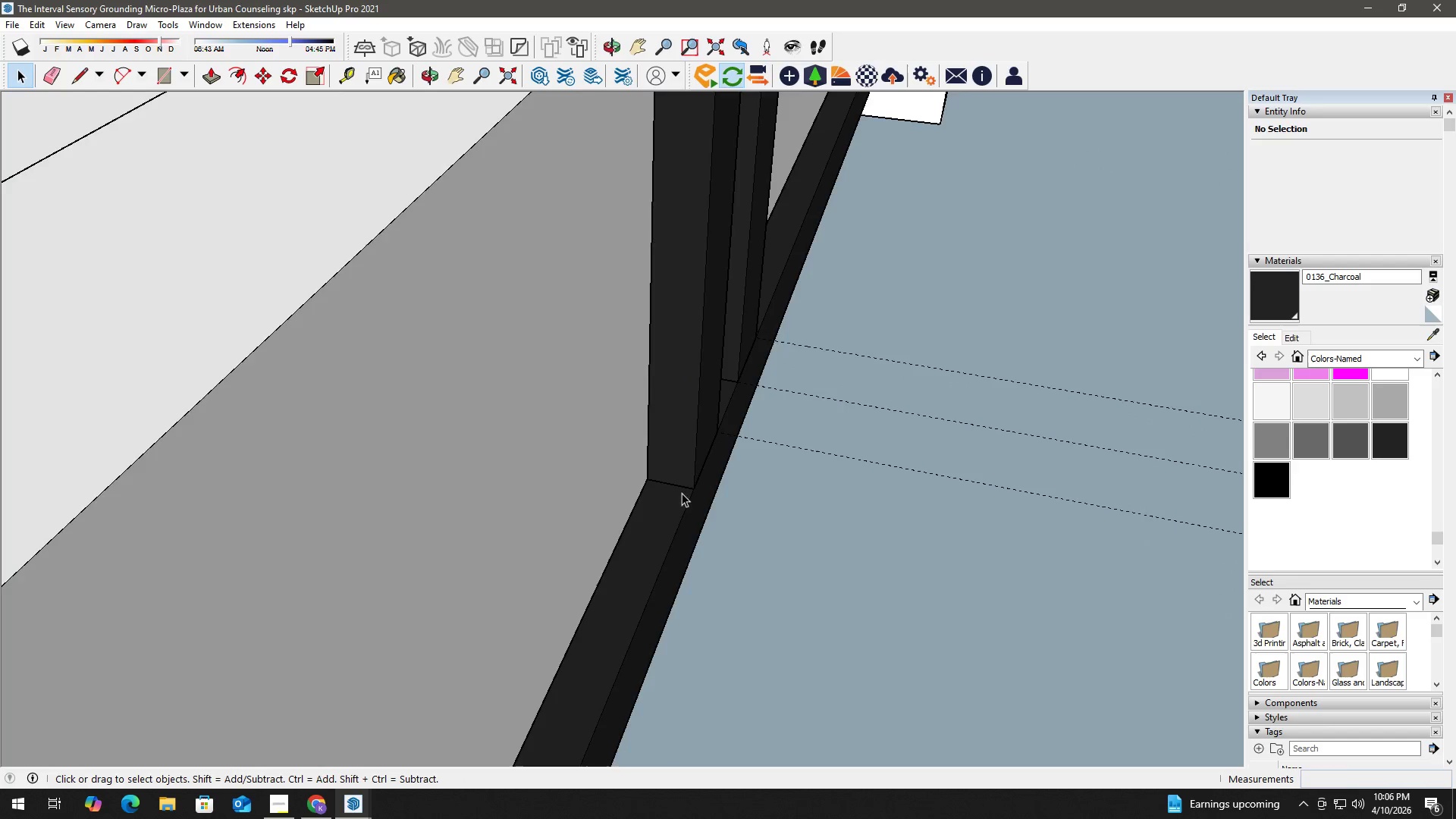 
scroll: coordinate [676, 507], scroll_direction: up, amount: 3.0
 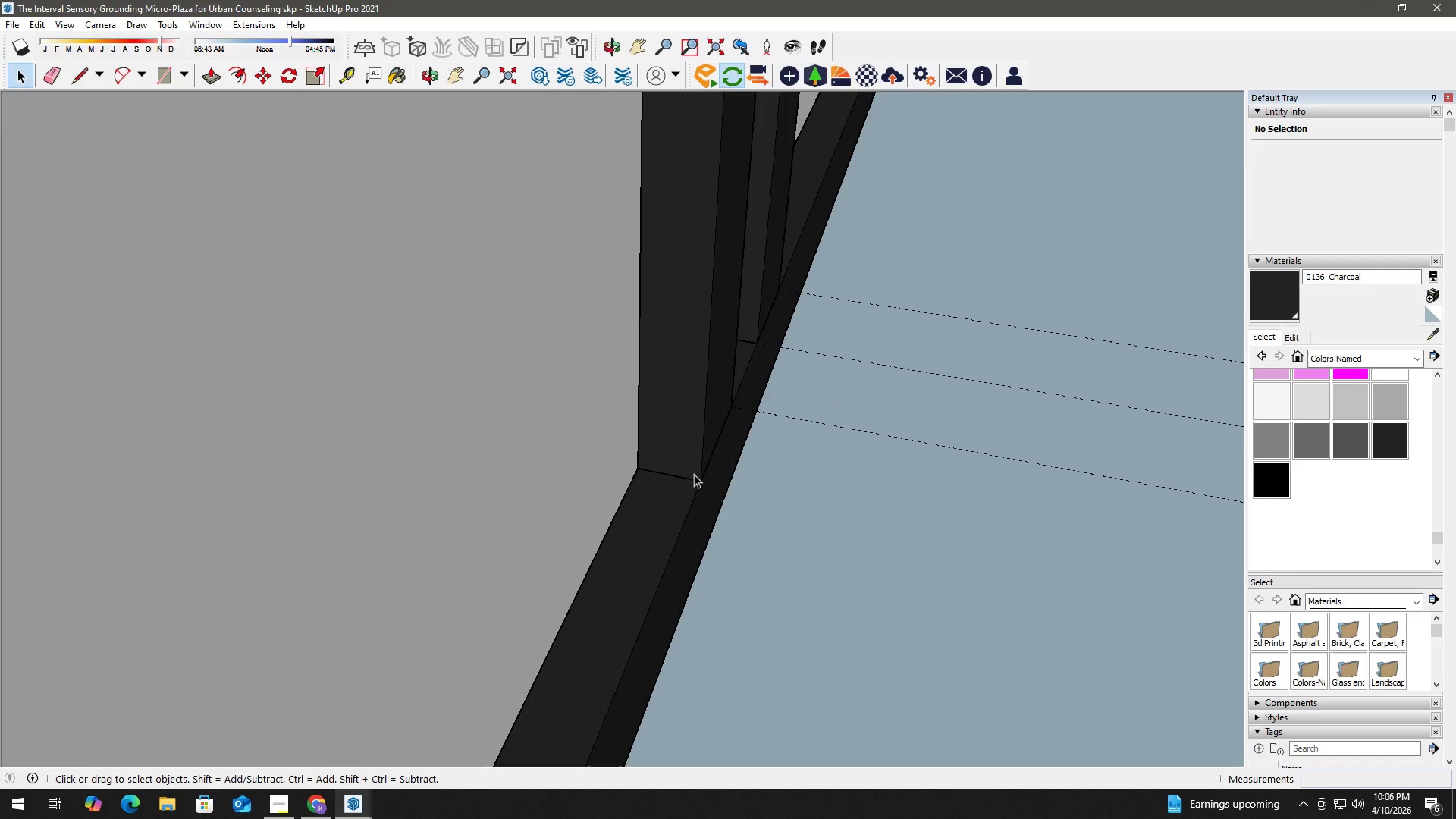 
key(R)
 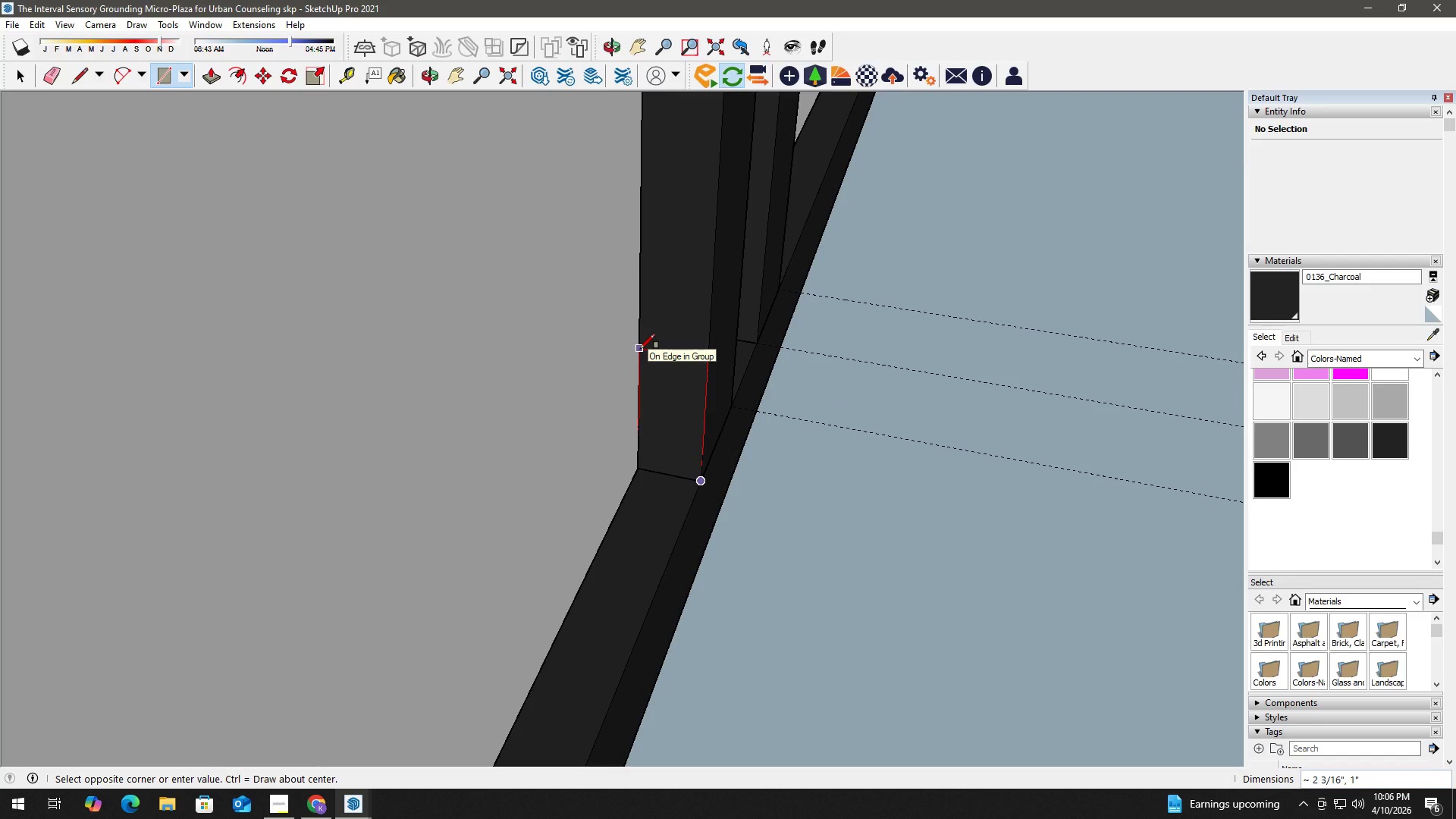 
key(Space)
 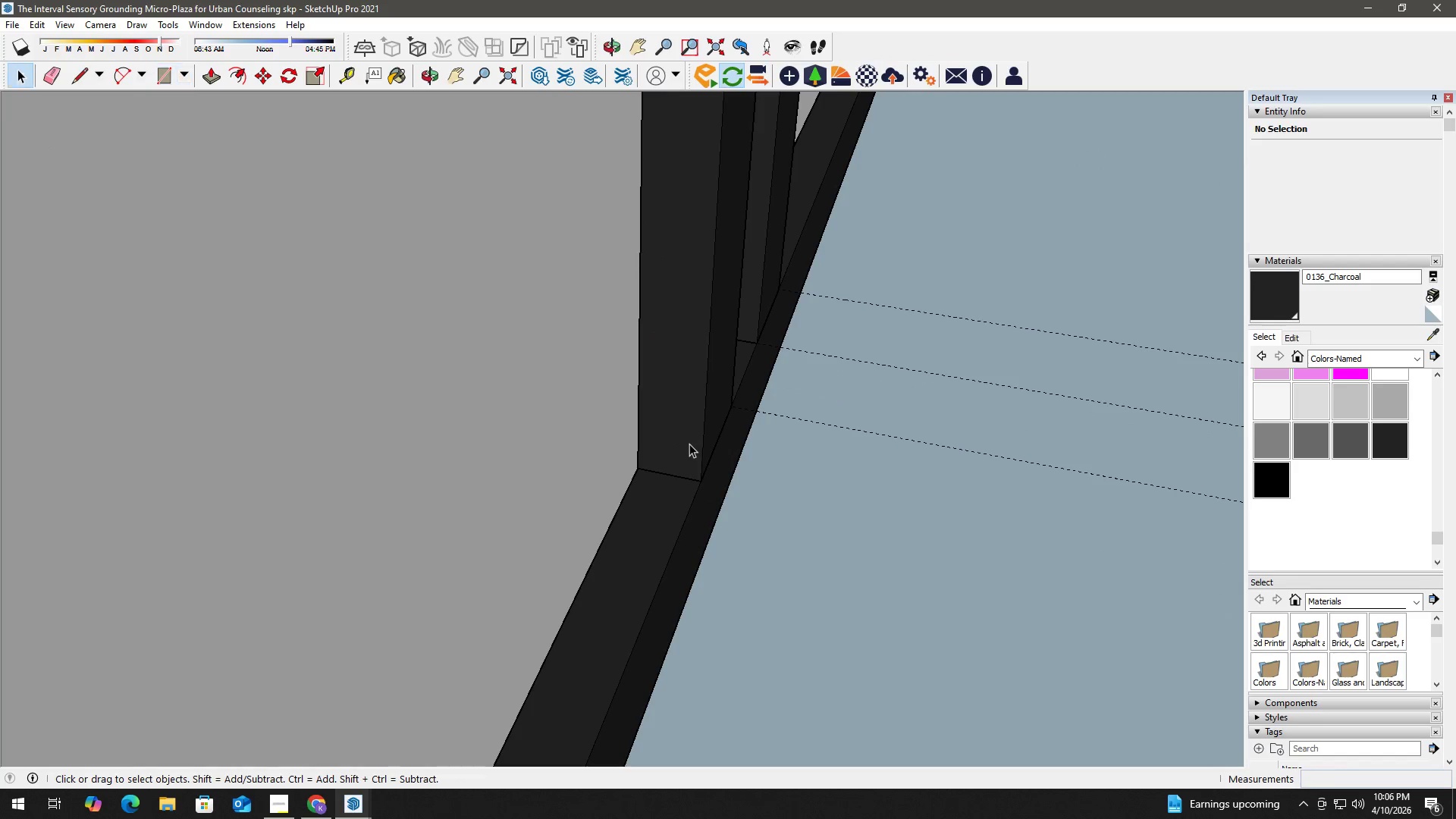 
key(T)
 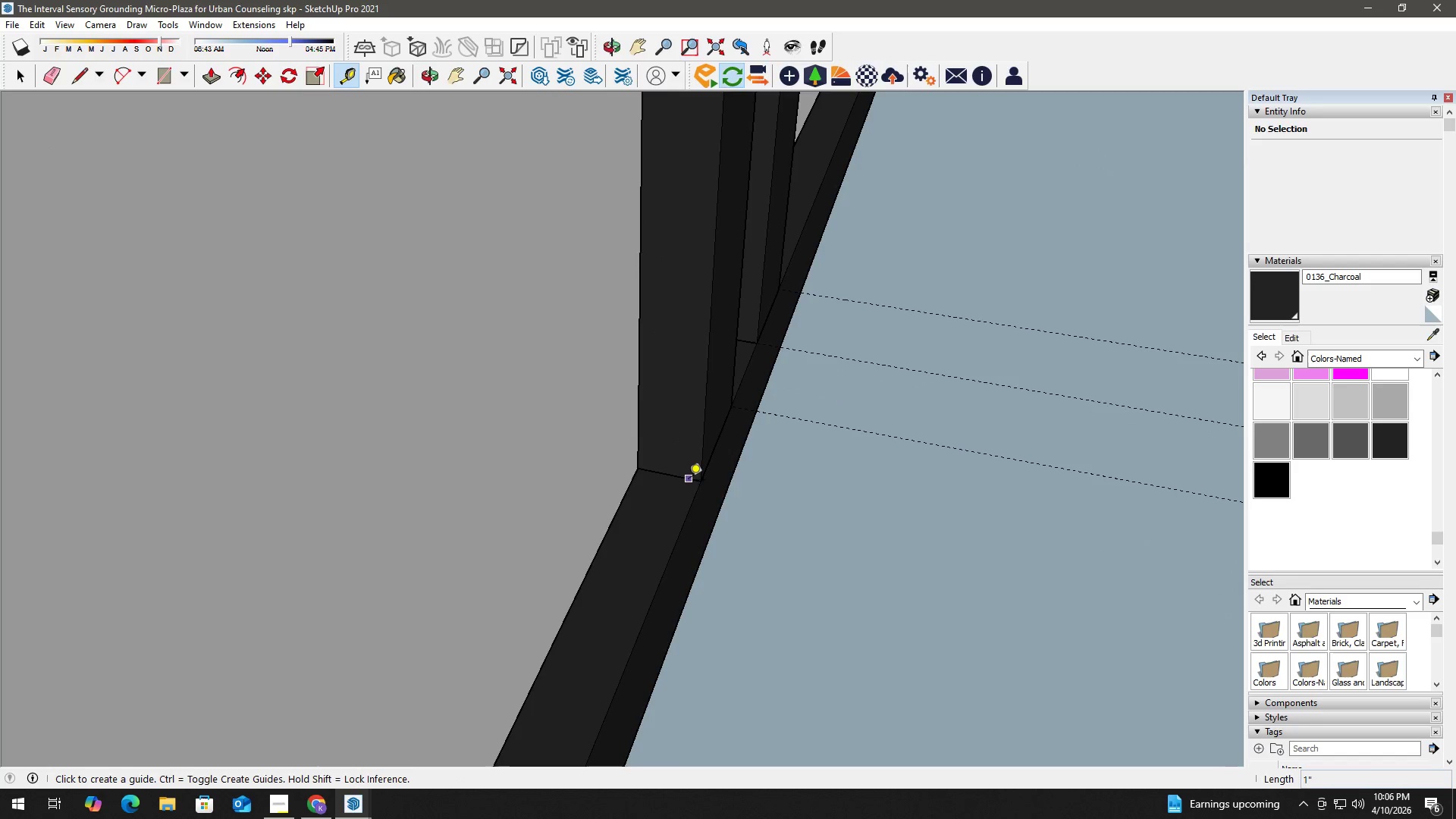 
left_click_drag(start_coordinate=[688, 481], to_coordinate=[688, 476])
 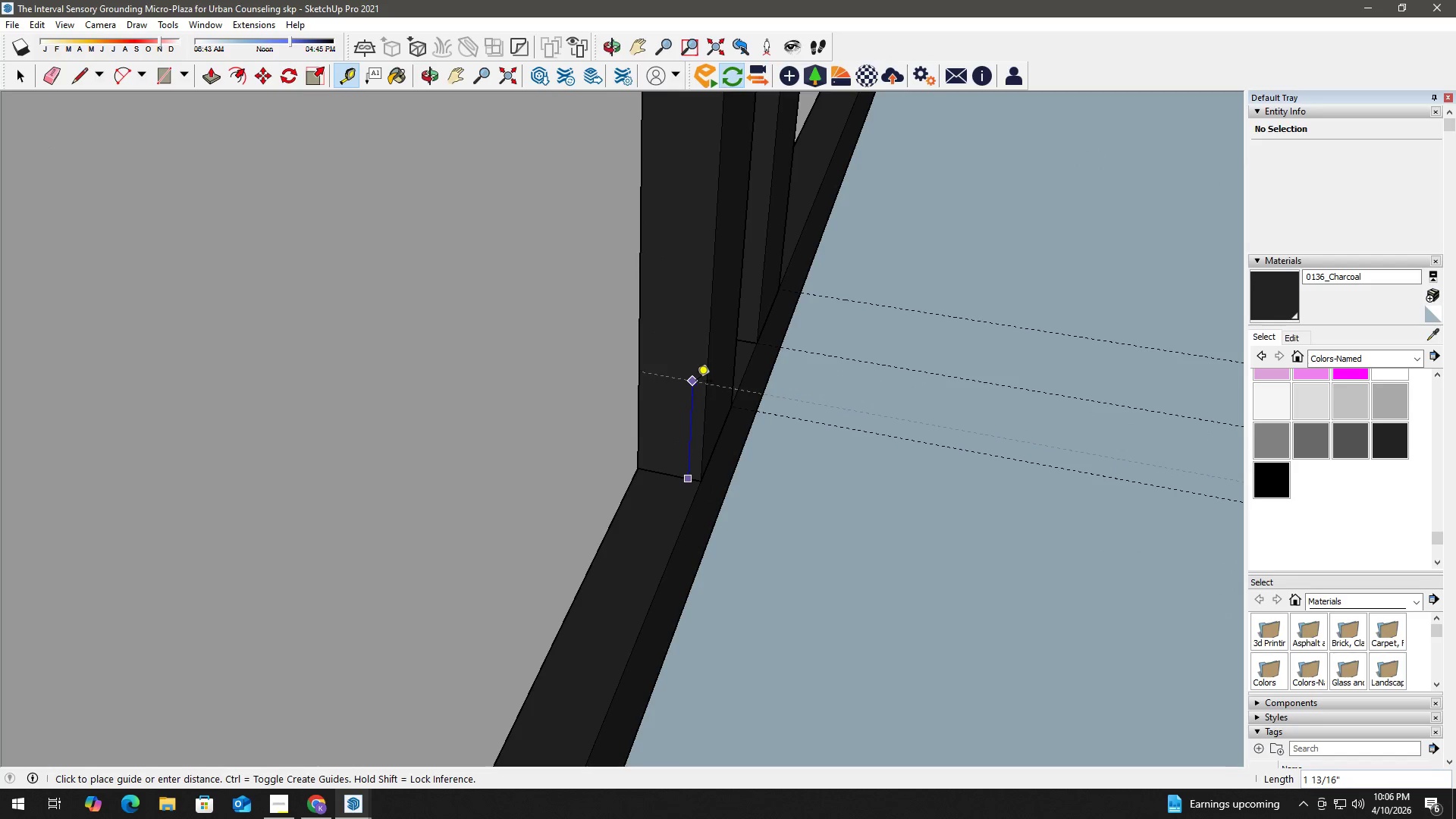 
key(Numpad2)
 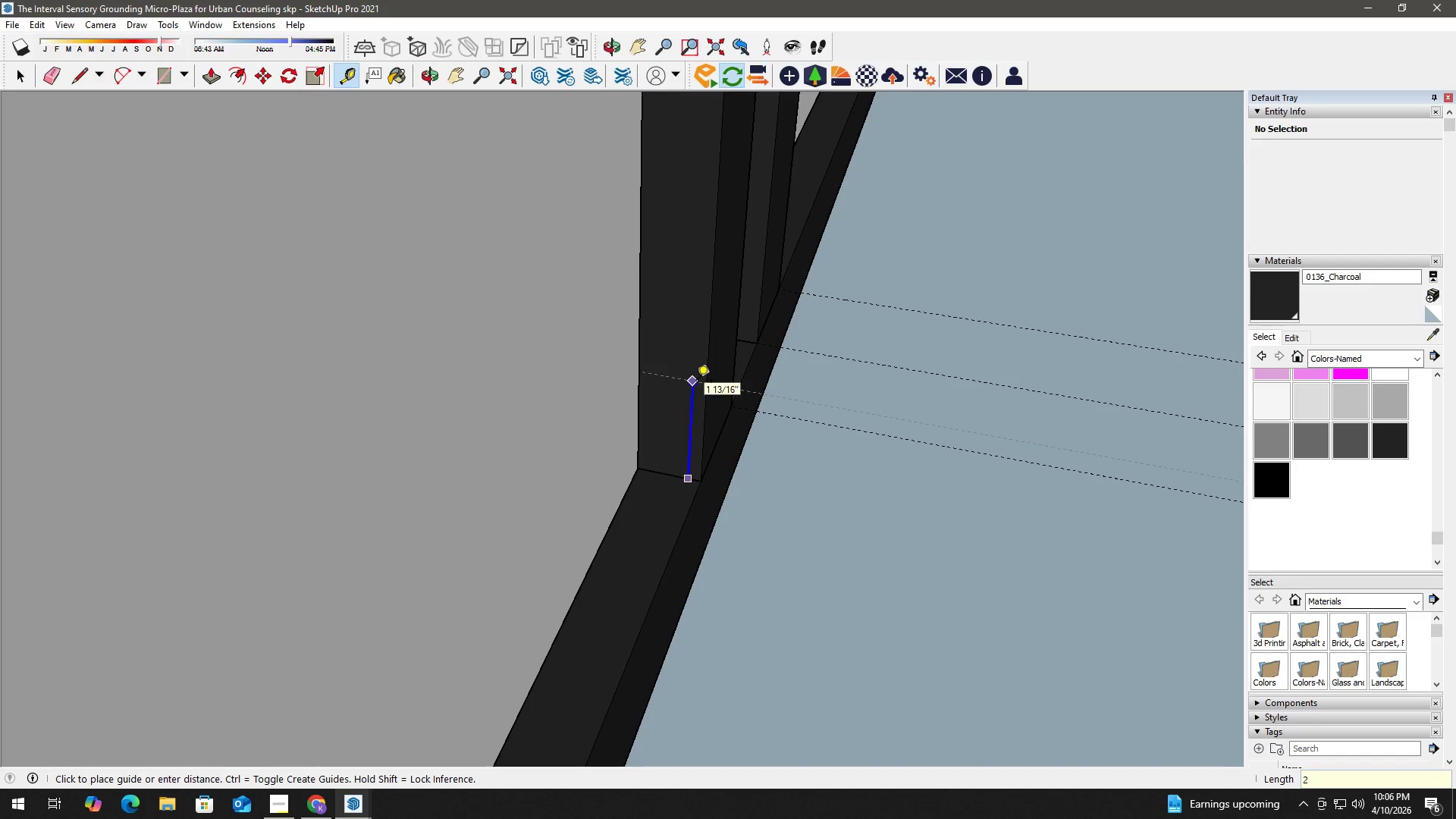 
key(Shift+Quote)
 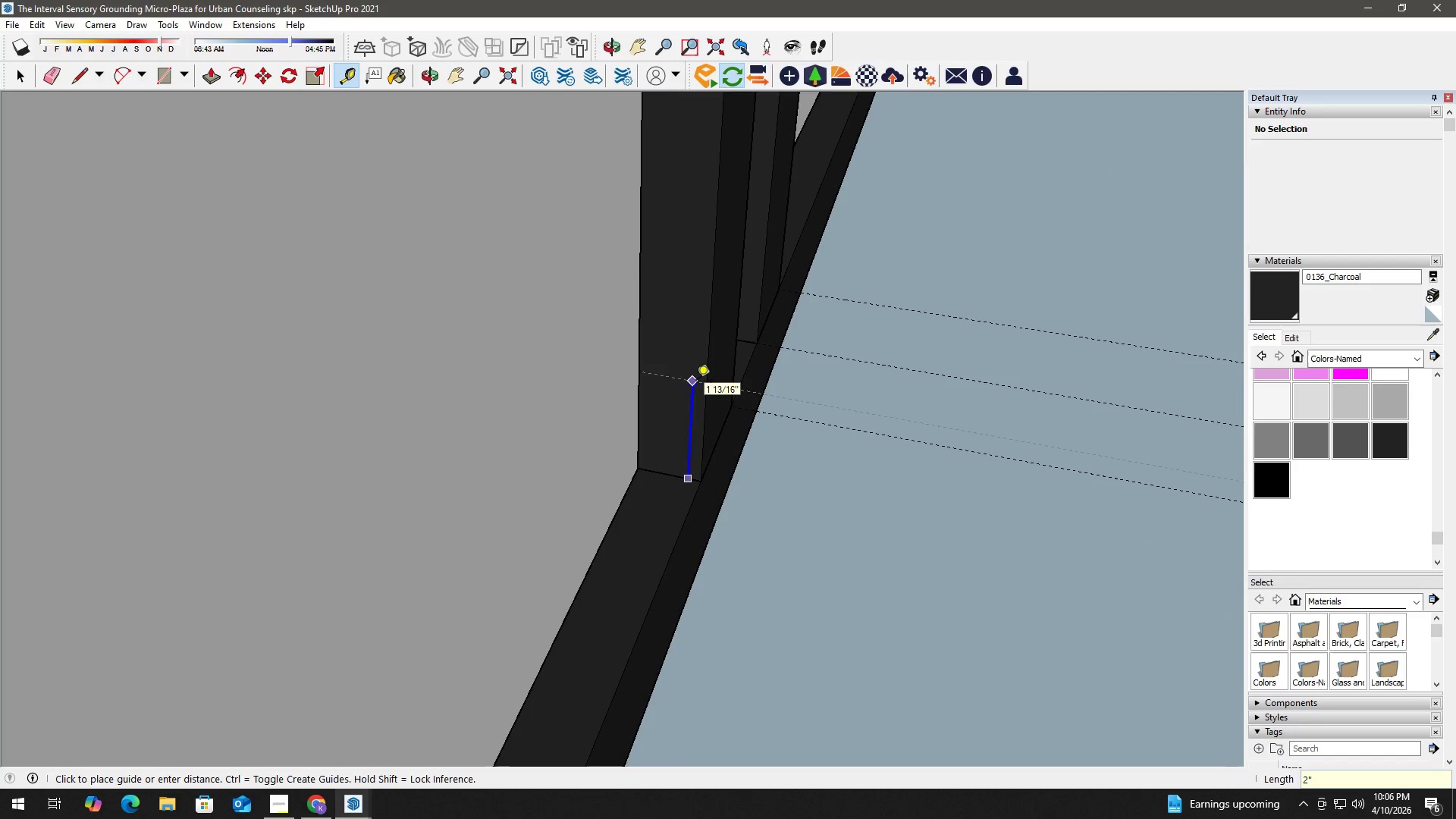 
key(Enter)
 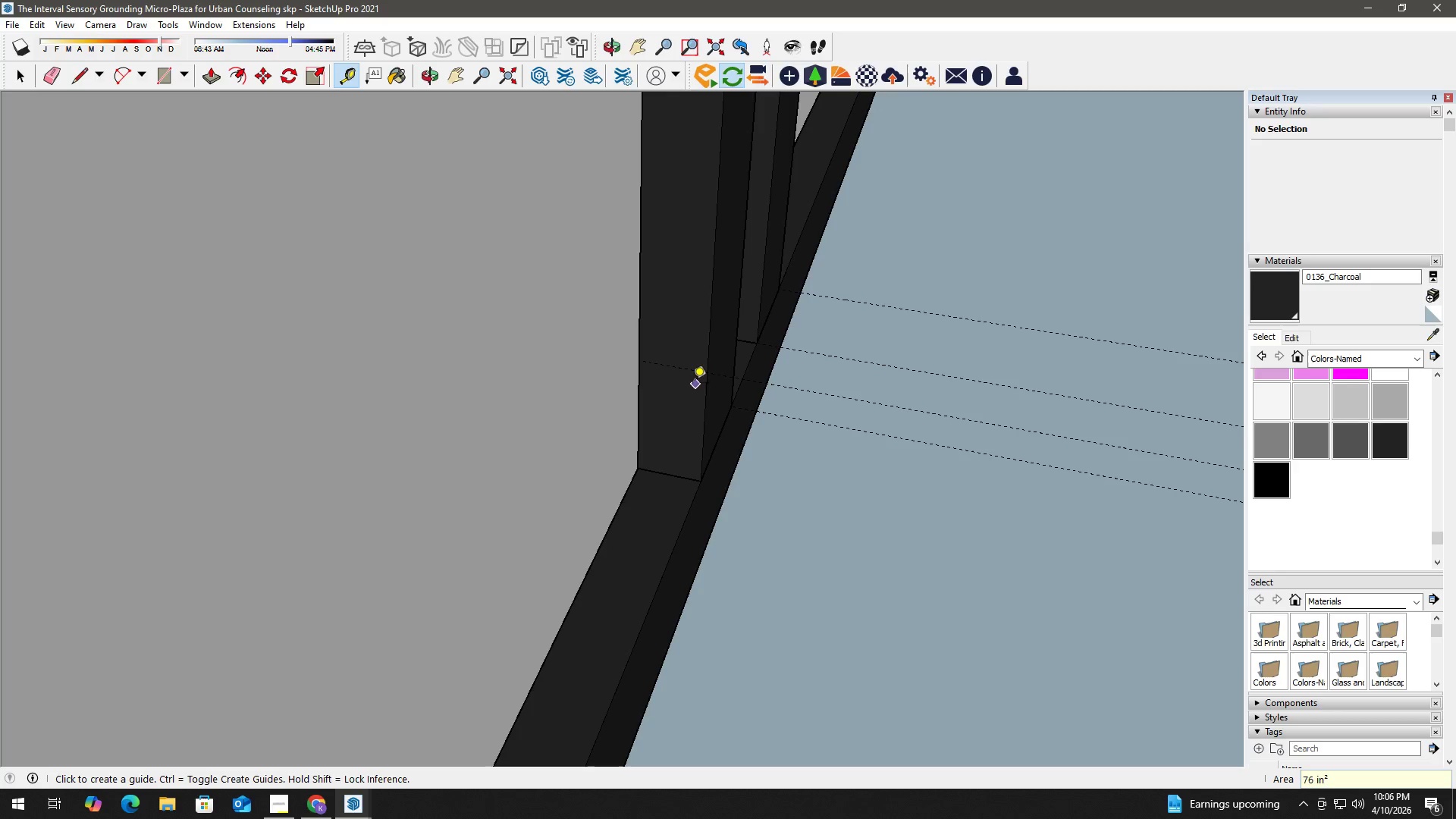 
key(Space)
 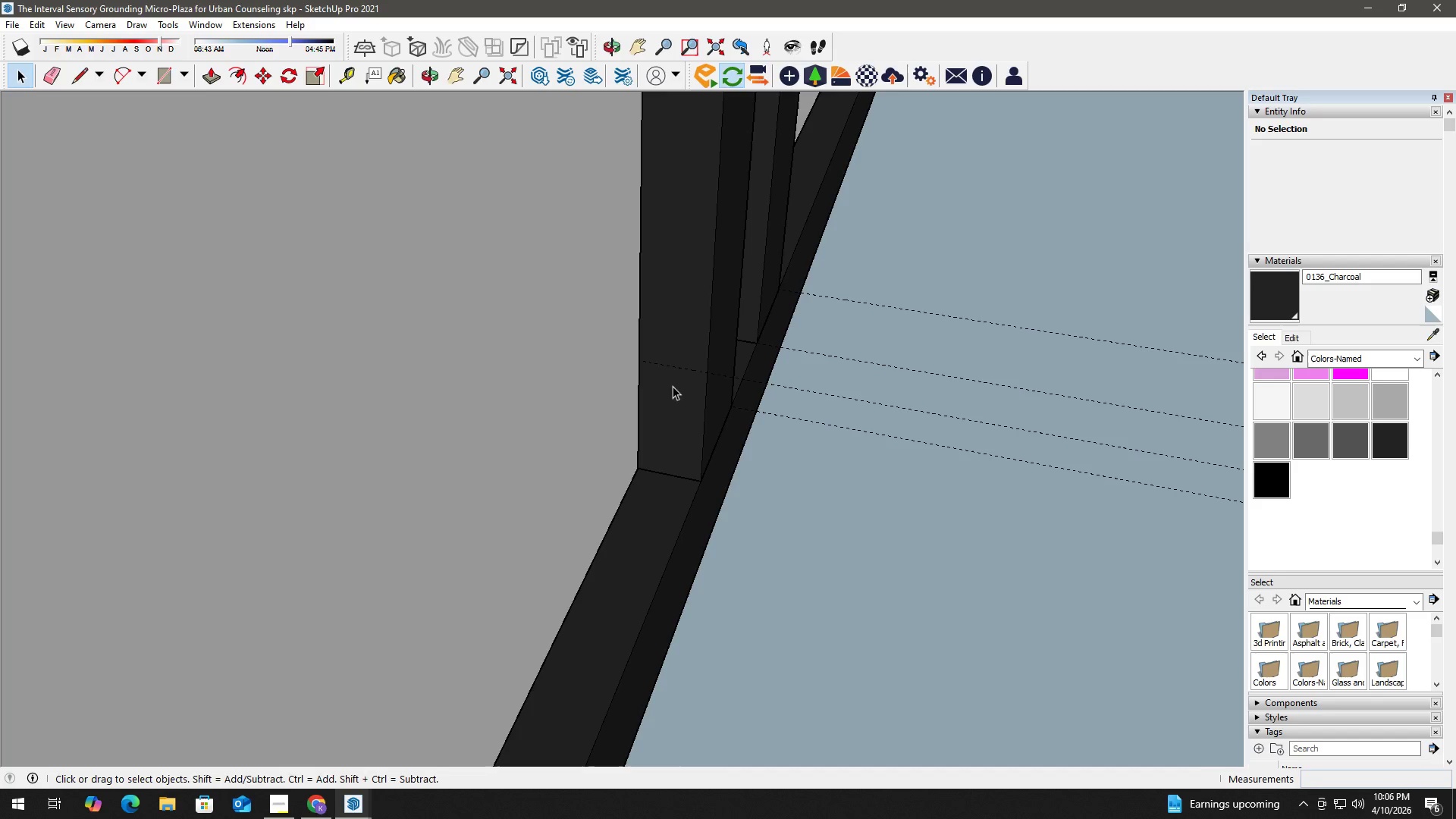 
key(R)
 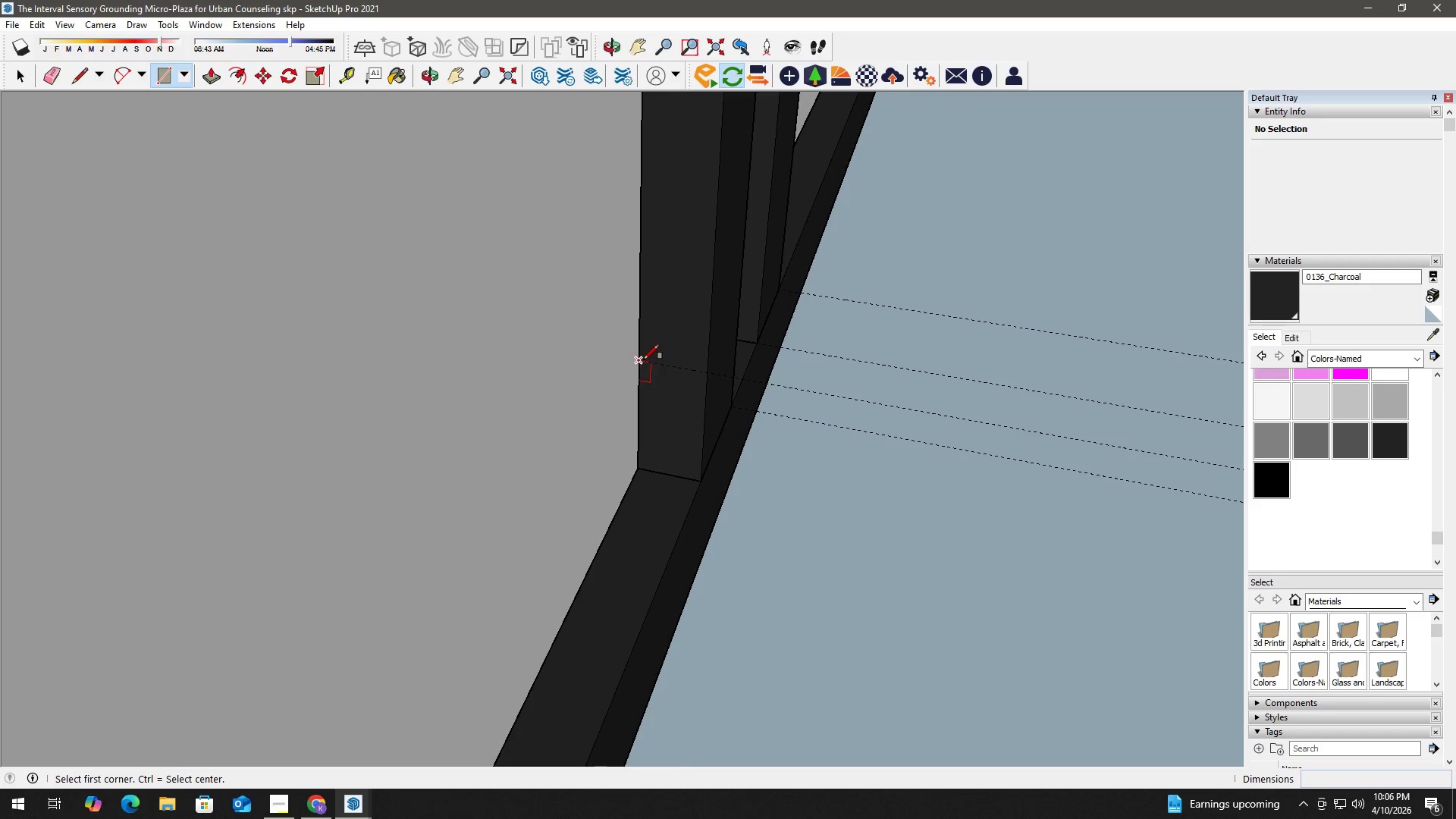 
left_click([642, 359])
 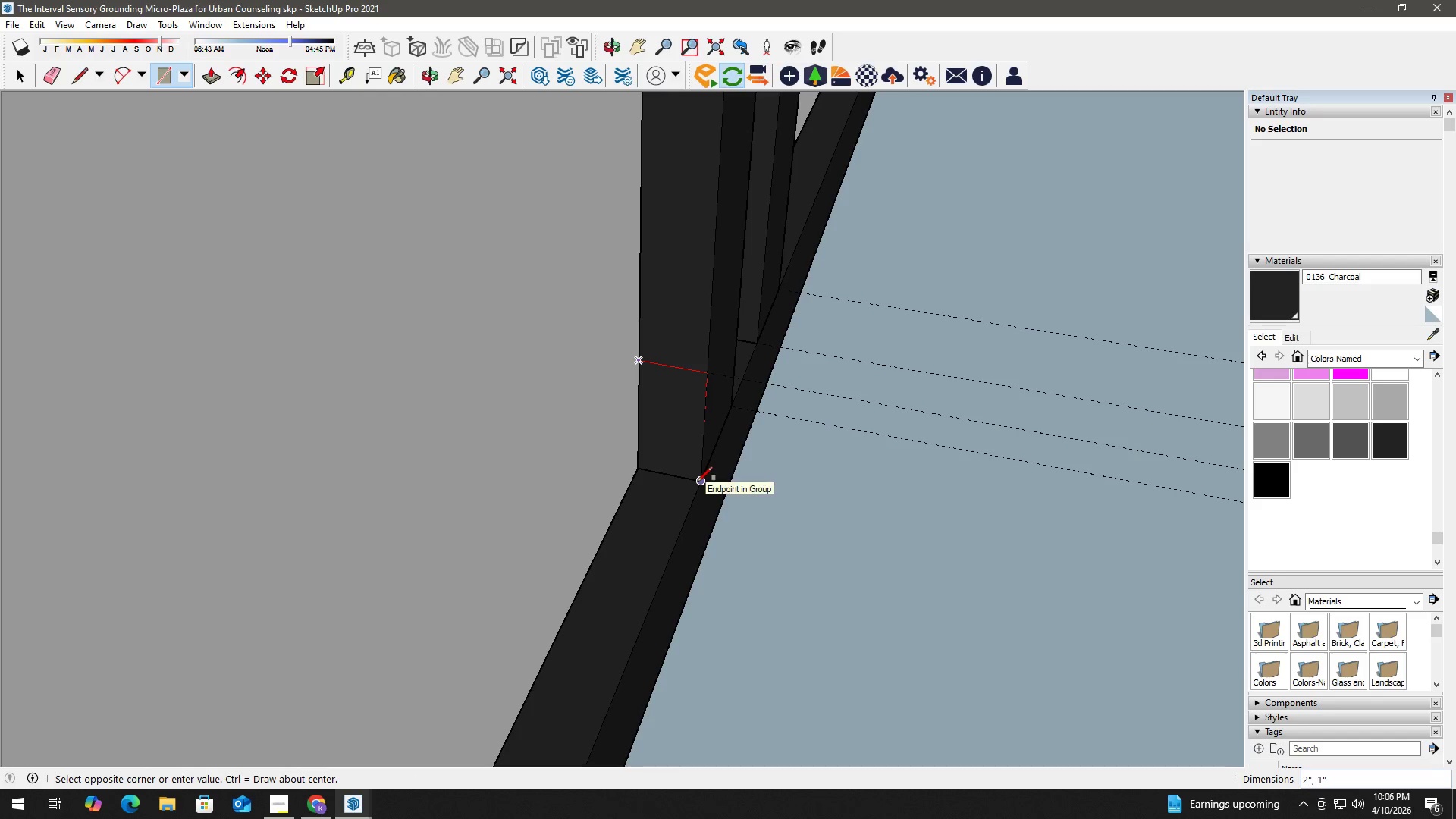 
left_click([698, 482])
 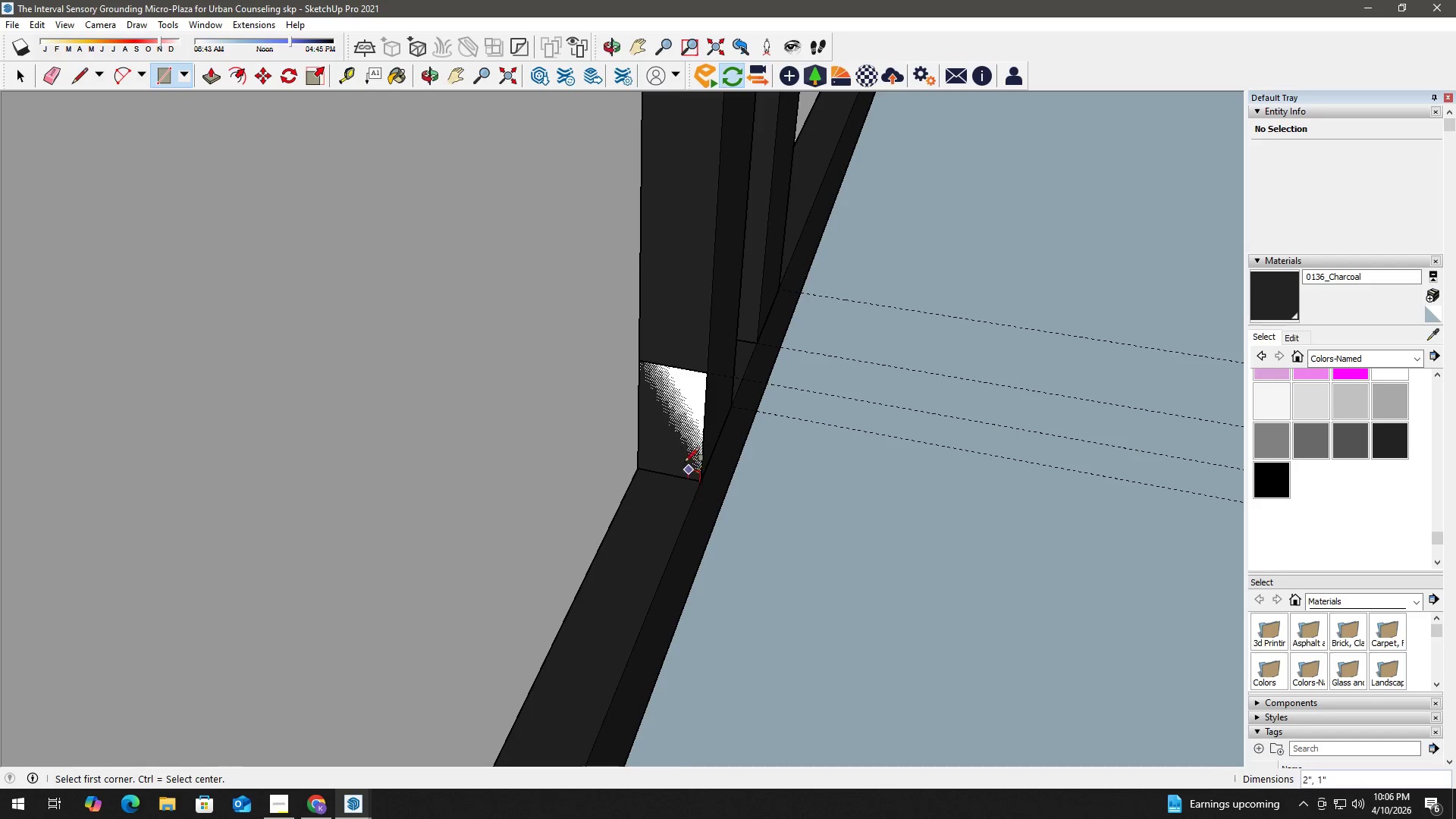 
key(Space)
 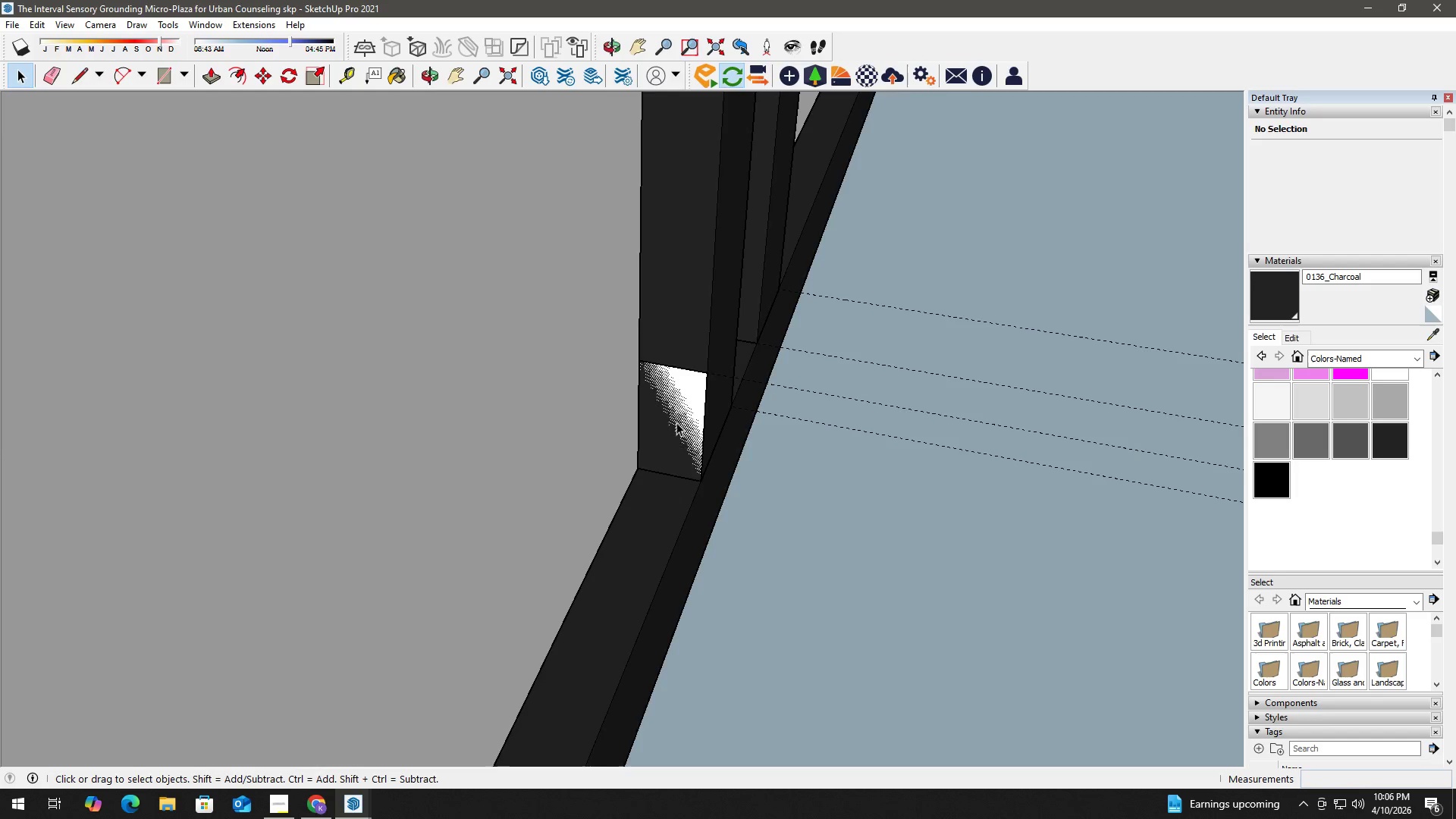 
key(P)
 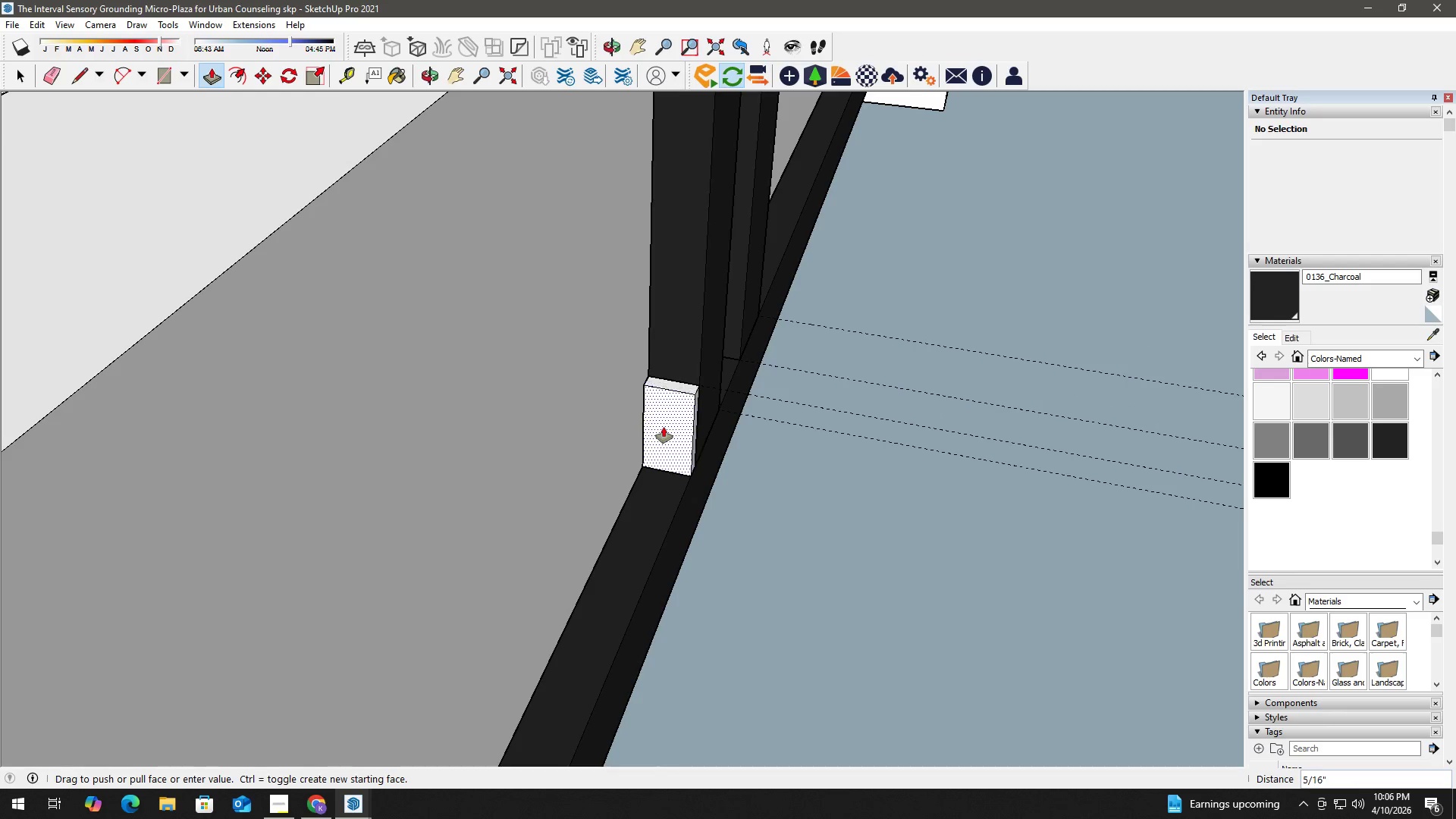 
scroll: coordinate [381, 452], scroll_direction: down, amount: 16.0
 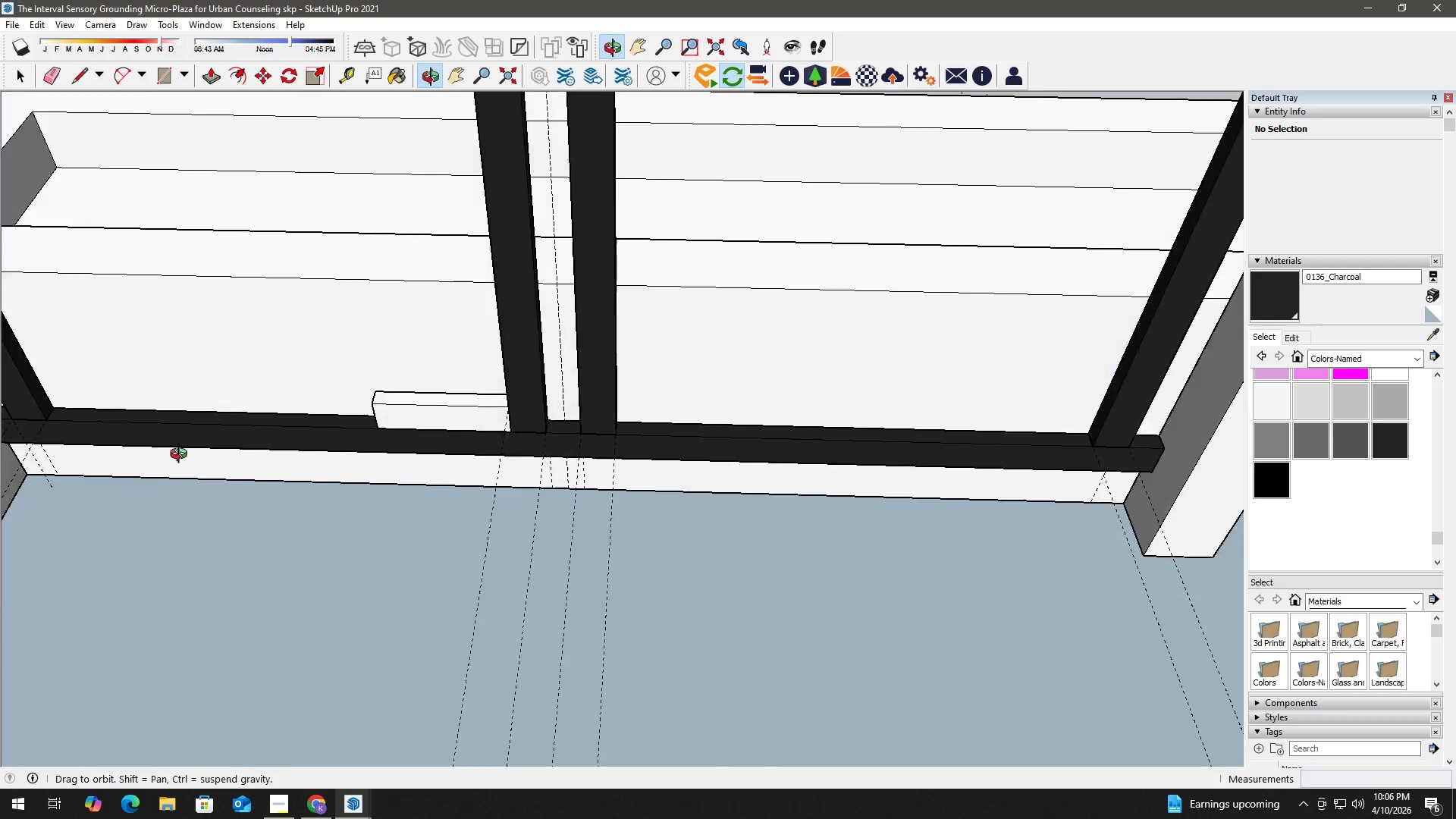 
hold_key(key=ShiftLeft, duration=0.34)
 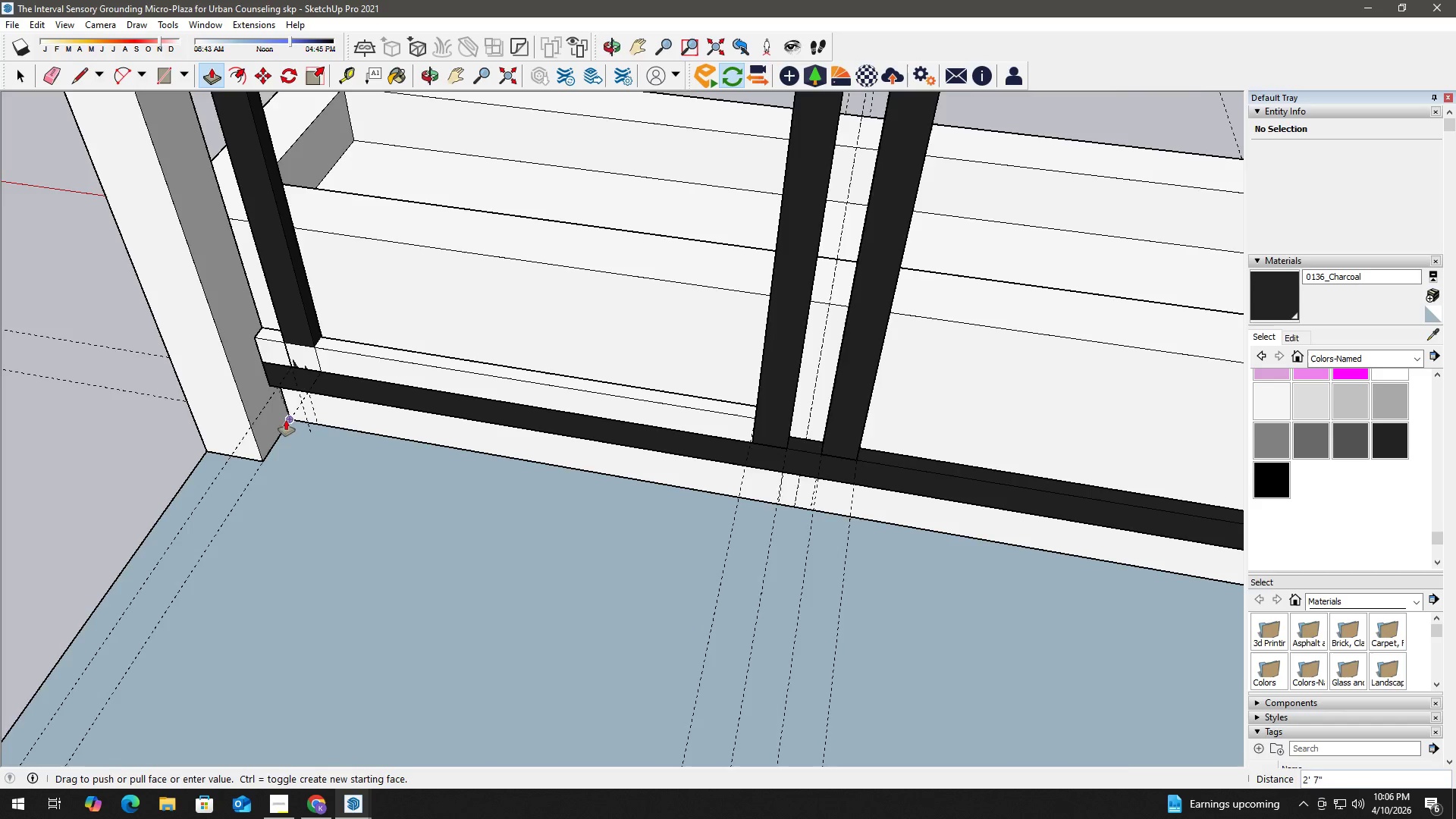 
scroll: coordinate [276, 384], scroll_direction: up, amount: 3.0
 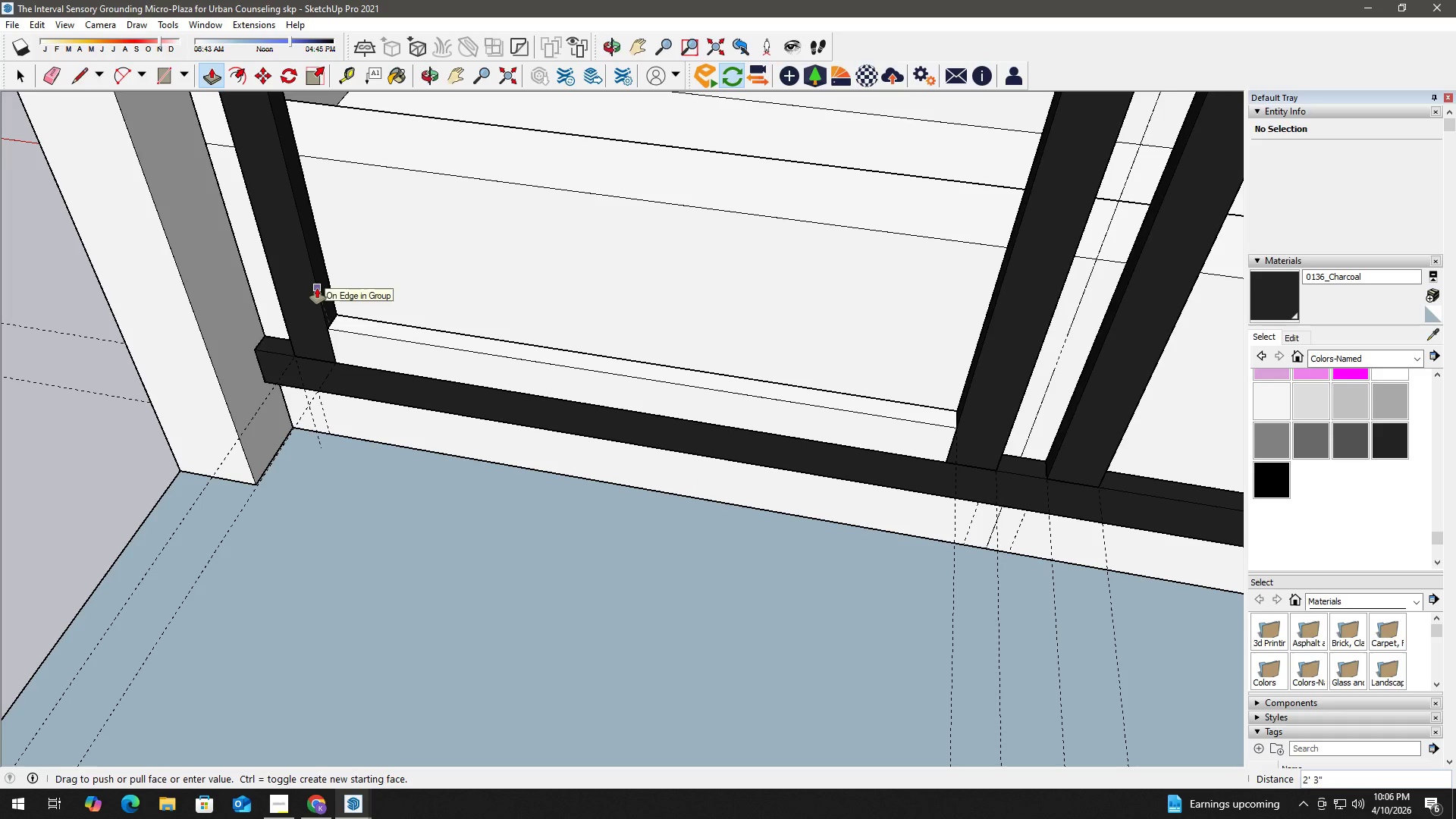 
left_click([317, 288])
 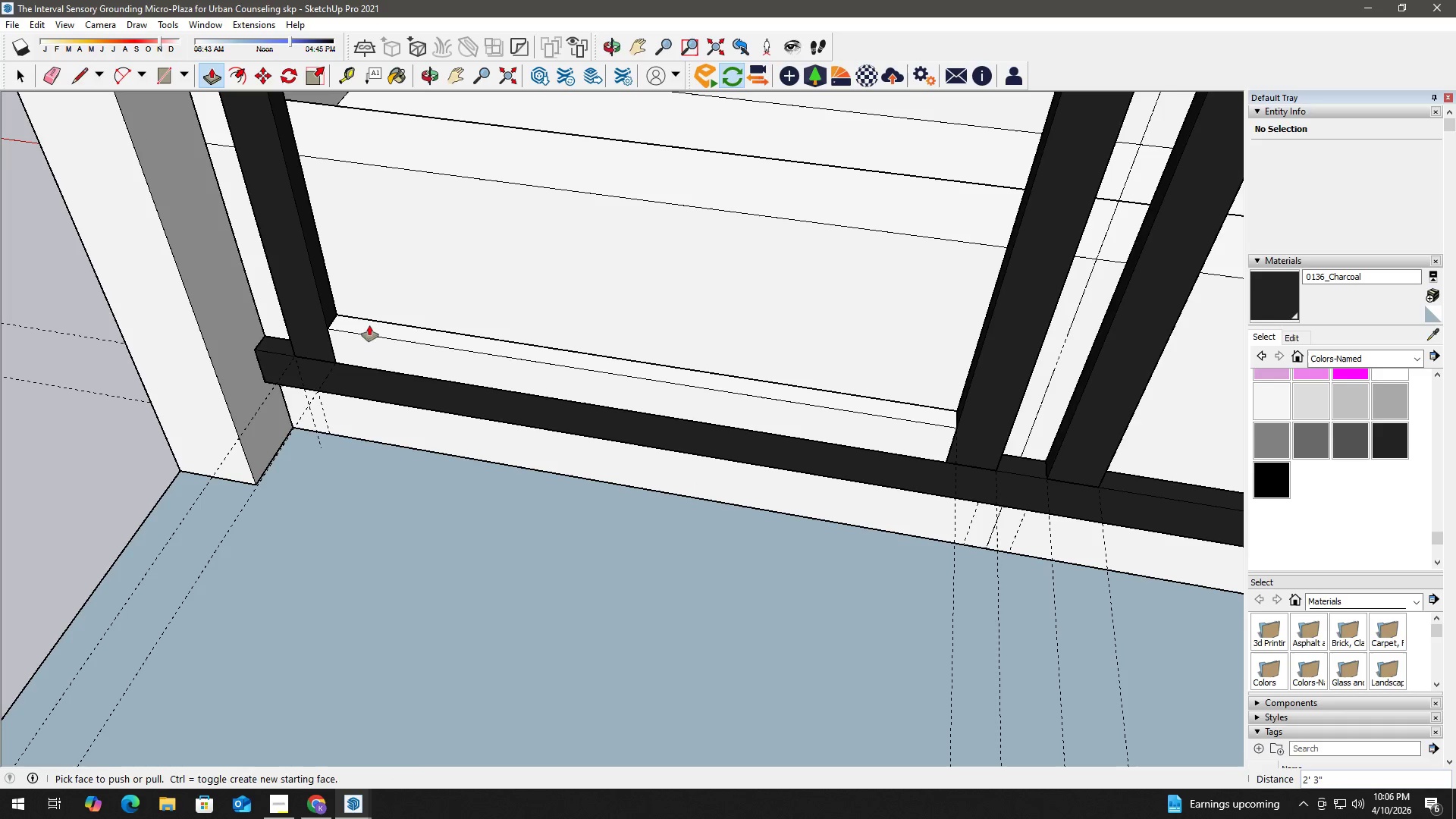 
key(Space)
 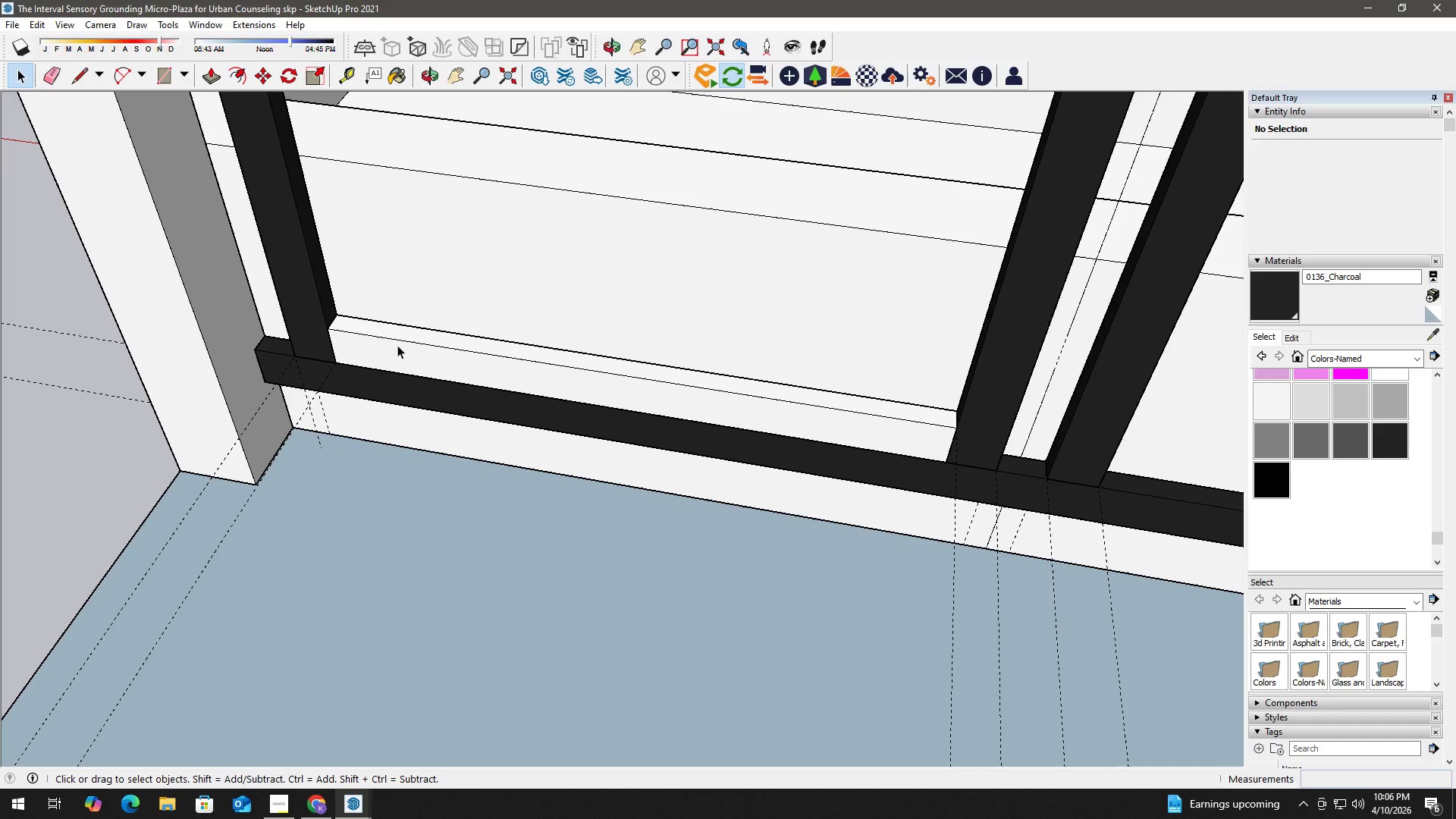 
double_click([397, 345])
 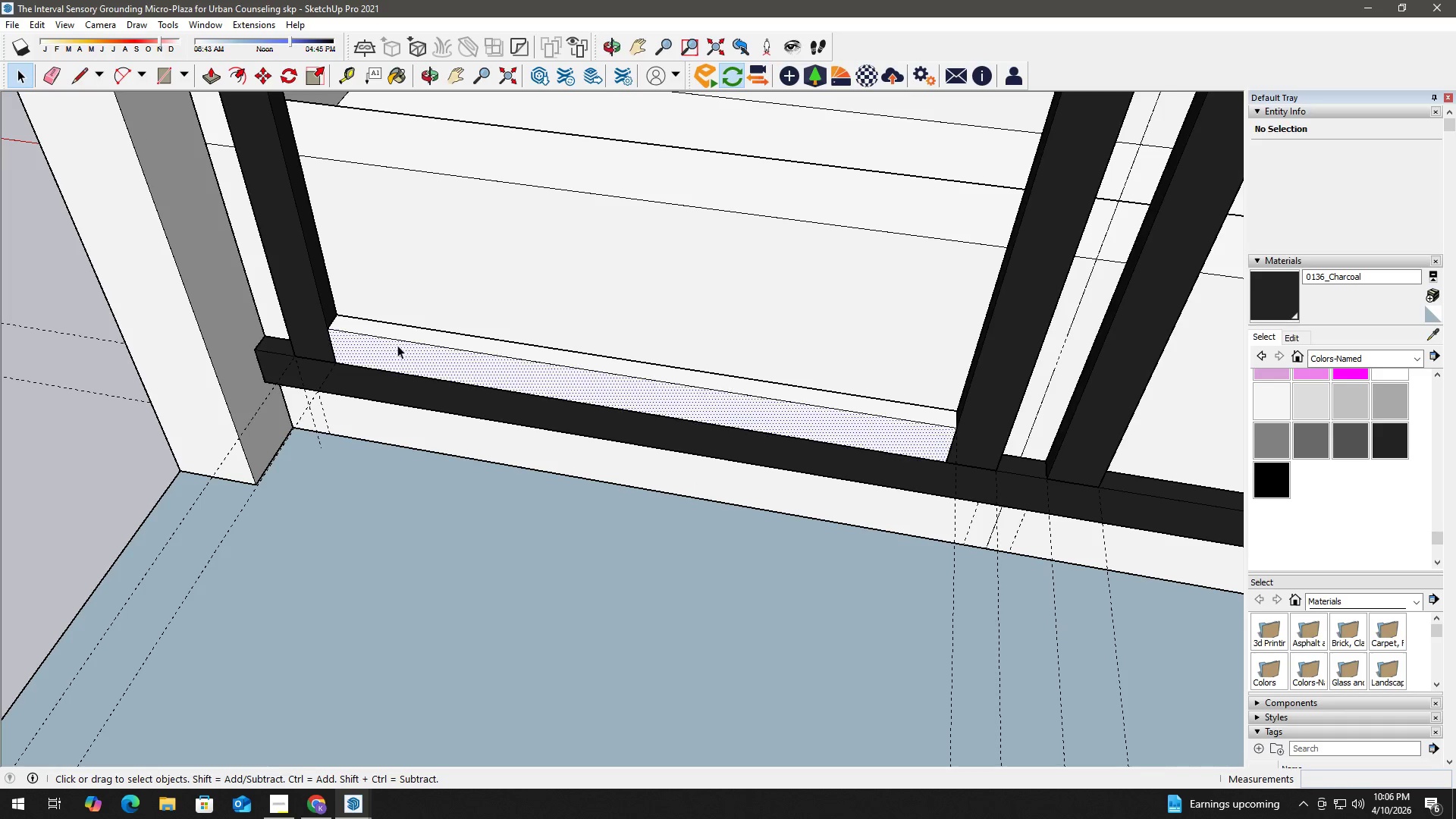 
triple_click([397, 345])
 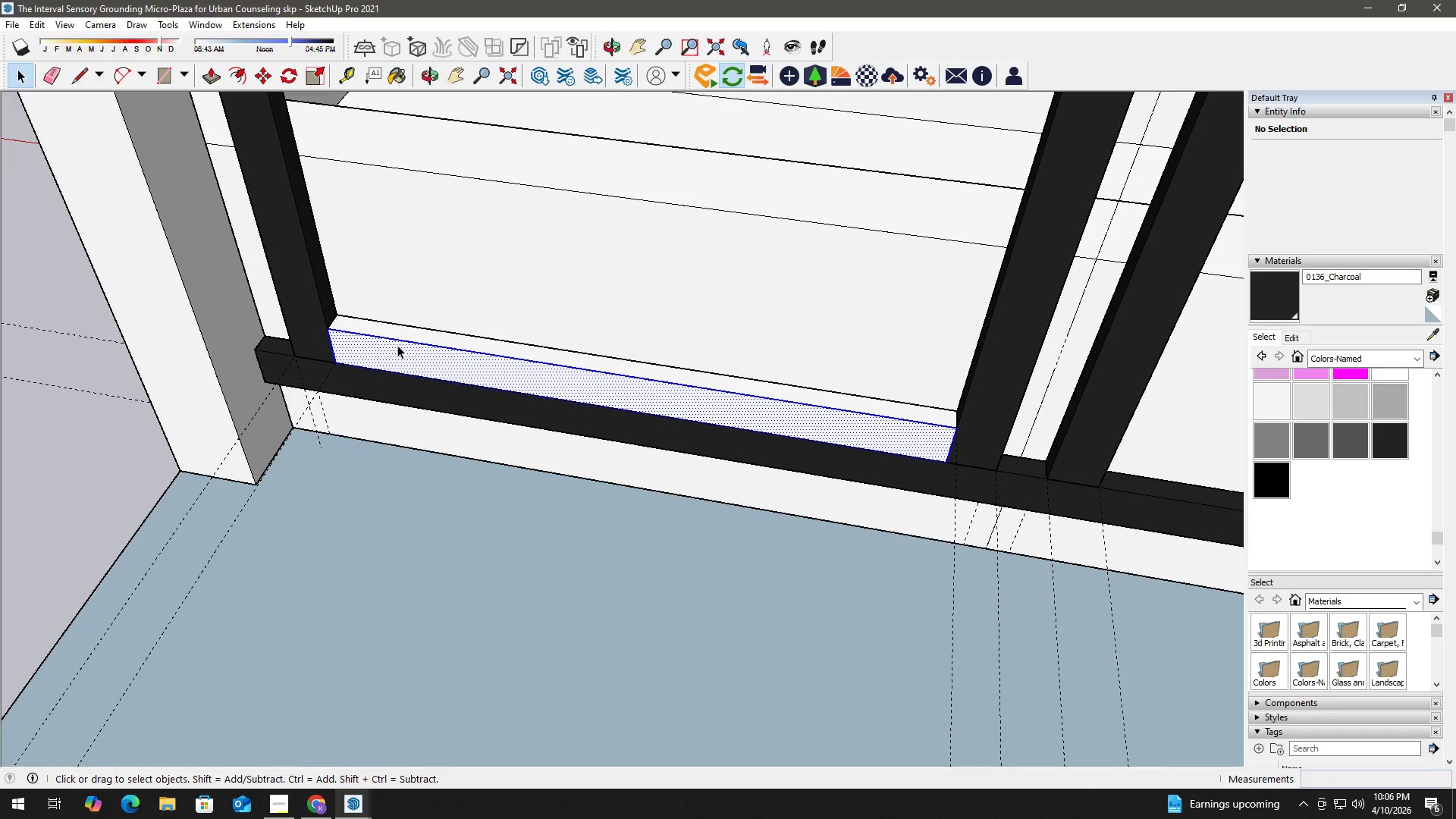 
triple_click([397, 345])
 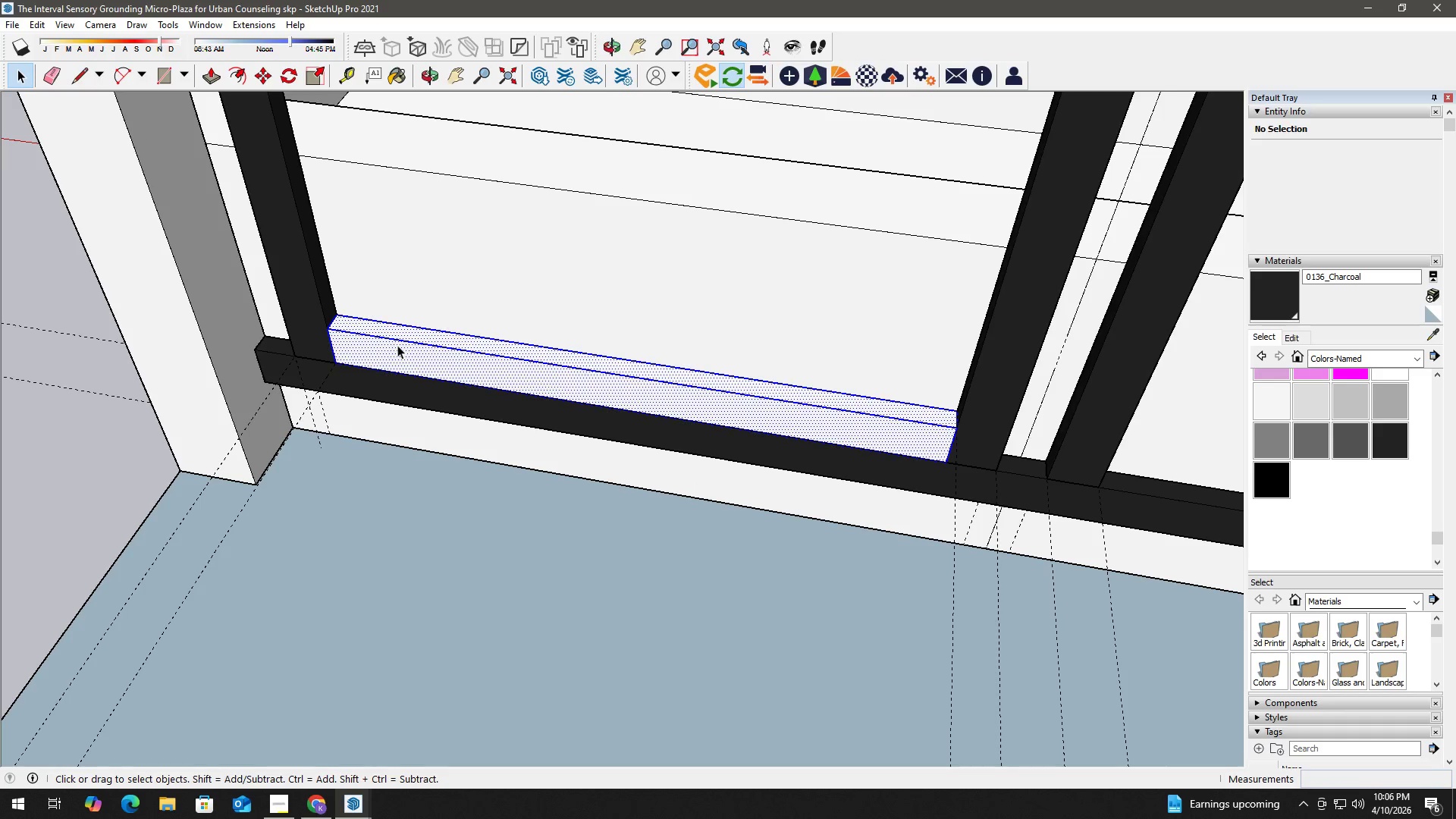 
right_click([397, 345])
 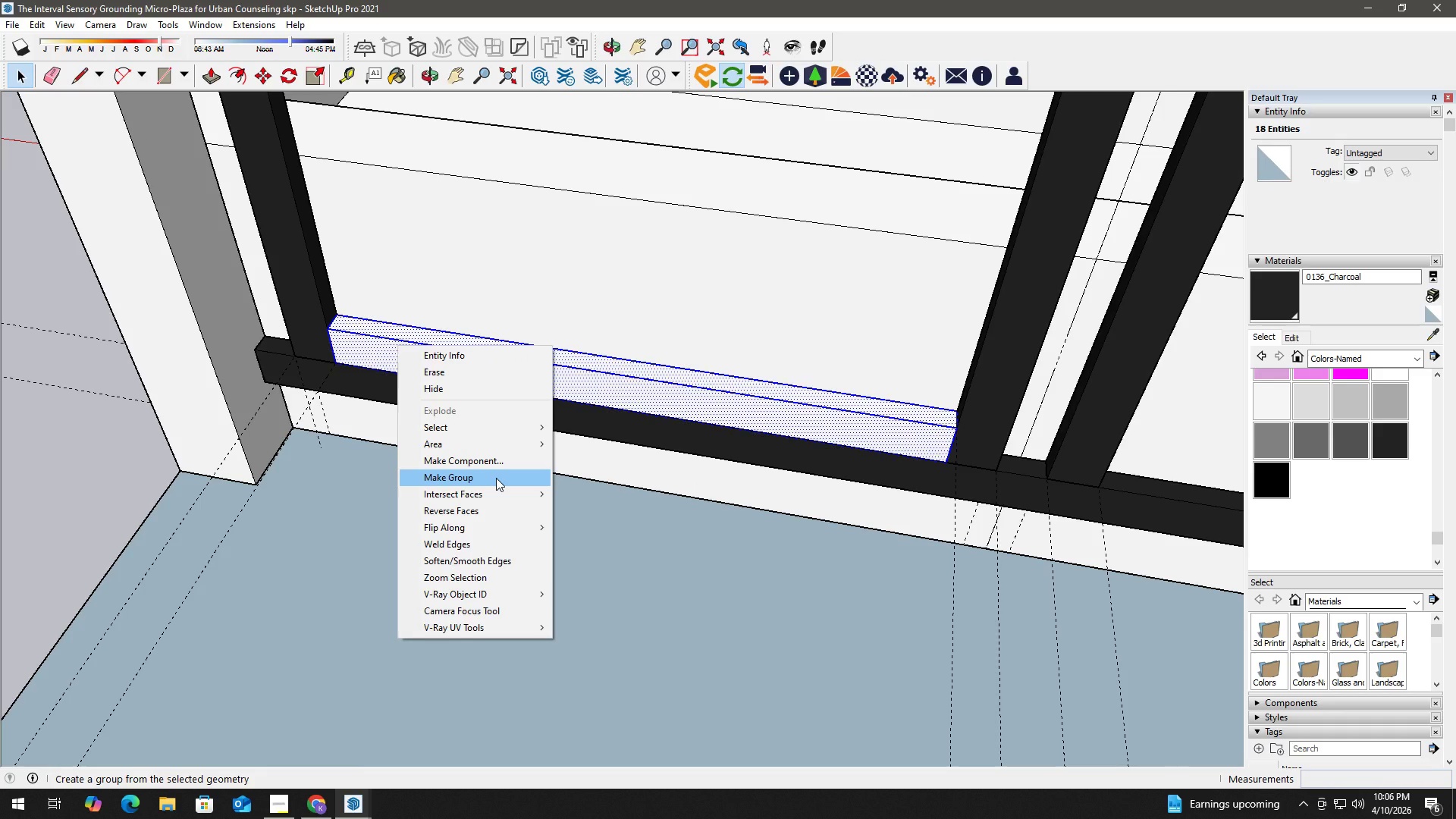 
left_click([496, 478])
 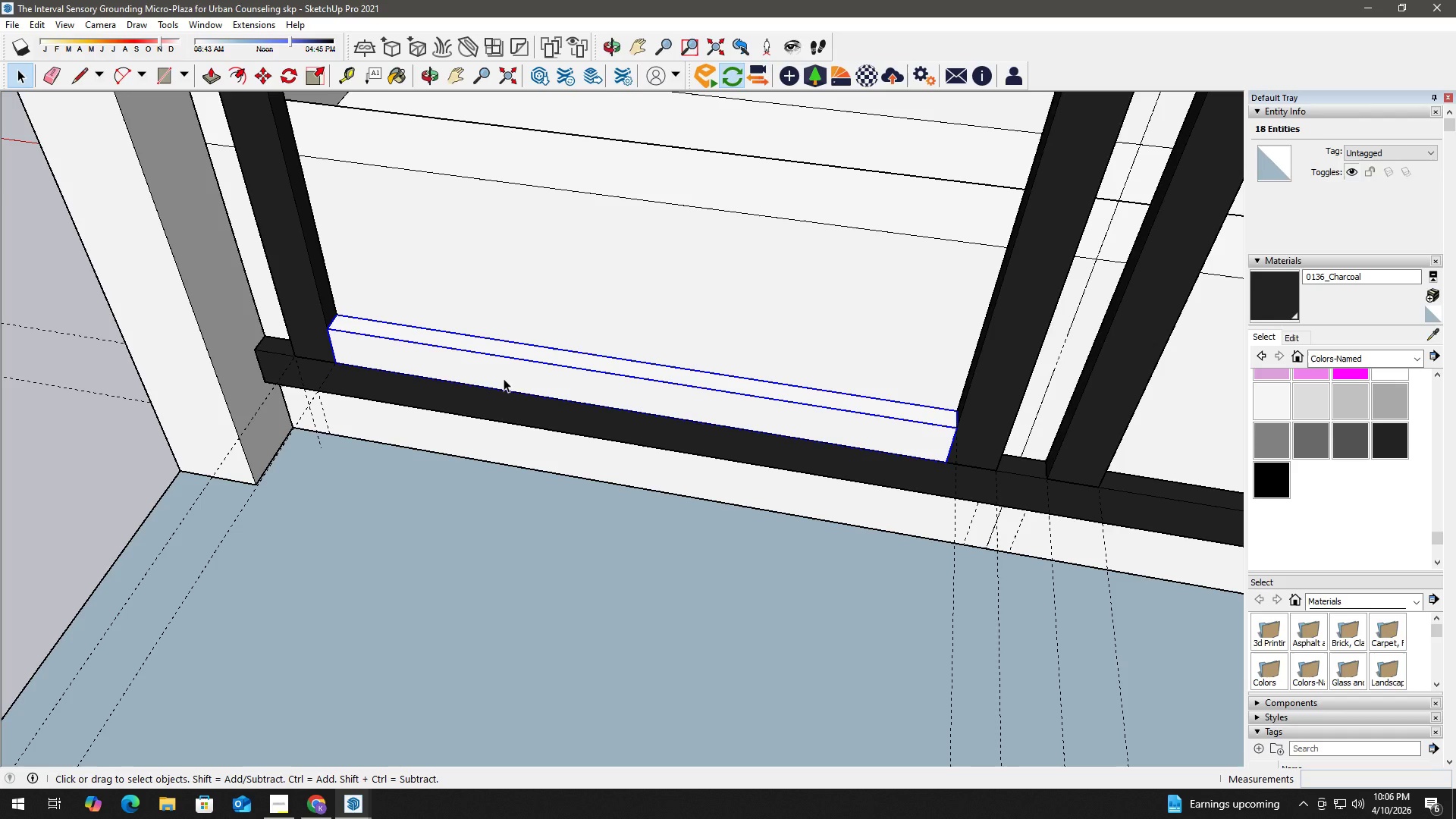 
double_click([504, 378])
 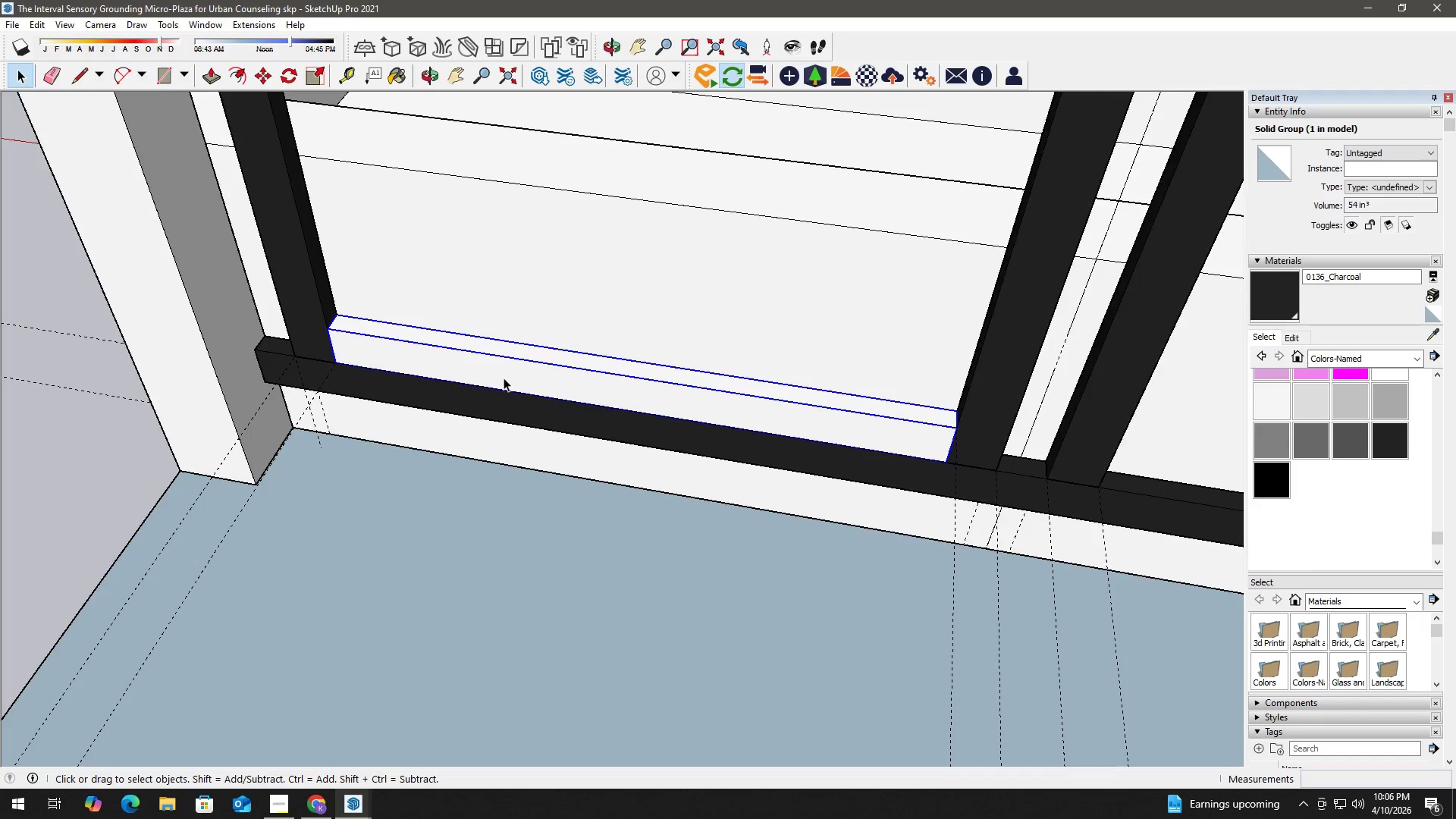 
triple_click([504, 378])
 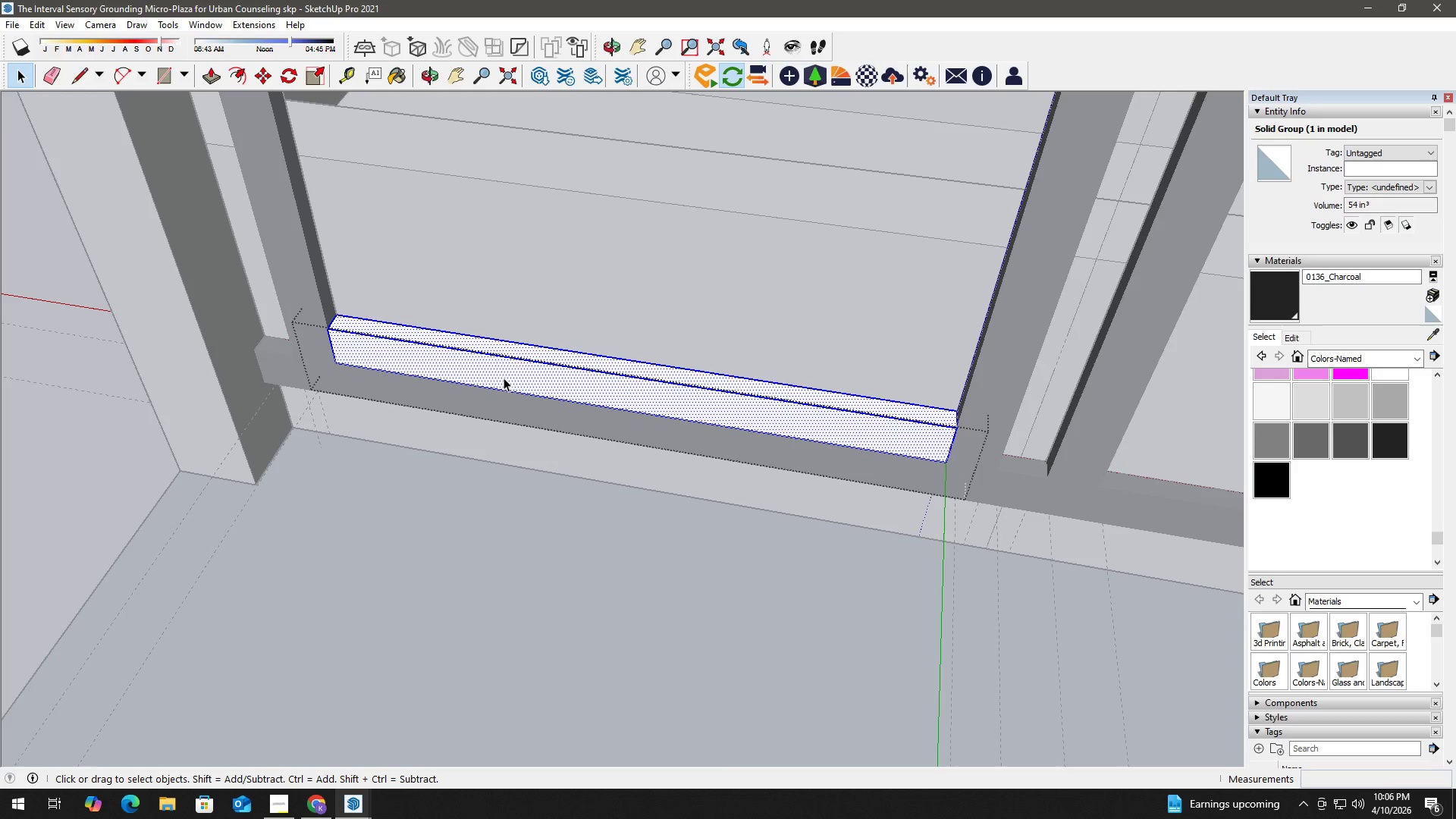 
triple_click([504, 378])
 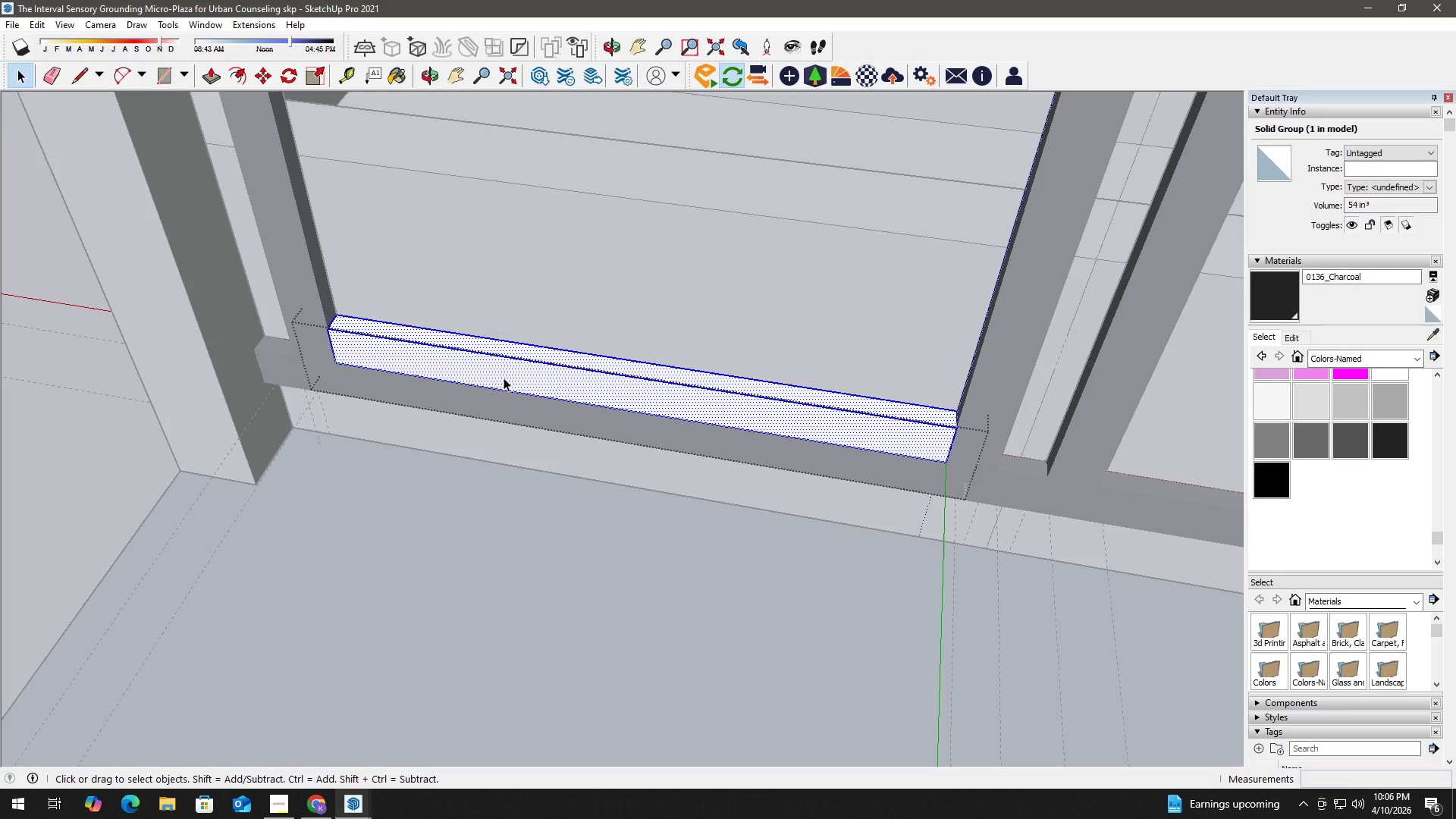 
key(B)
 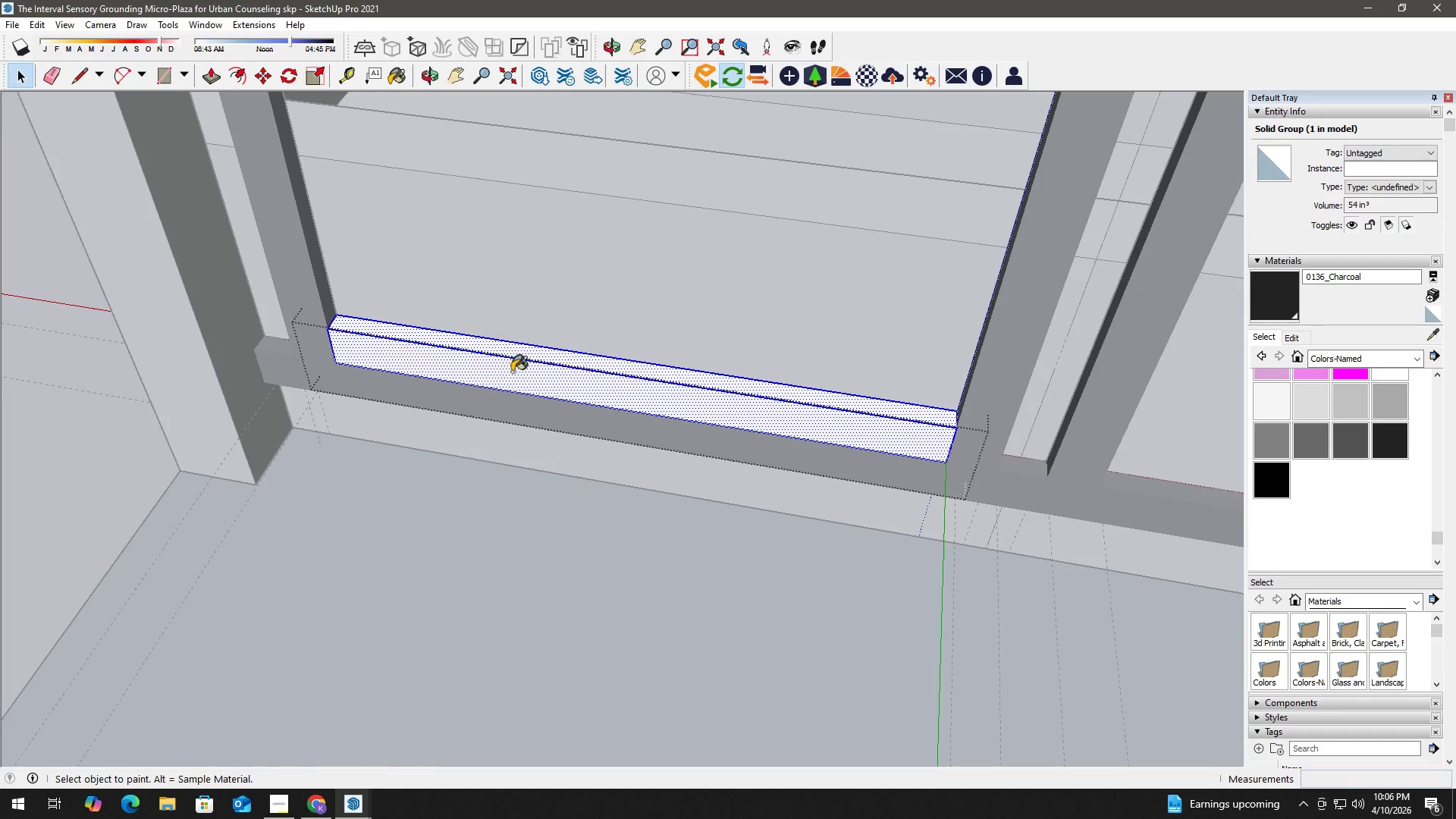 
triple_click([512, 372])
 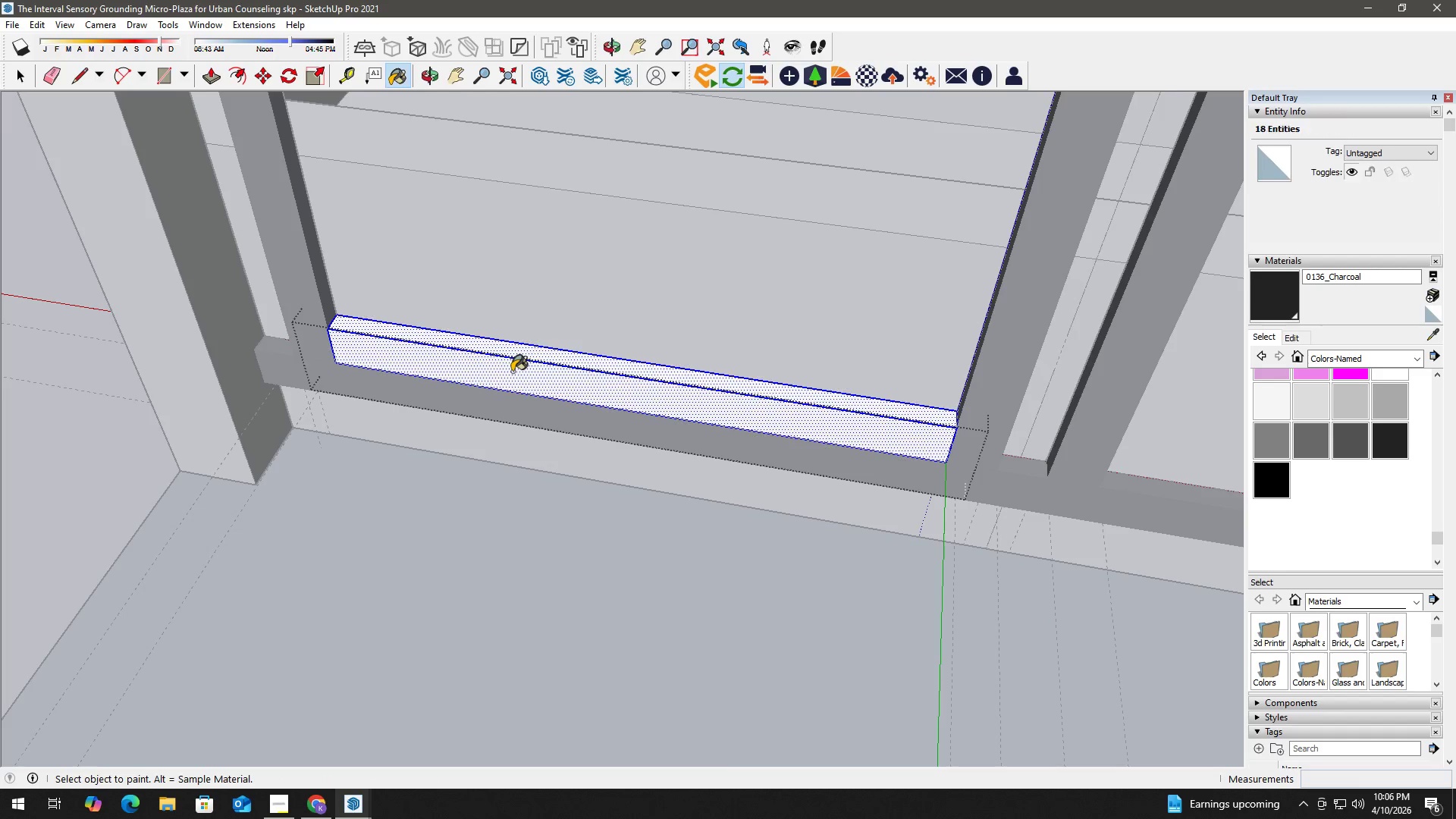 
triple_click([512, 372])
 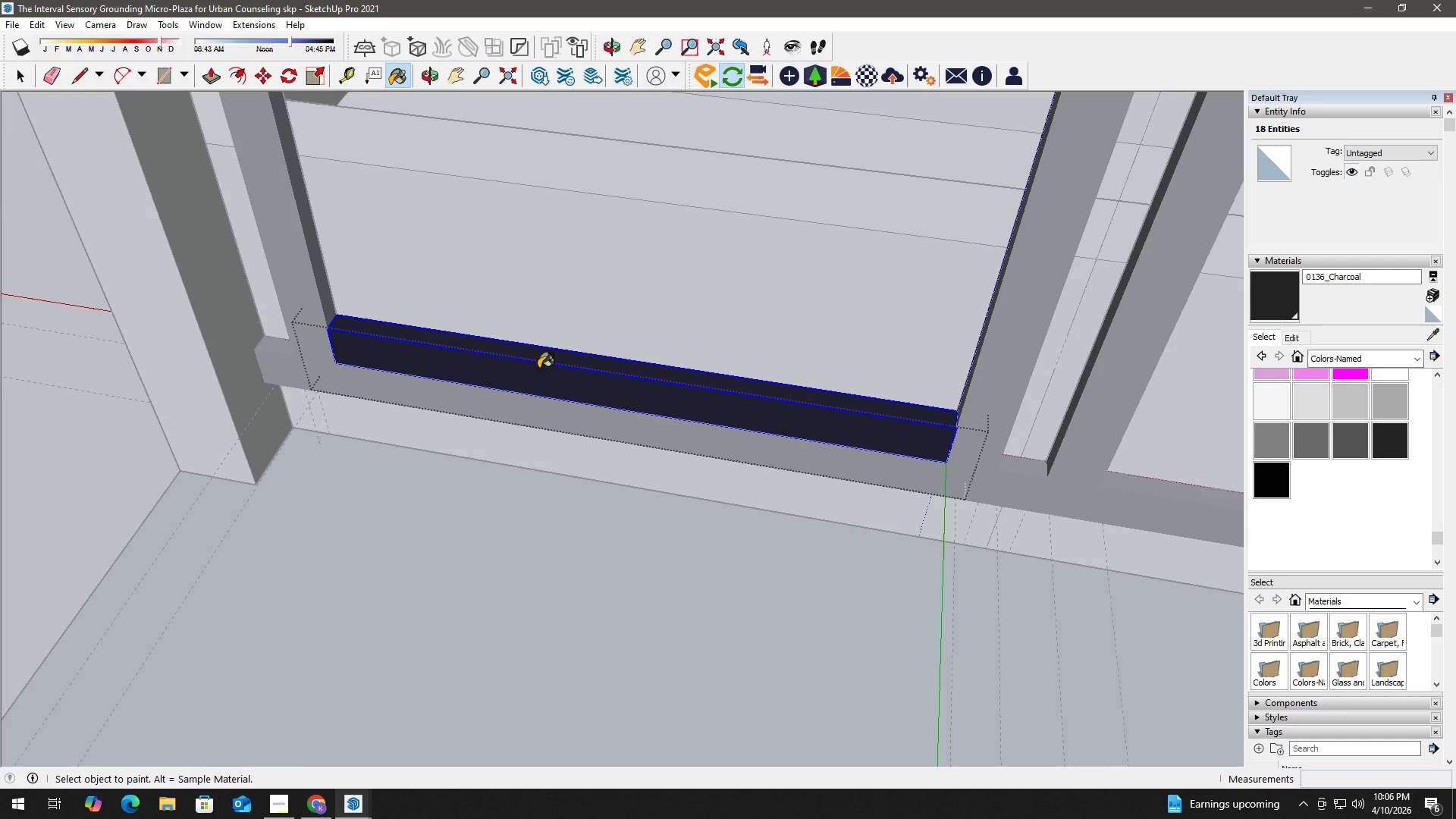 
key(Space)
 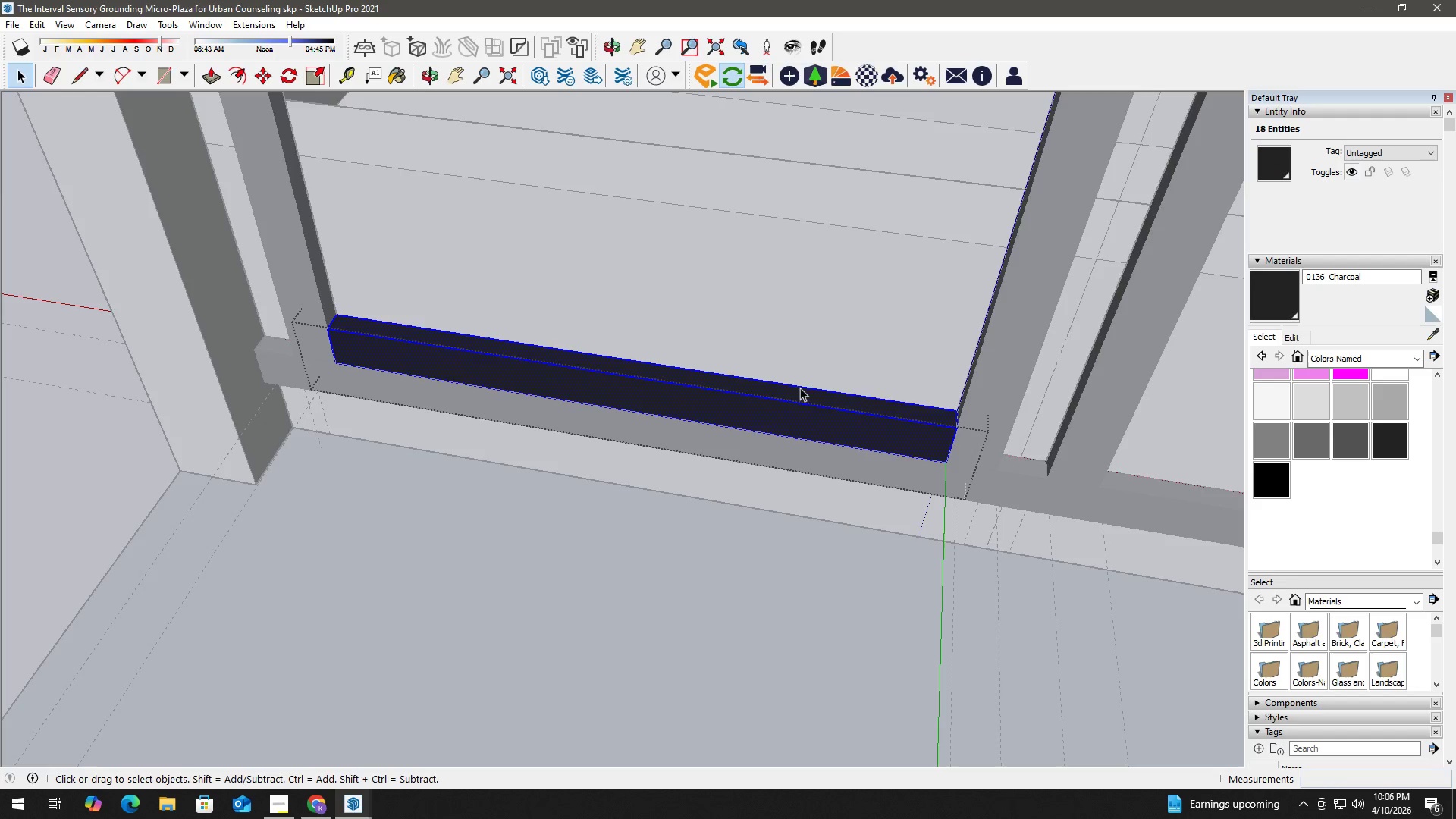 
key(Escape)
 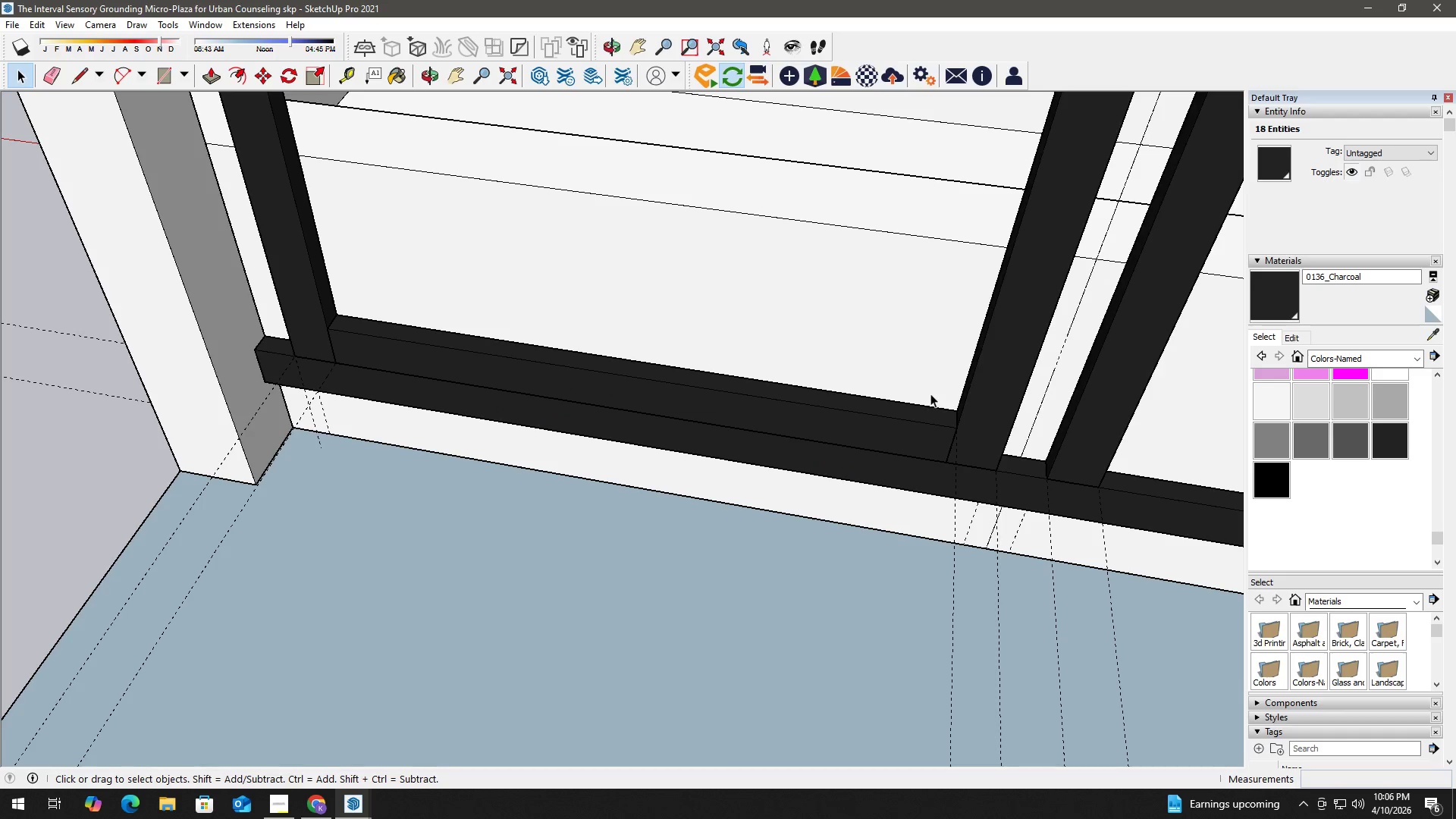 
key(Escape)
 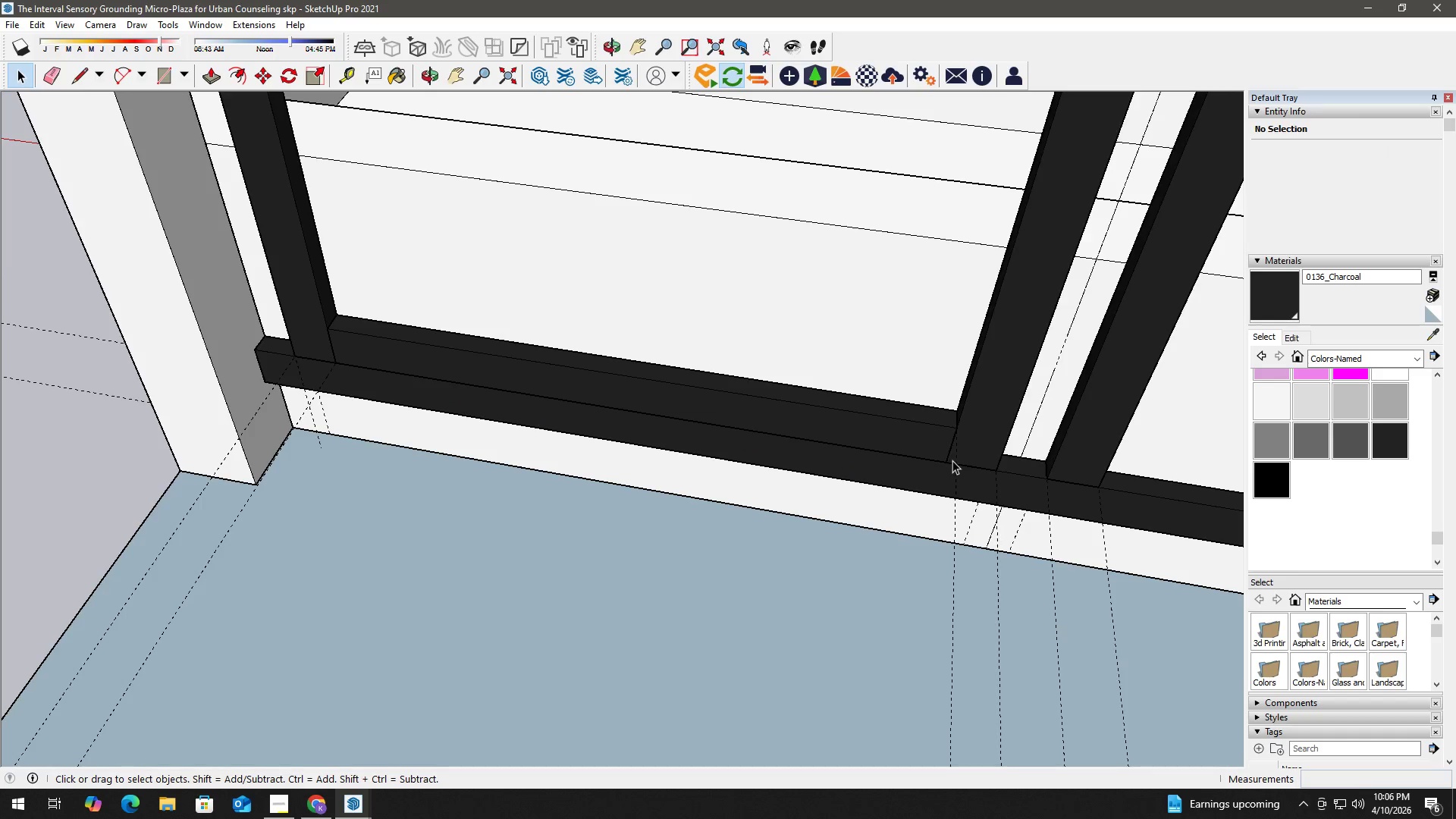 
left_click([897, 424])
 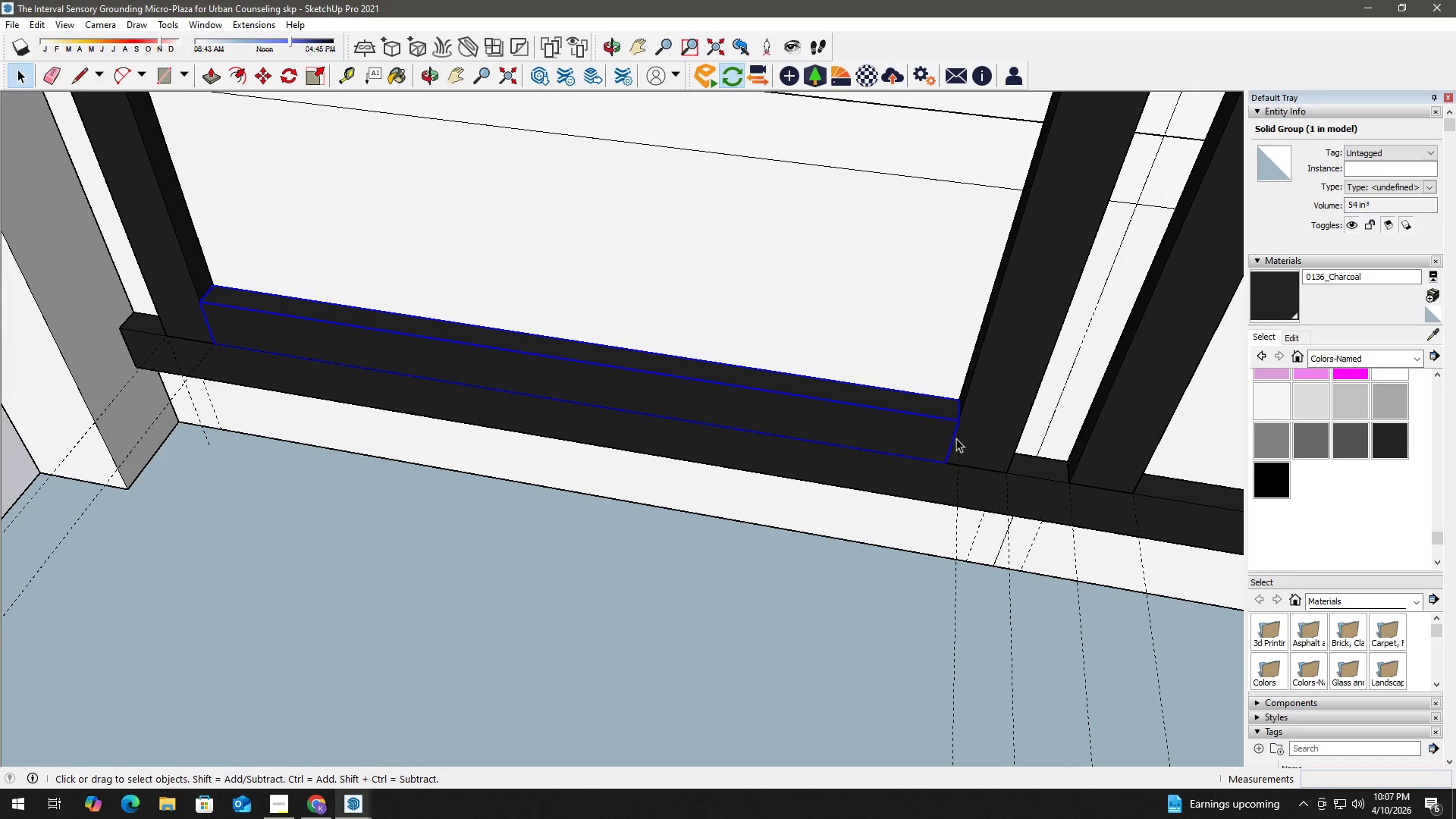 
scroll: coordinate [946, 460], scroll_direction: up, amount: 2.0
 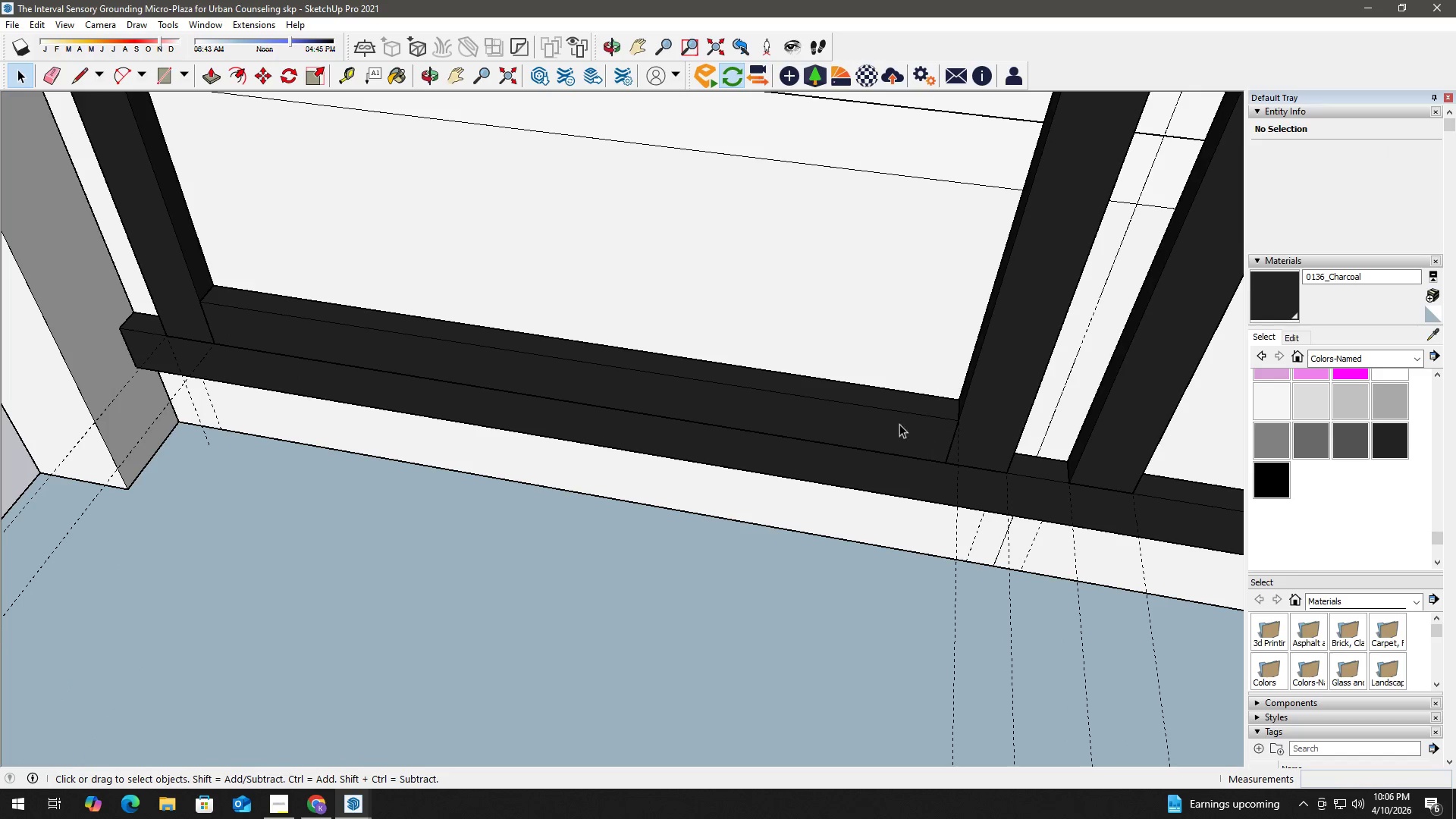 
key(M)
 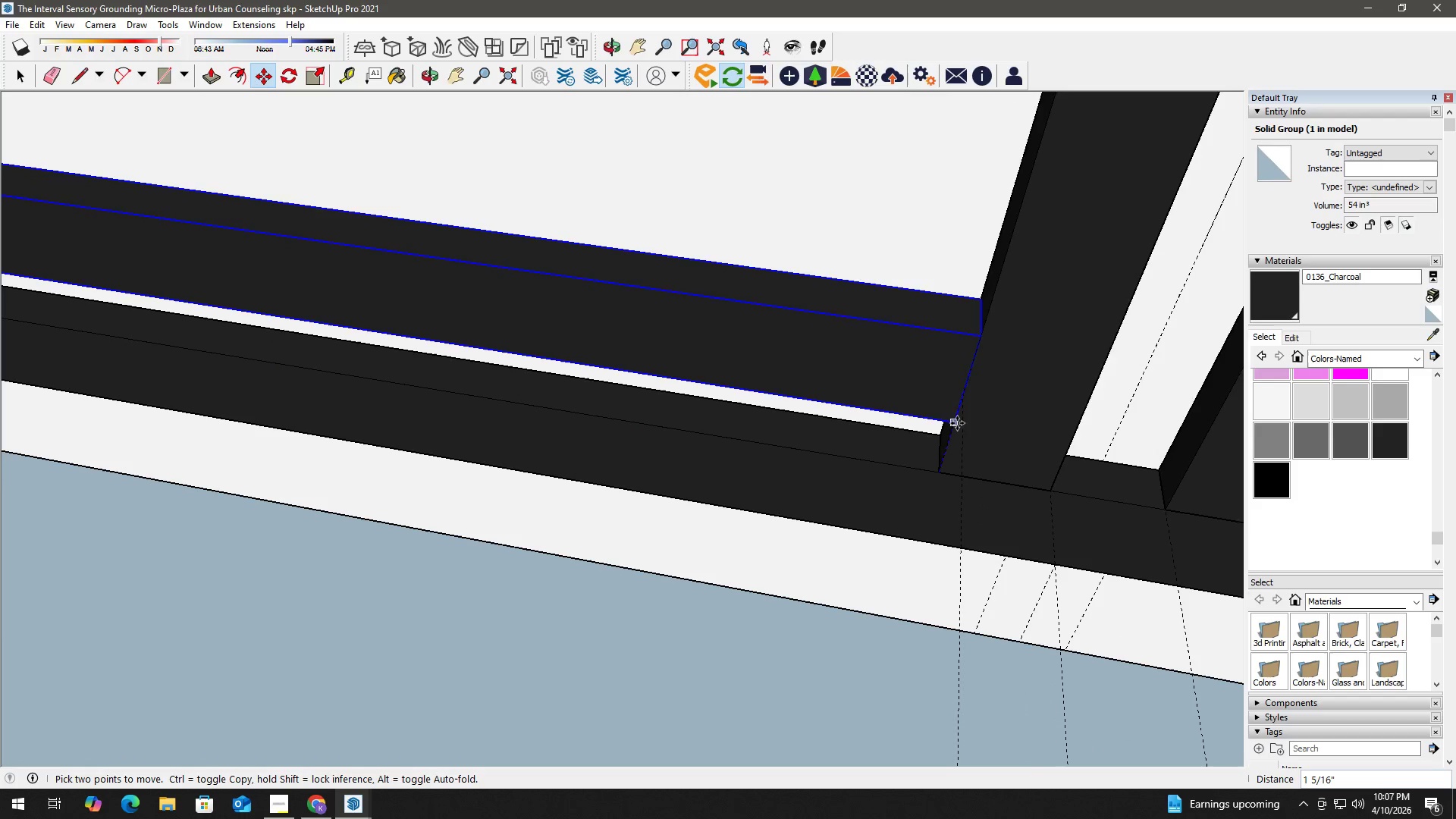 
scroll: coordinate [949, 454], scroll_direction: up, amount: 6.0
 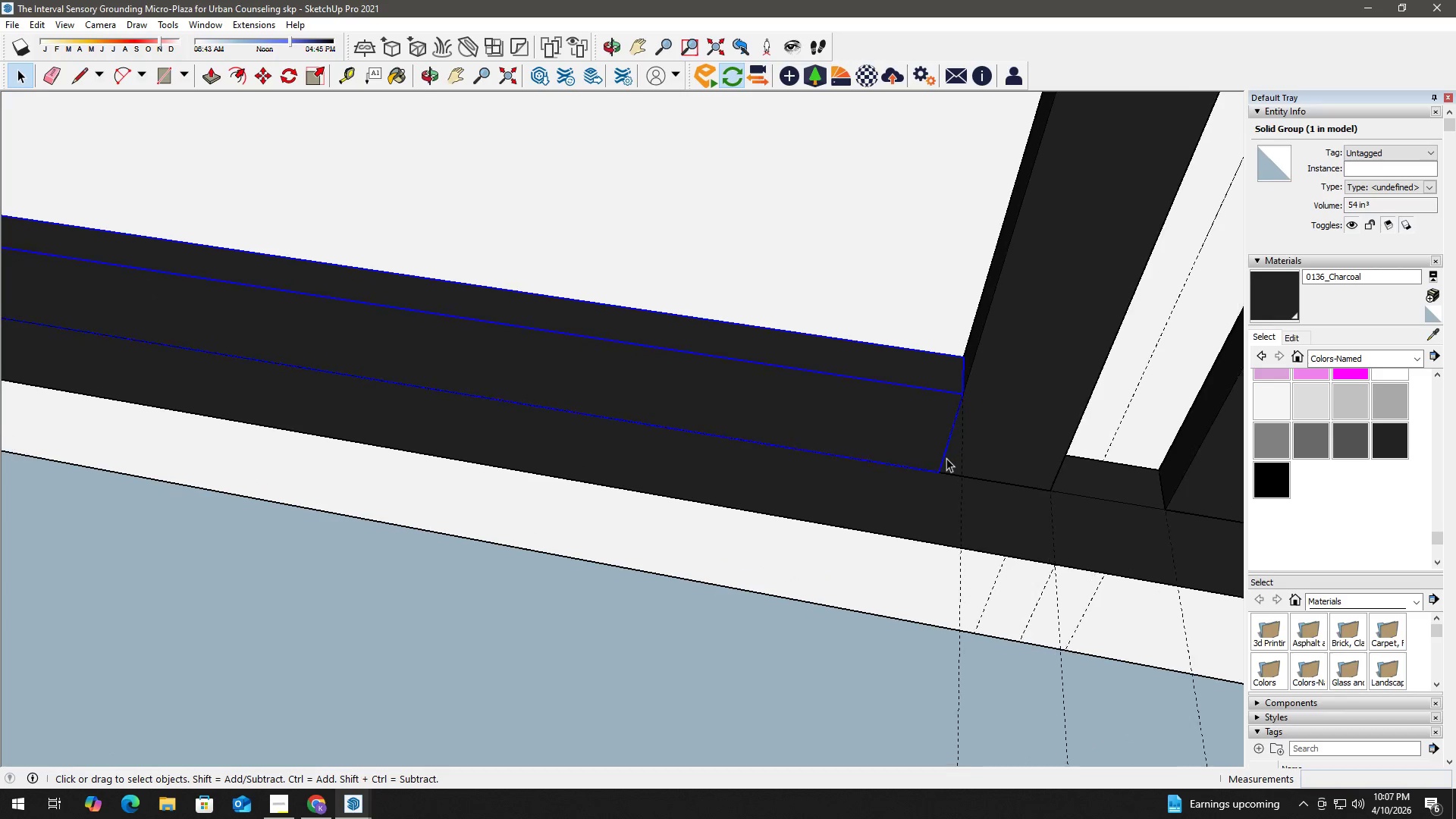 
key(Space)
 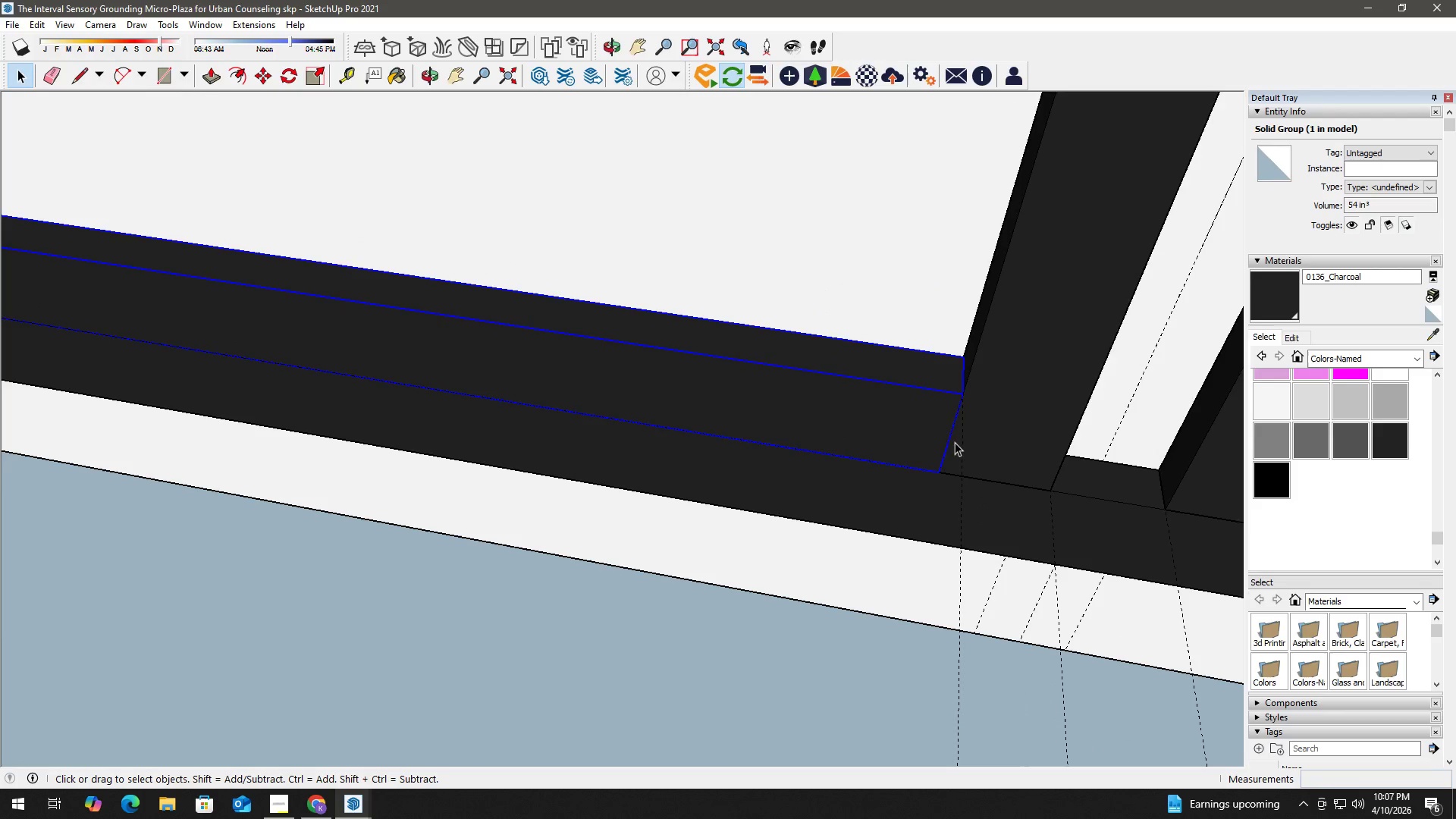 
key(T)
 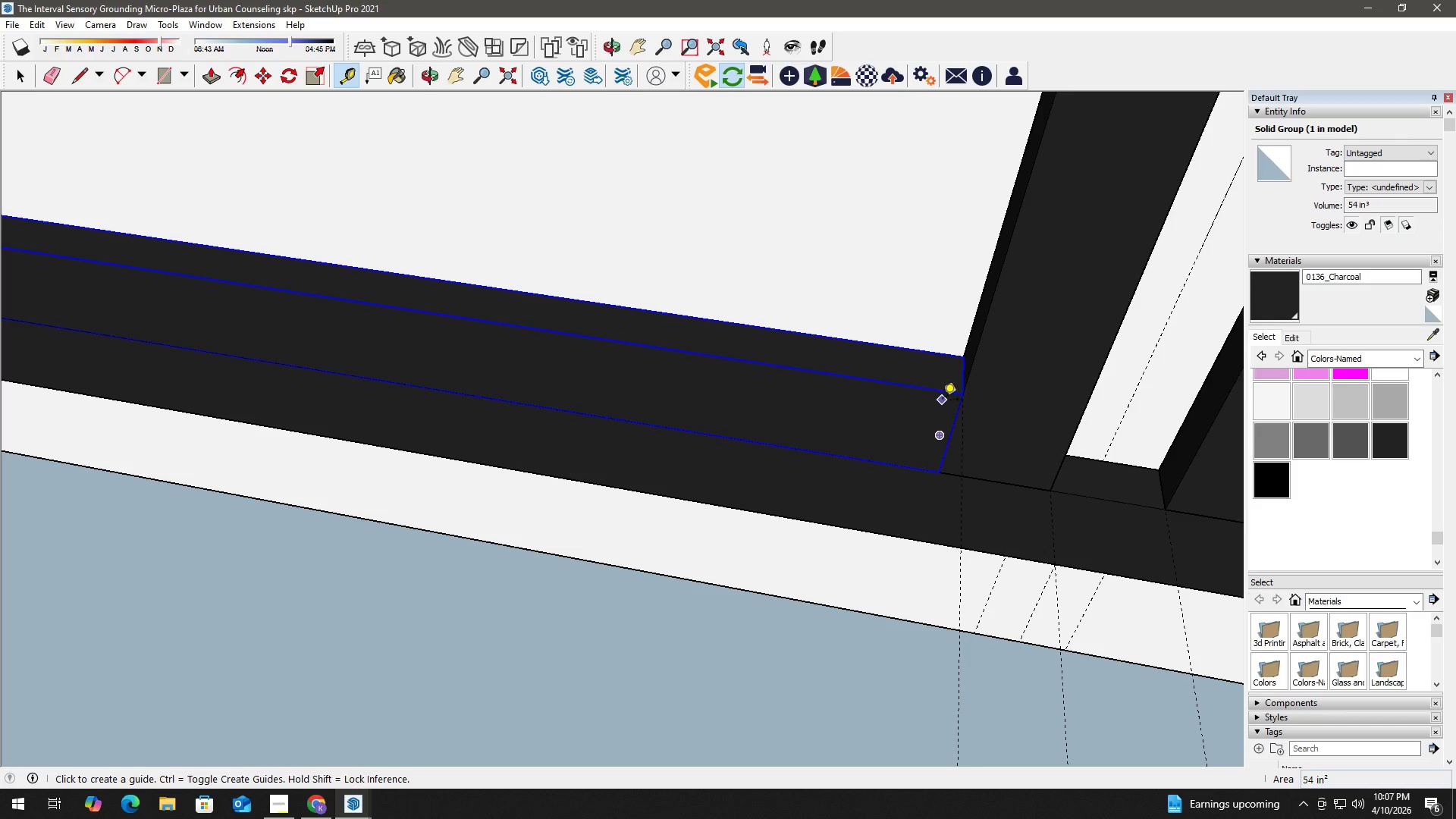 
key(Space)
 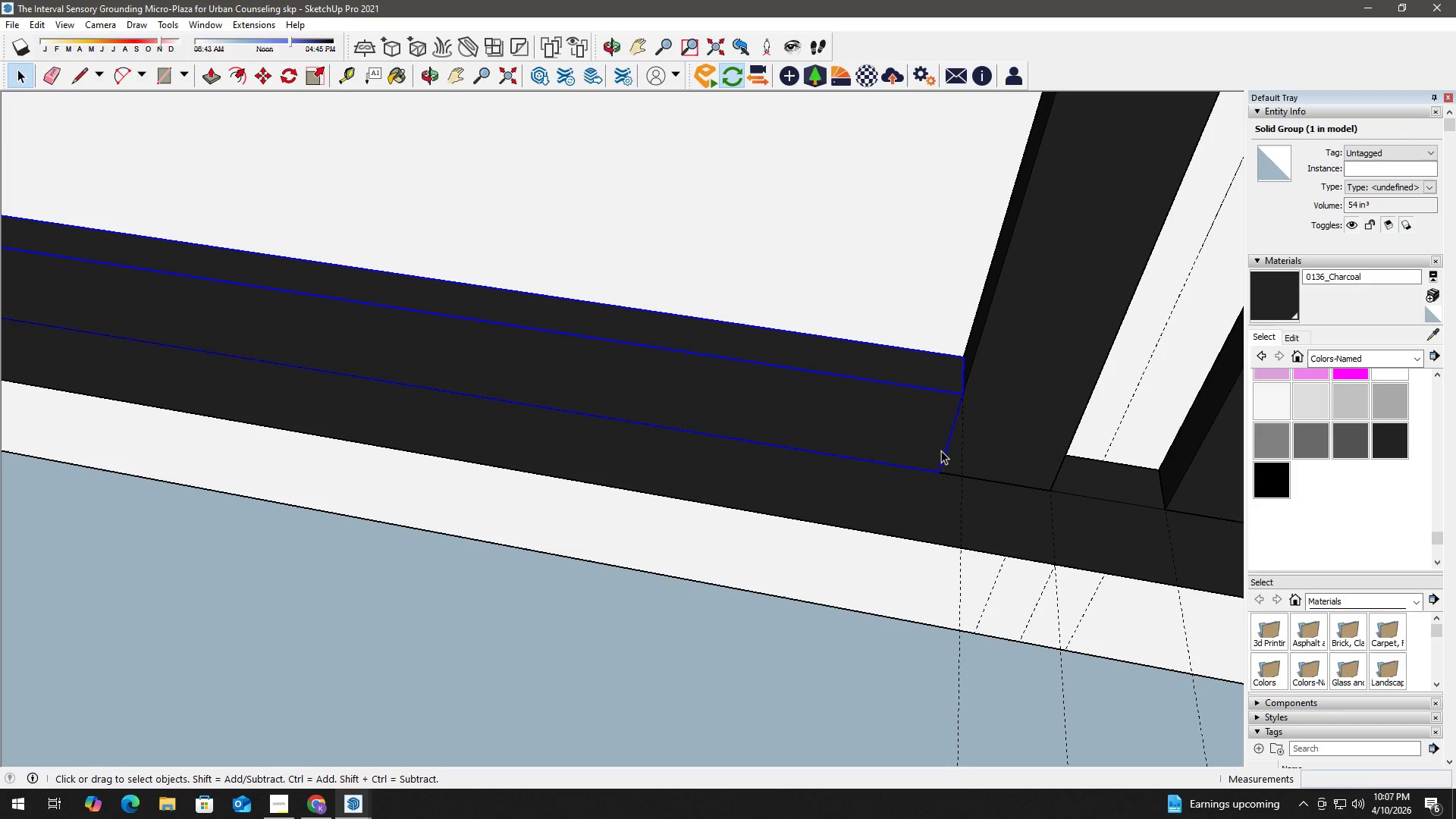 
key(M)
 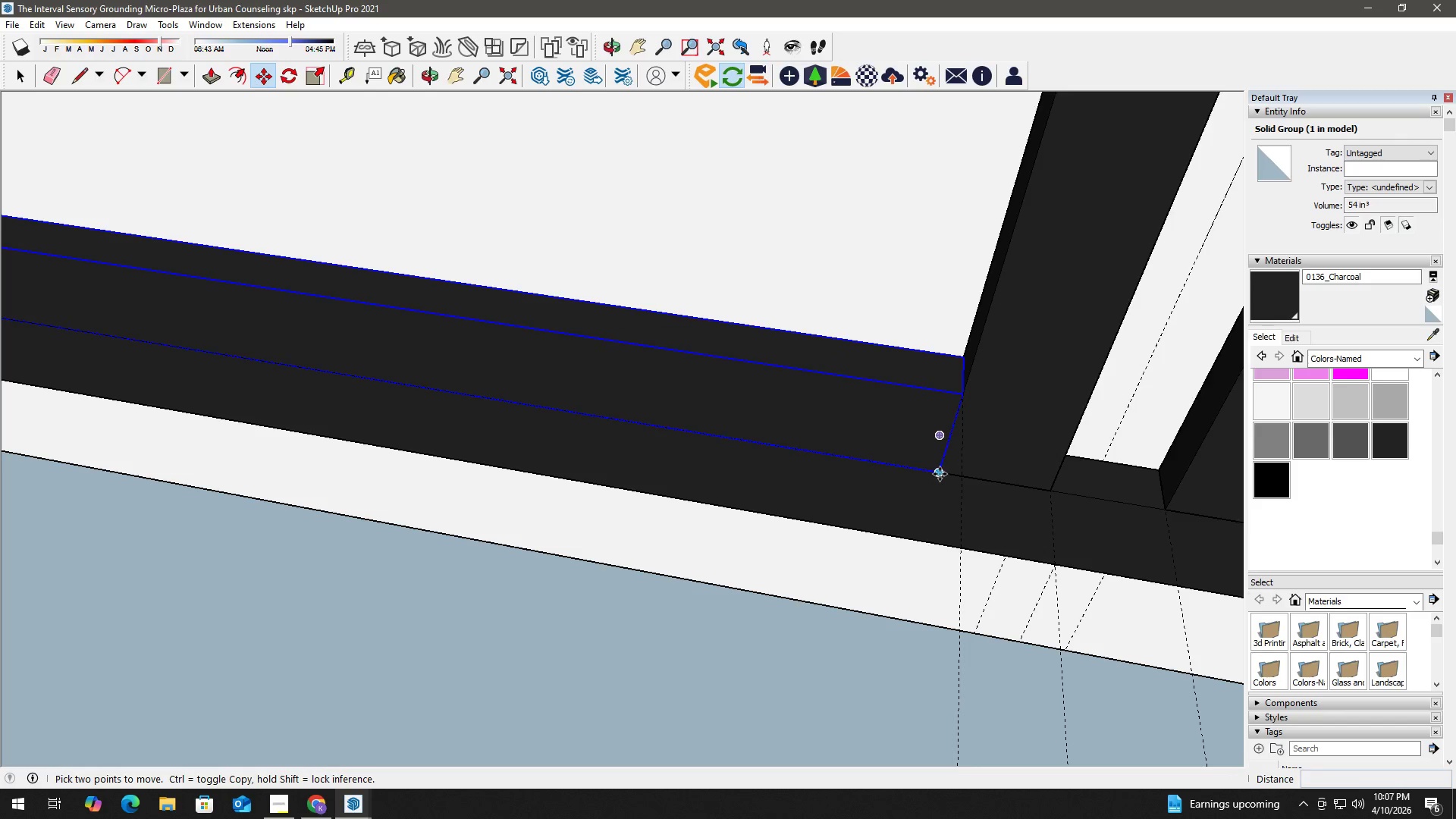 
left_click([939, 472])
 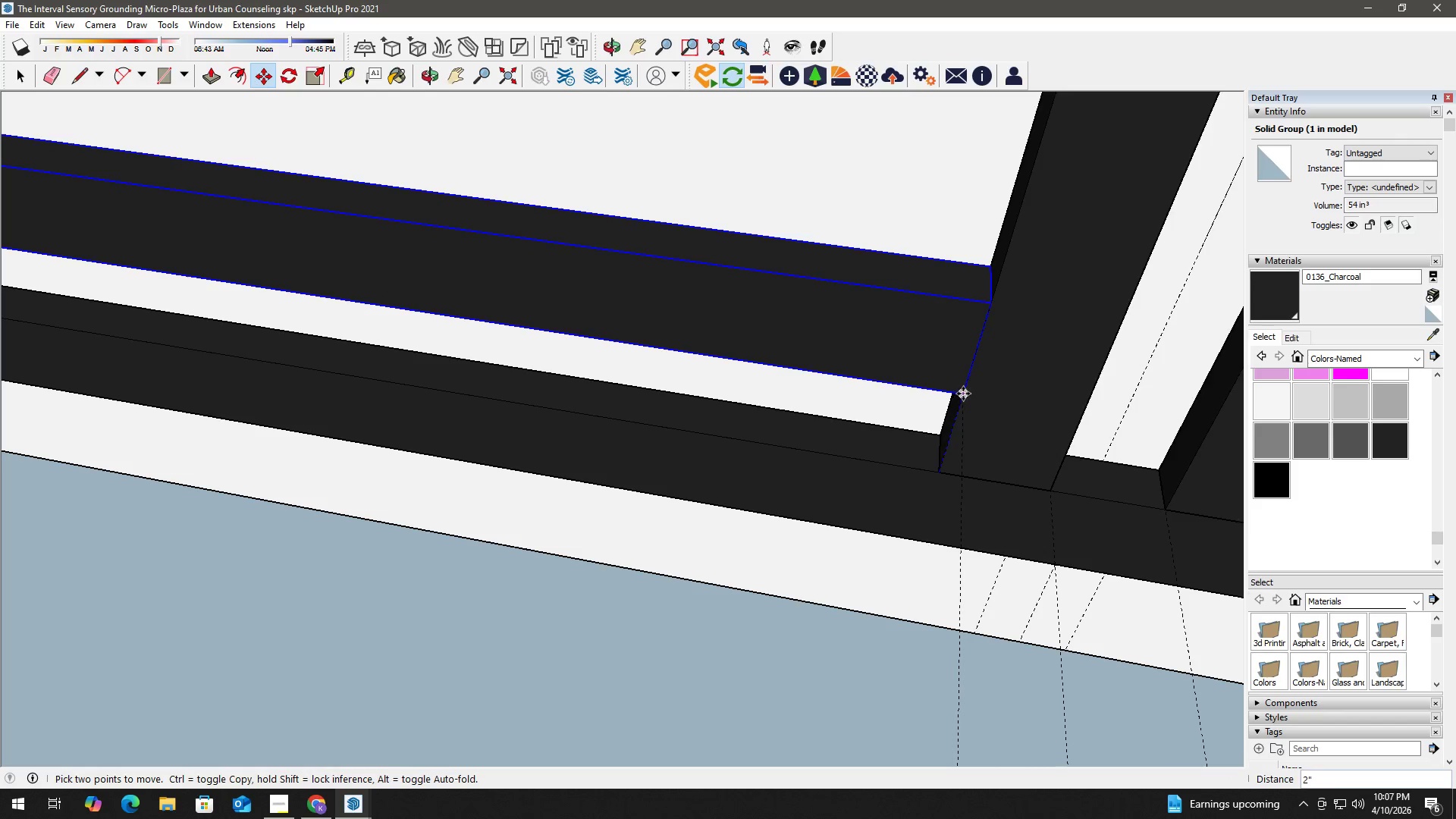 
left_click([963, 393])
 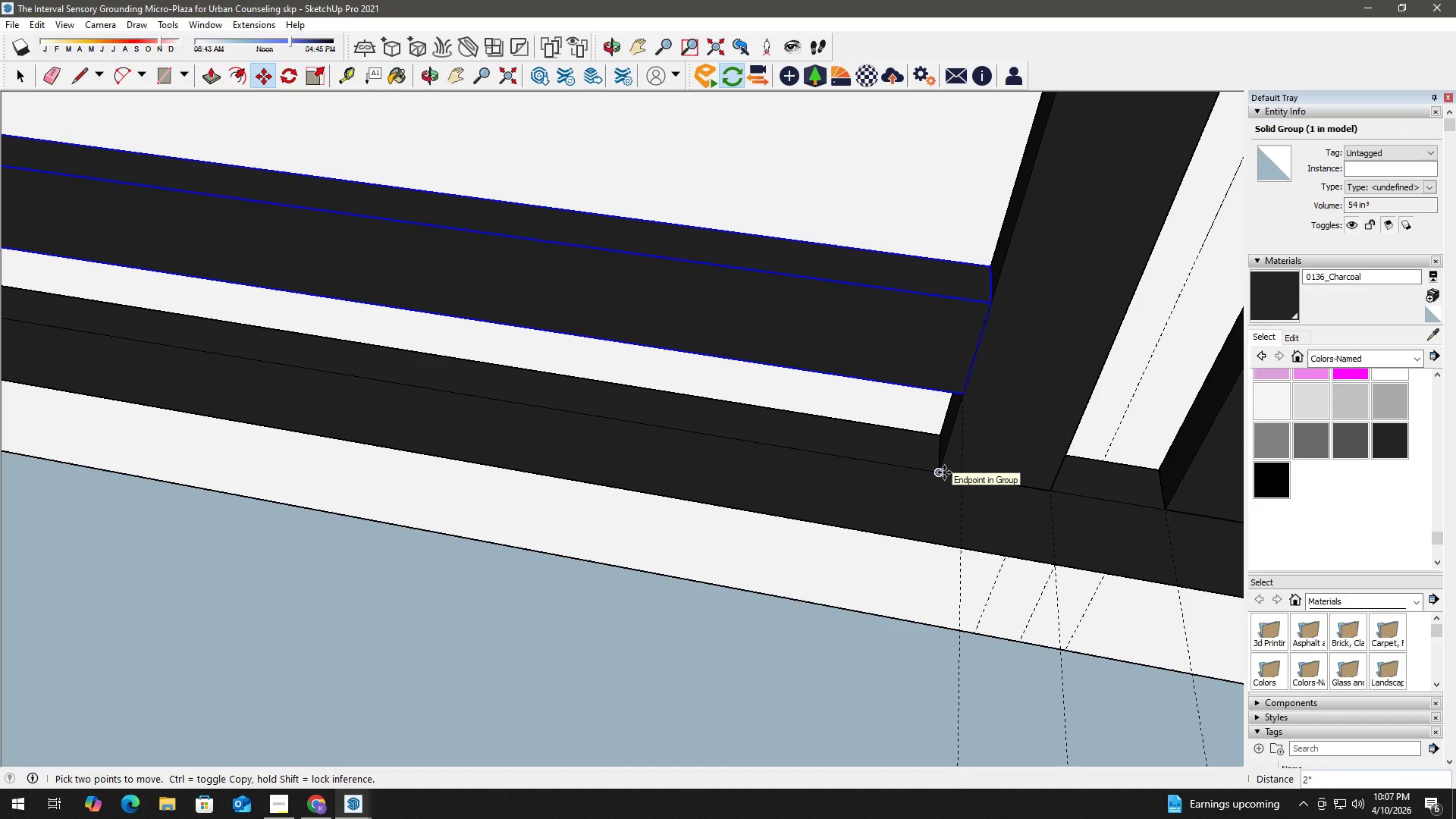 
key(Space)
 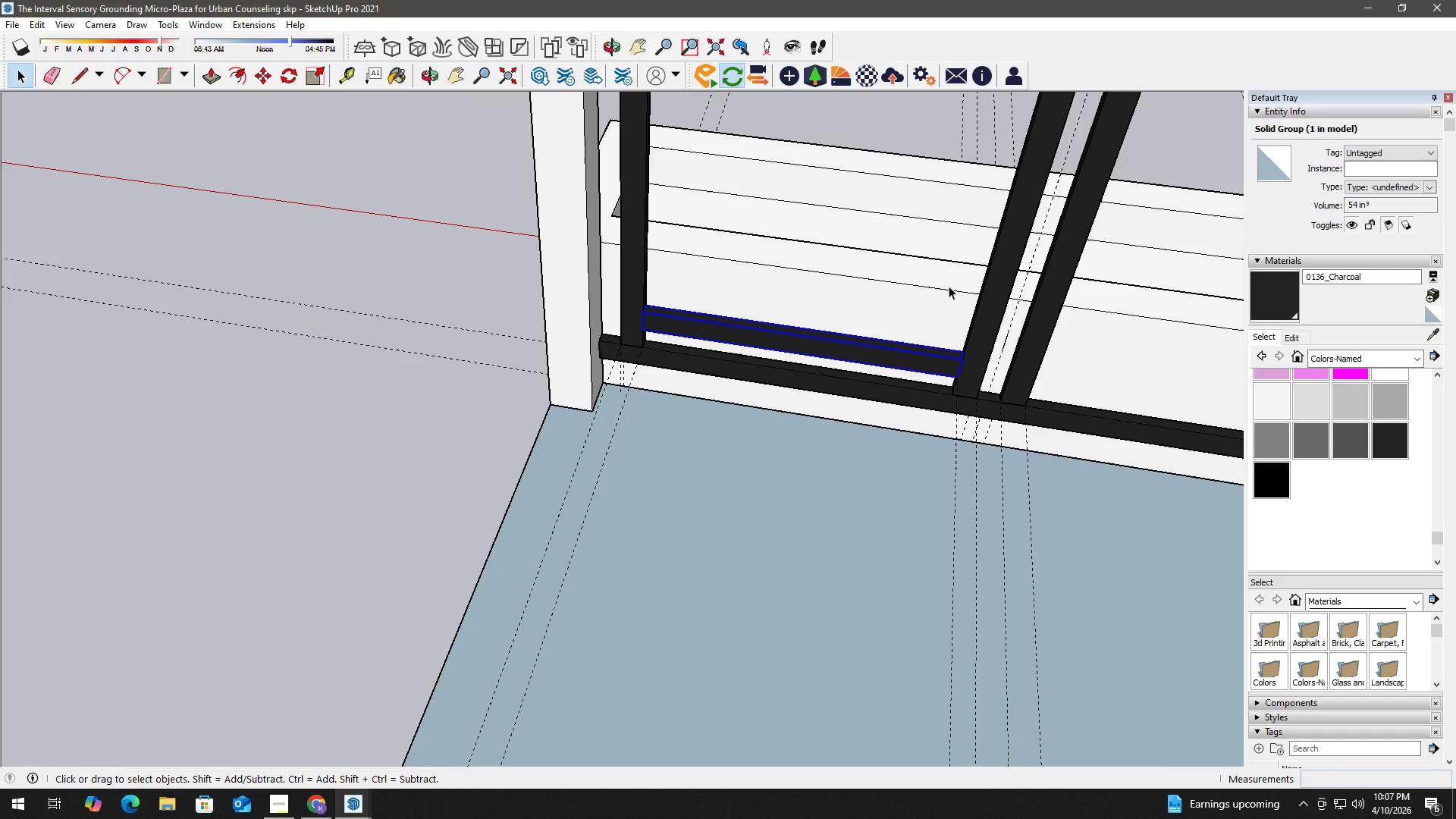 
key(H)
 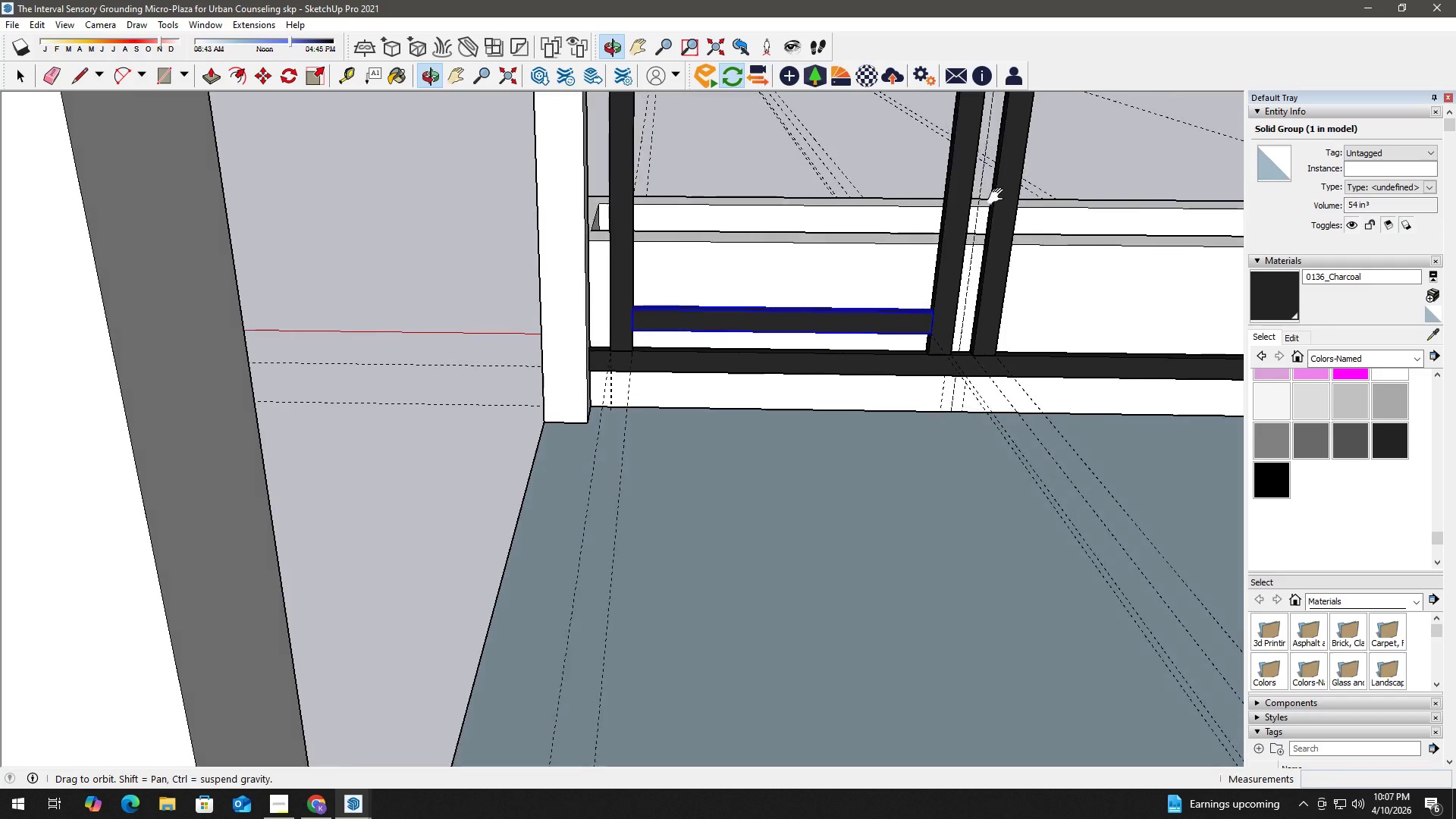 
scroll: coordinate [975, 332], scroll_direction: down, amount: 17.0
 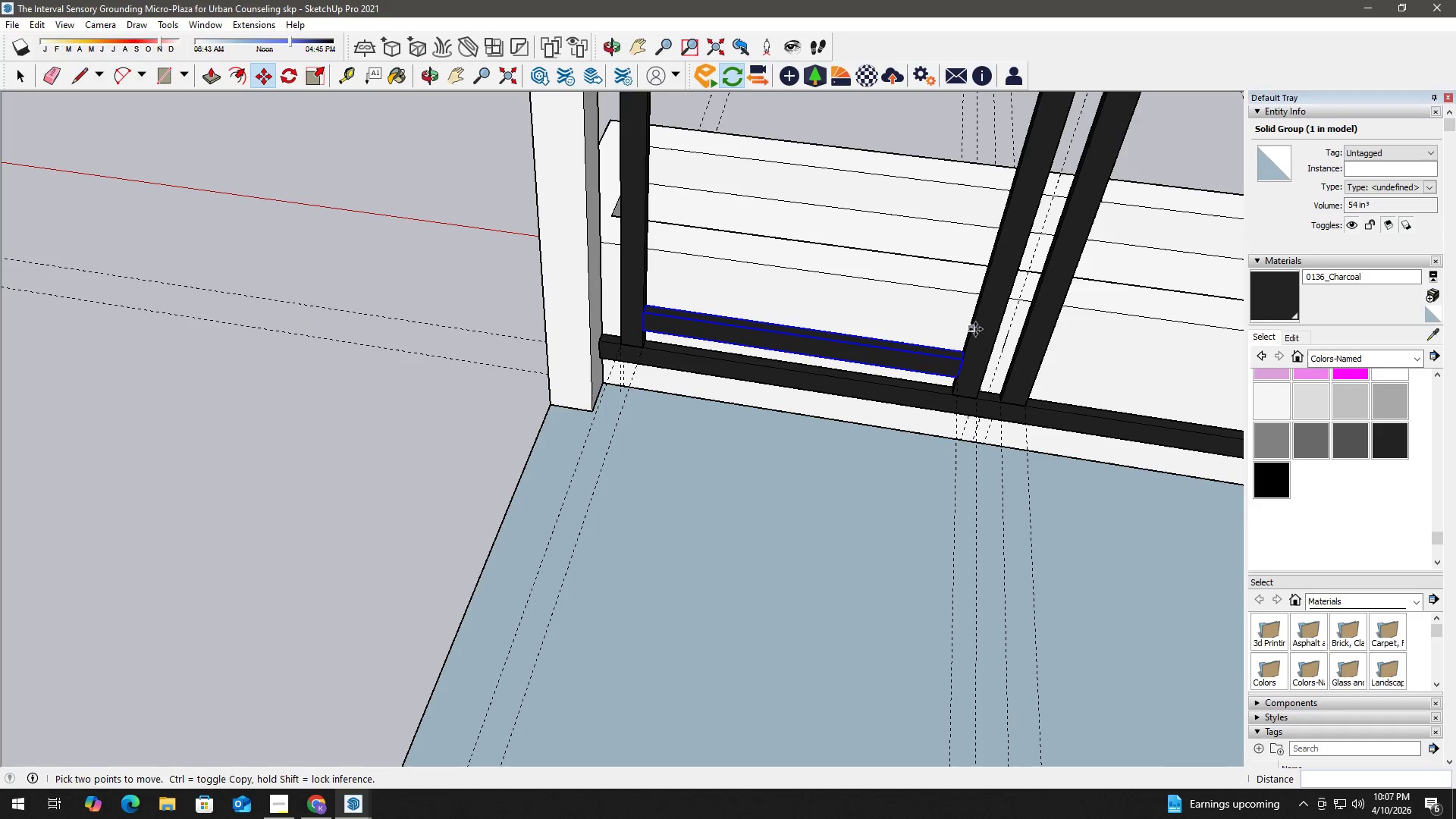 
key(H)
 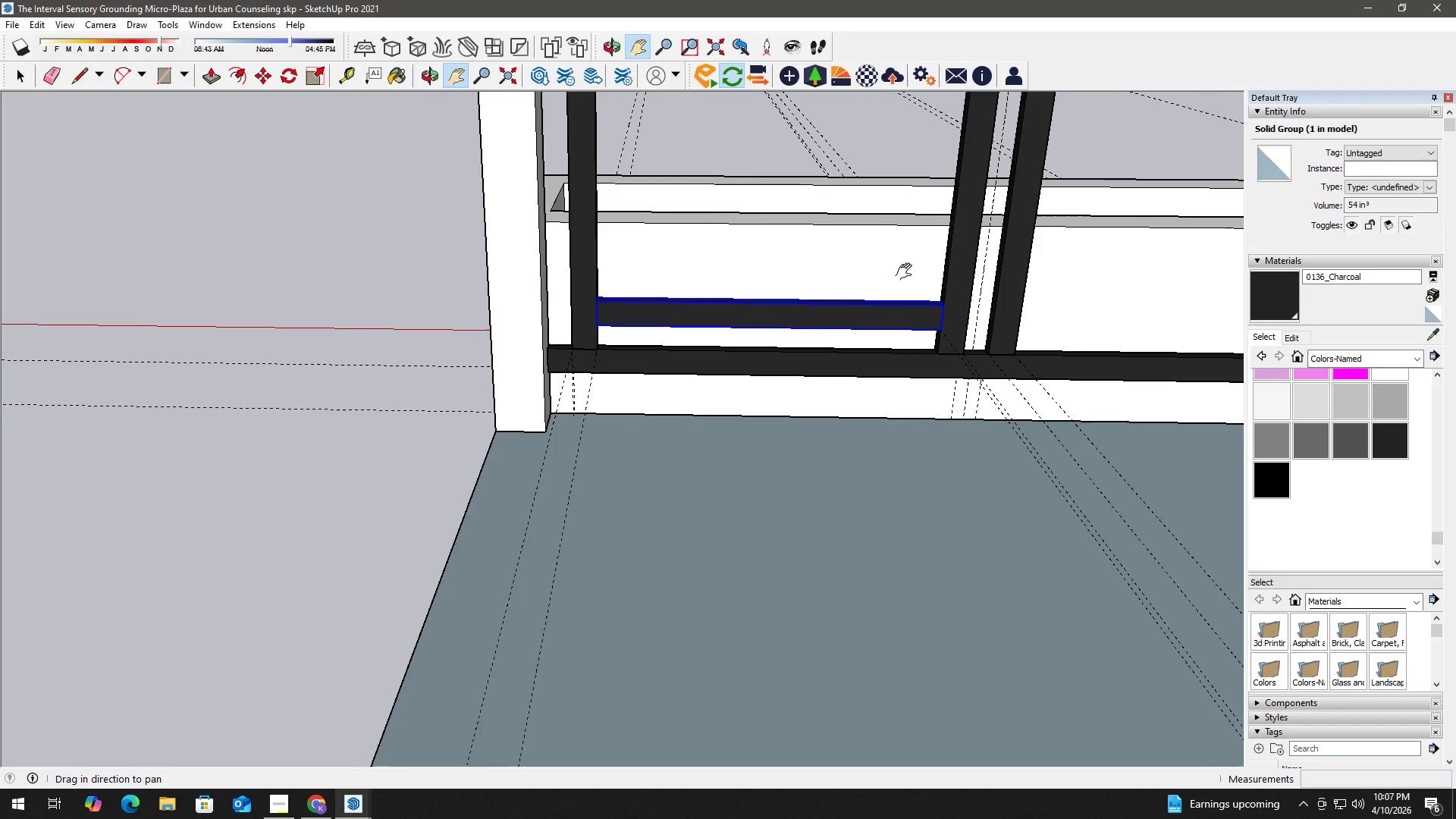 
left_click_drag(start_coordinate=[896, 274], to_coordinate=[798, 521])
 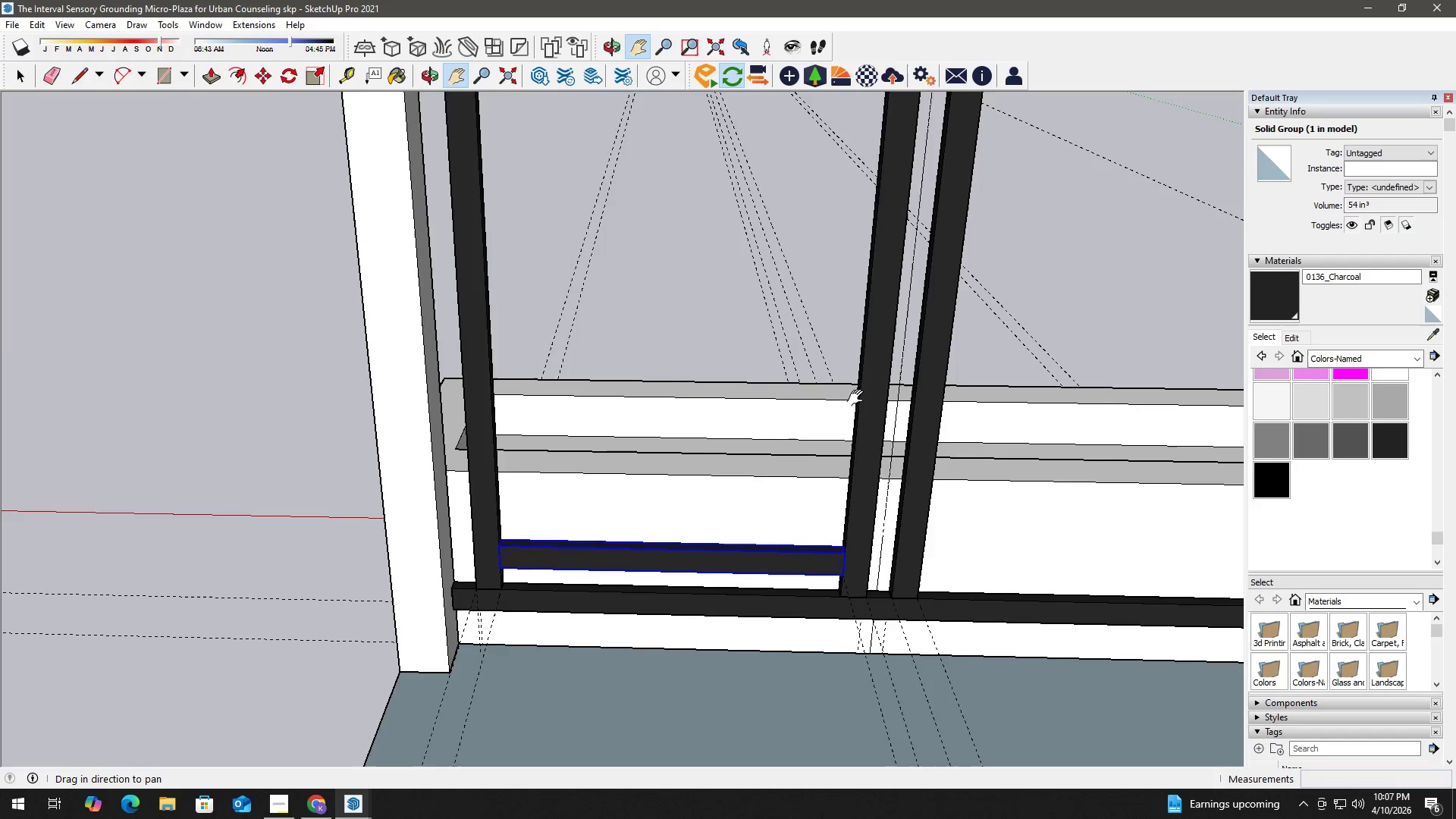 
scroll: coordinate [927, 332], scroll_direction: up, amount: 1.0
 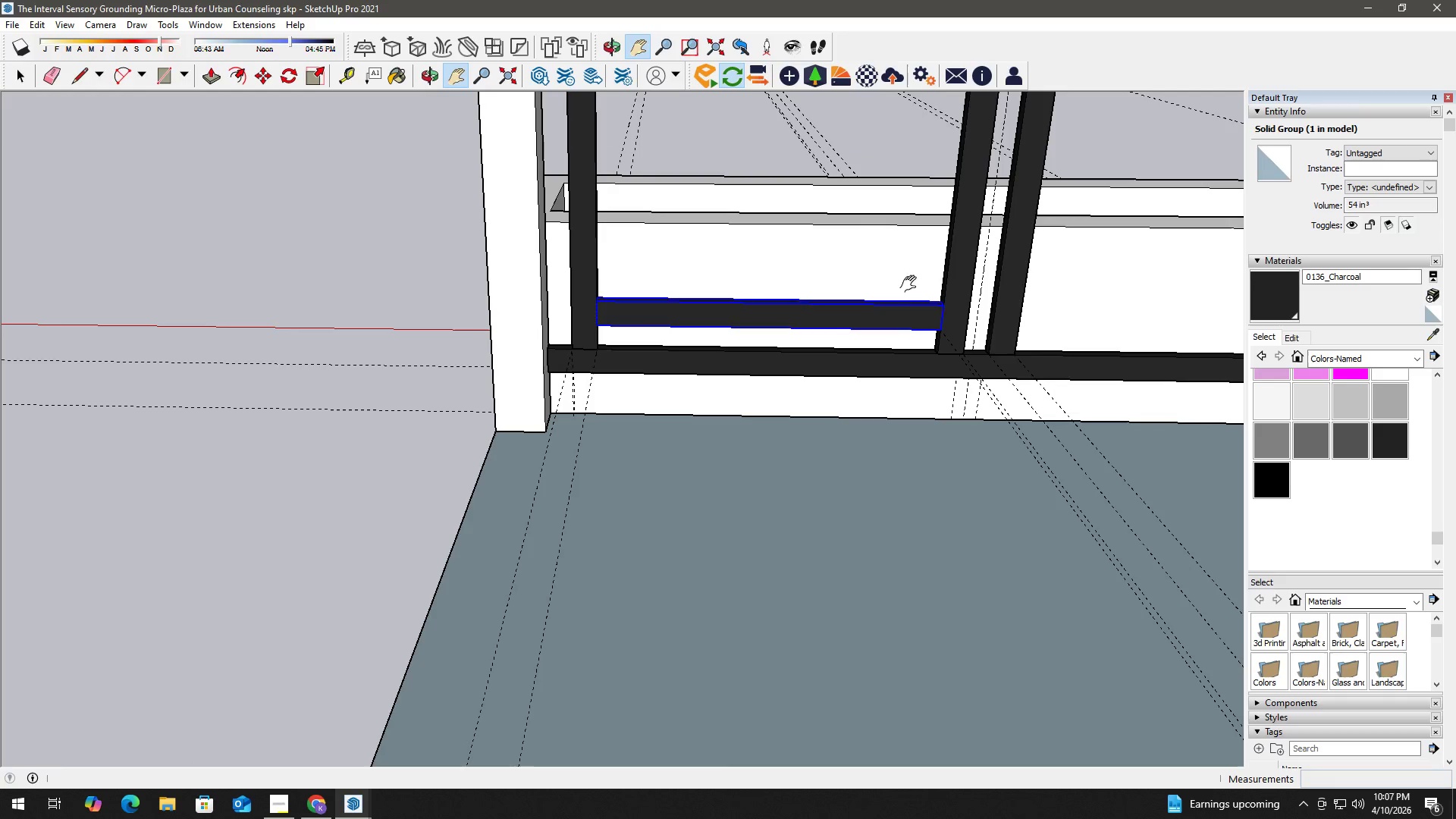 
key(H)
 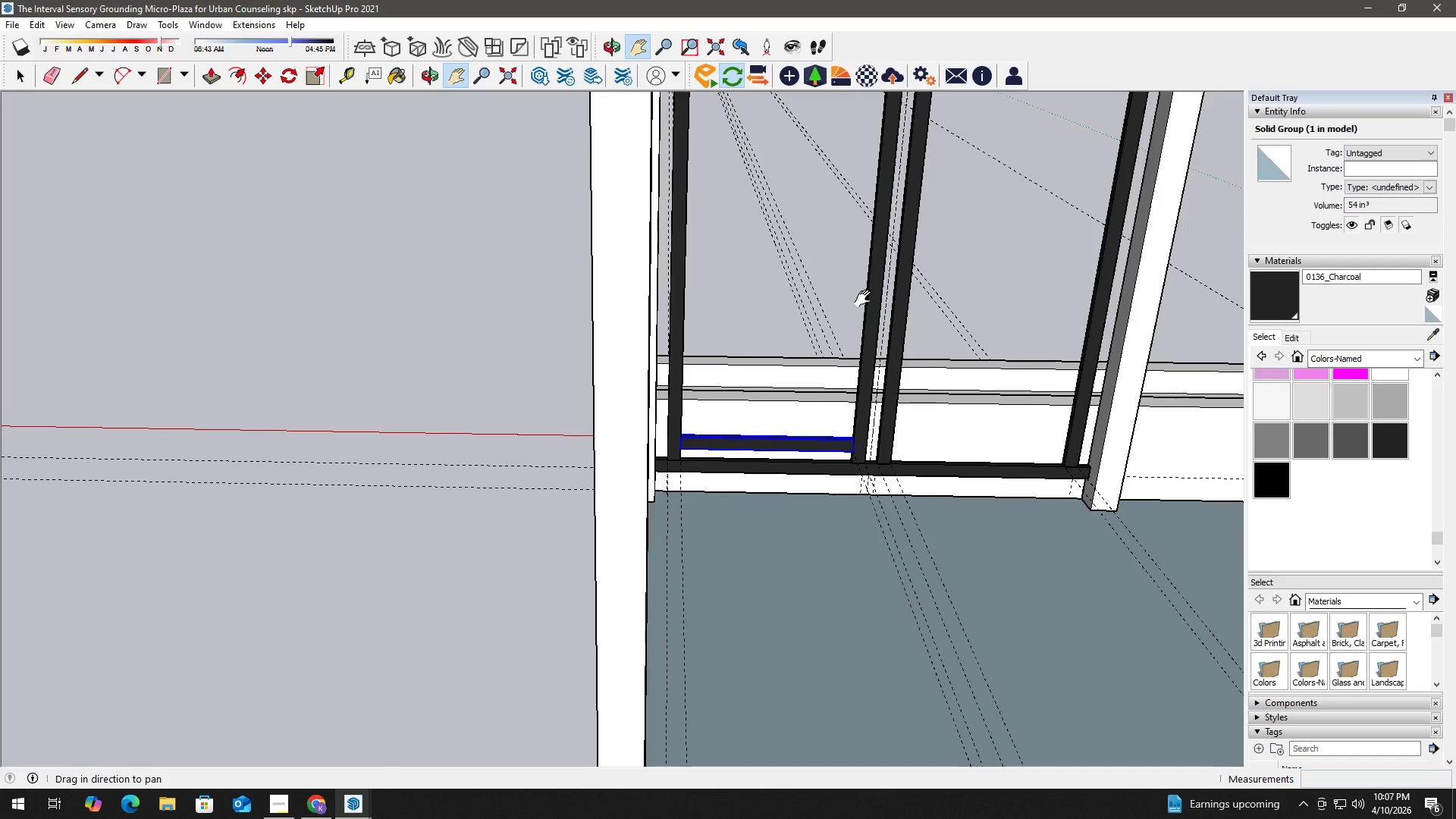 
left_click_drag(start_coordinate=[868, 294], to_coordinate=[812, 502])
 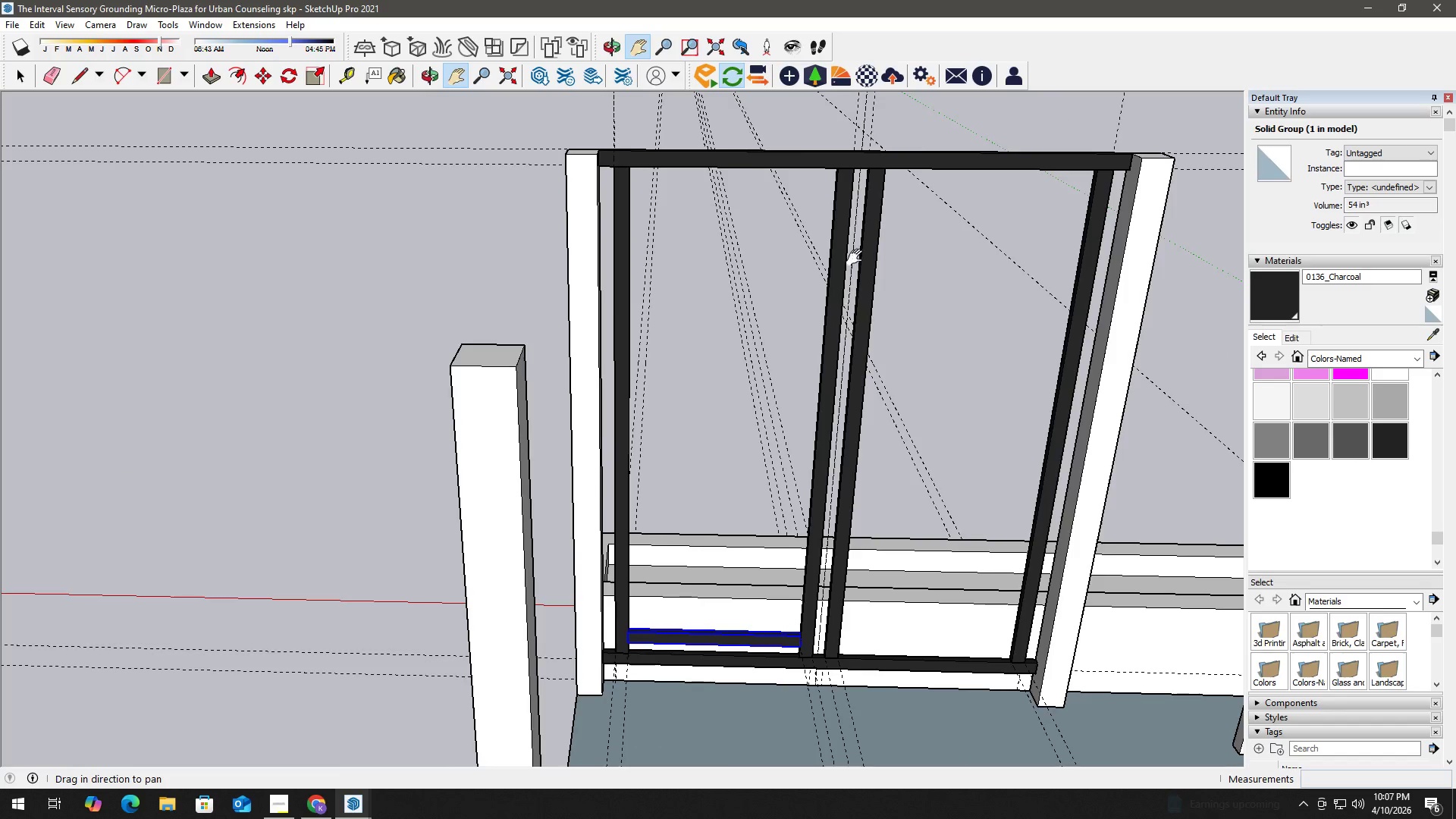 
scroll: coordinate [864, 299], scroll_direction: down, amount: 8.0
 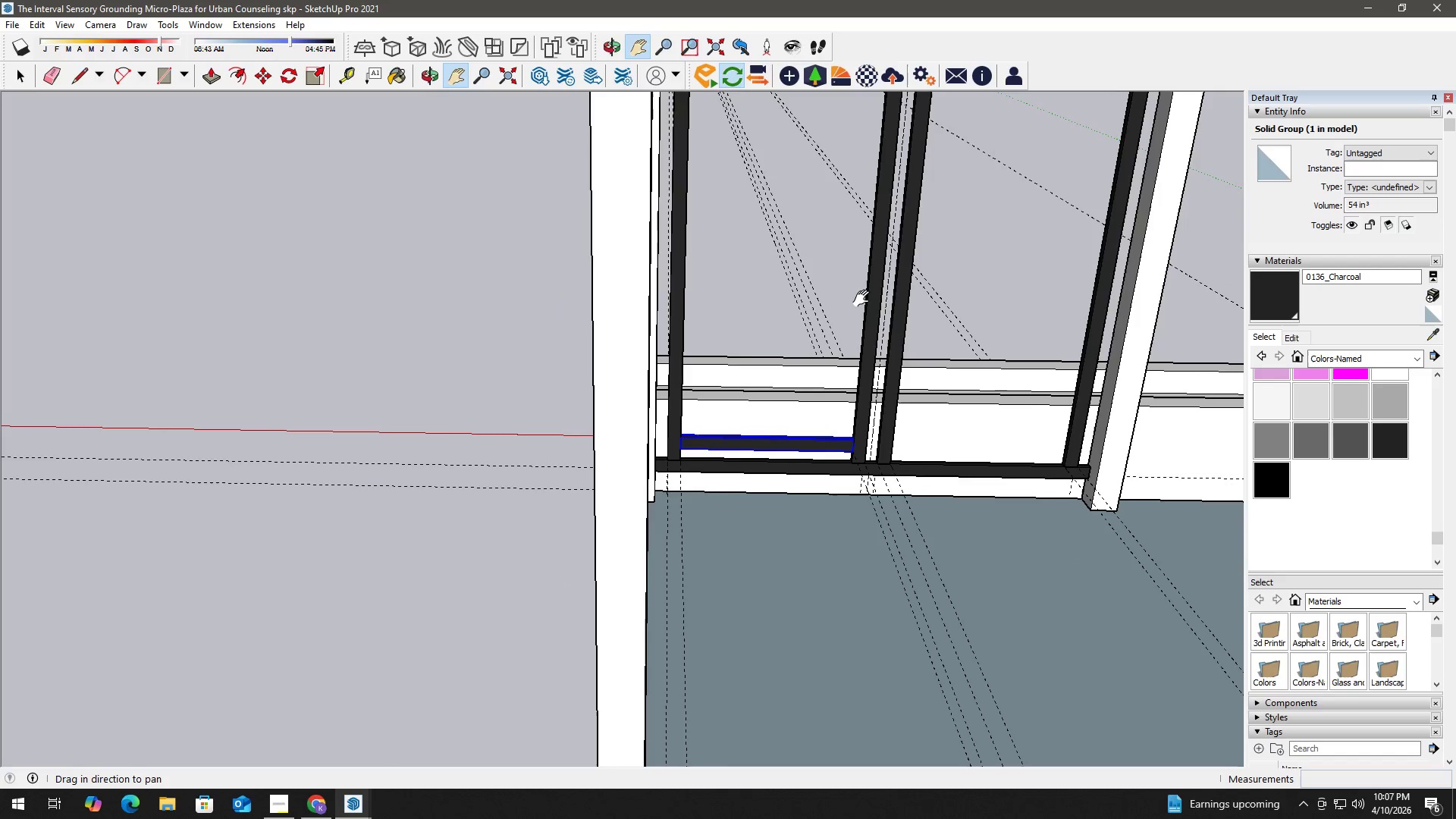 
key(T)
 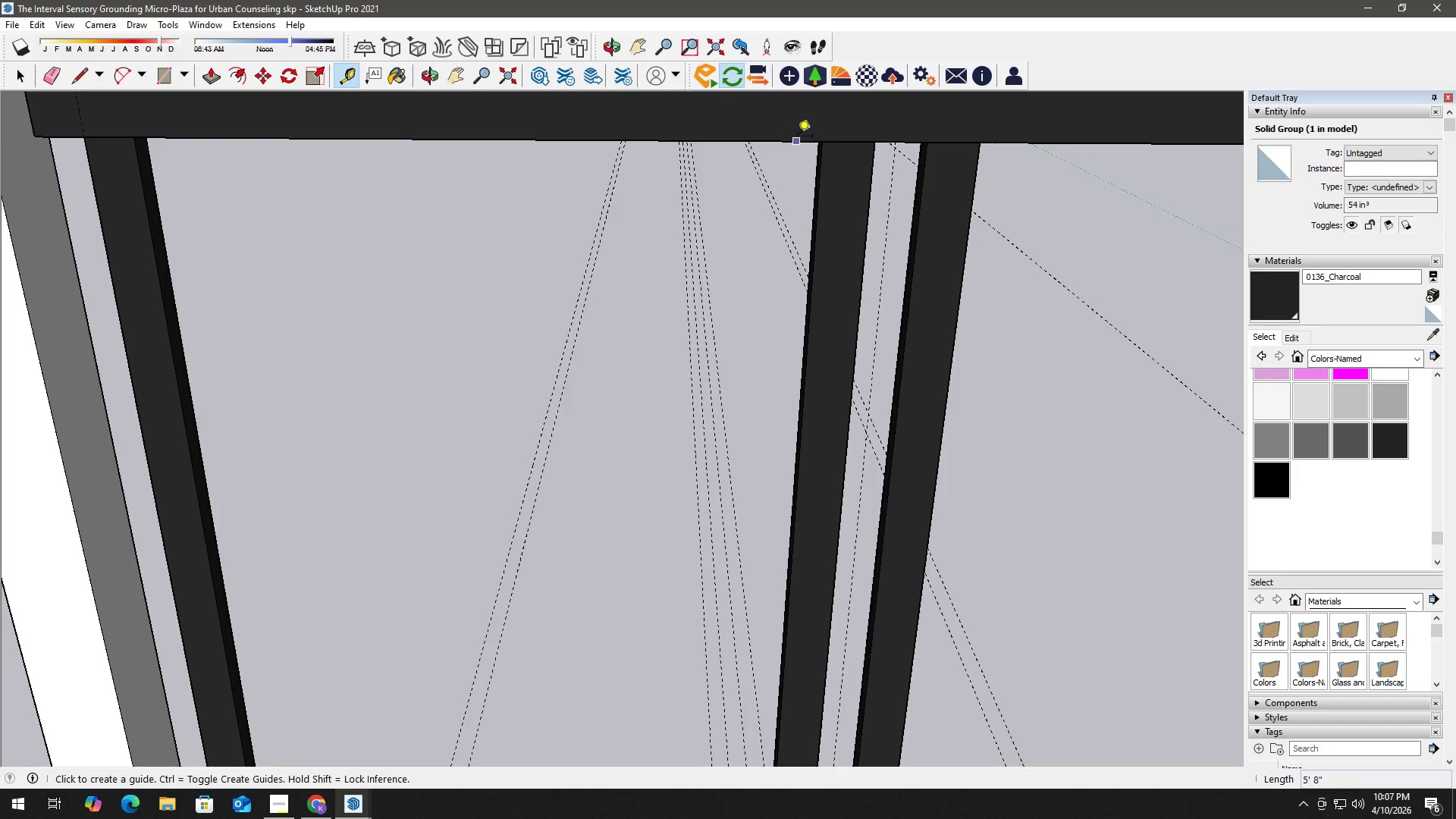 
left_click([797, 137])
 